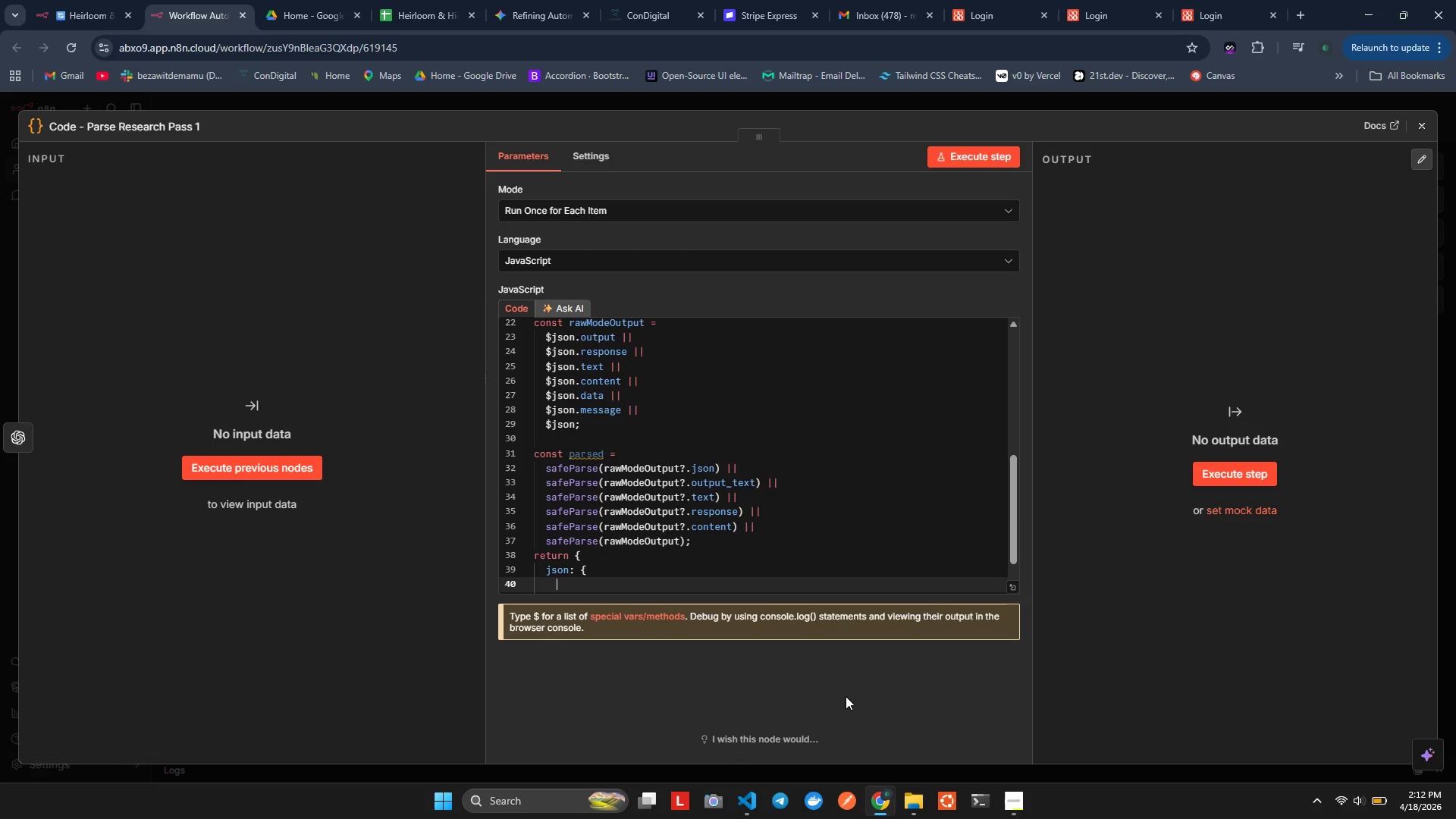 
type(/)
key(Backspace)
type(...re)
key(Backspace)
key(Backspace)
key(Backspace)
type(surce,)
 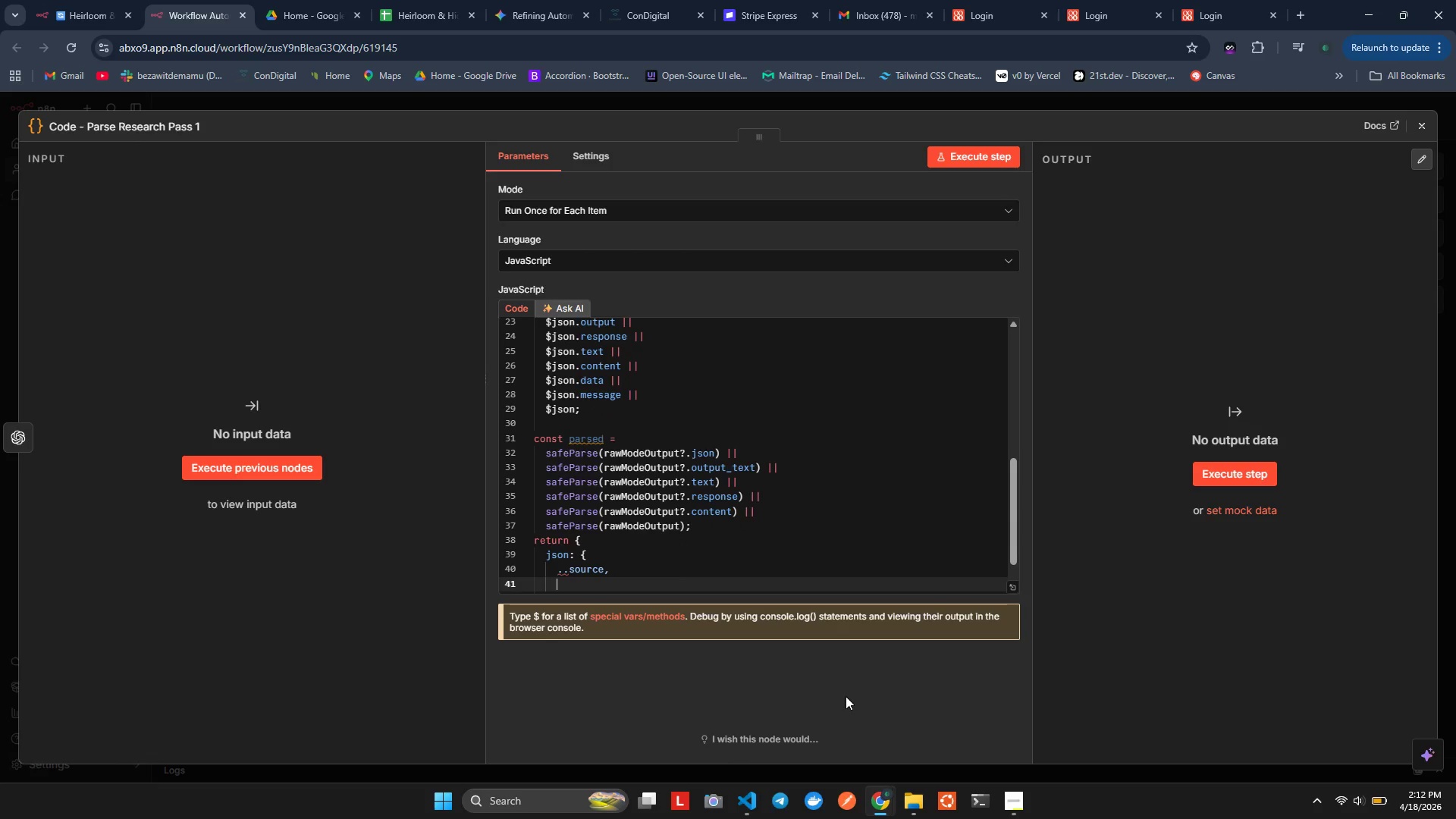 
hold_key(key=O, duration=0.33)
 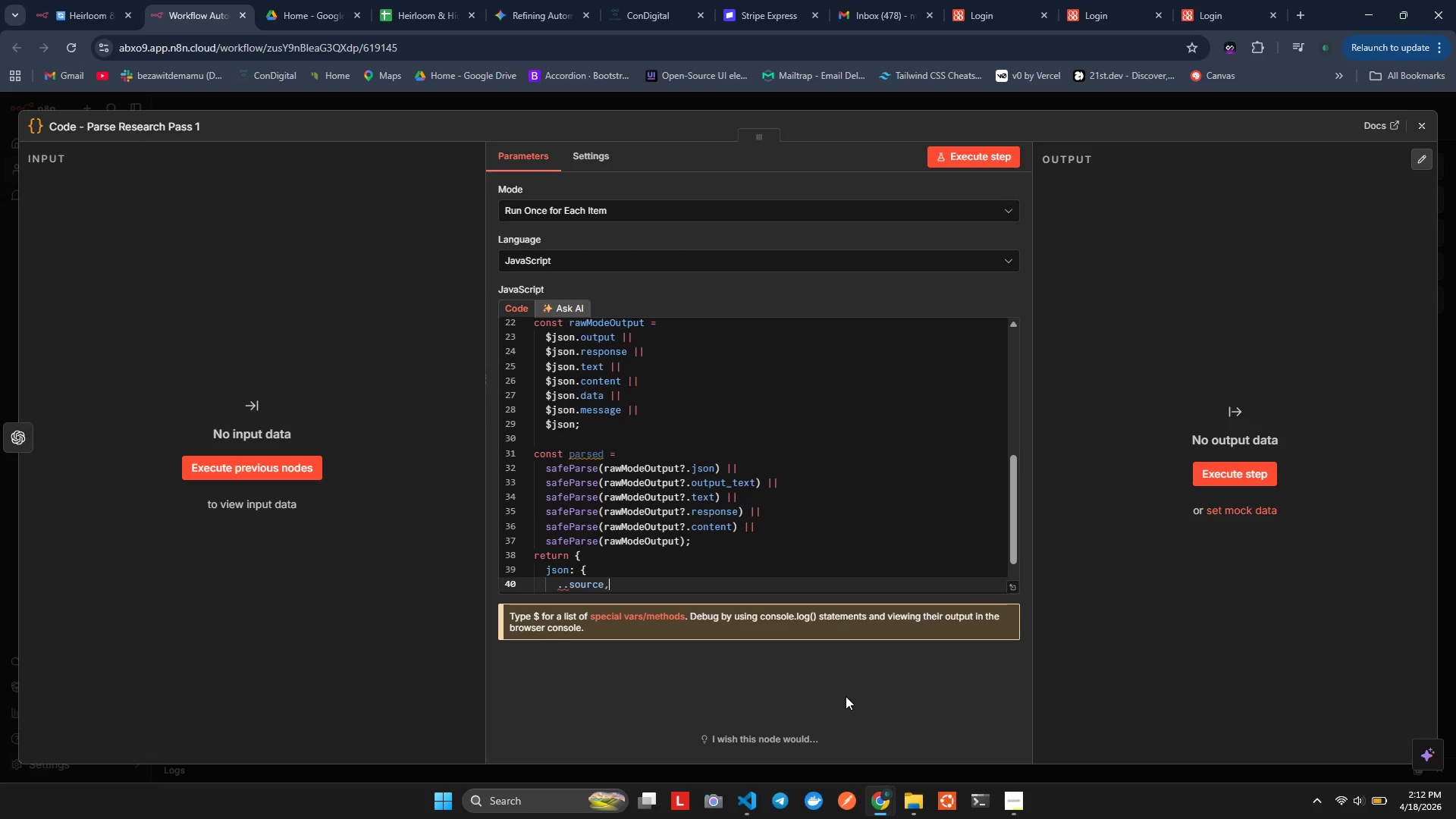 
key(Enter)
 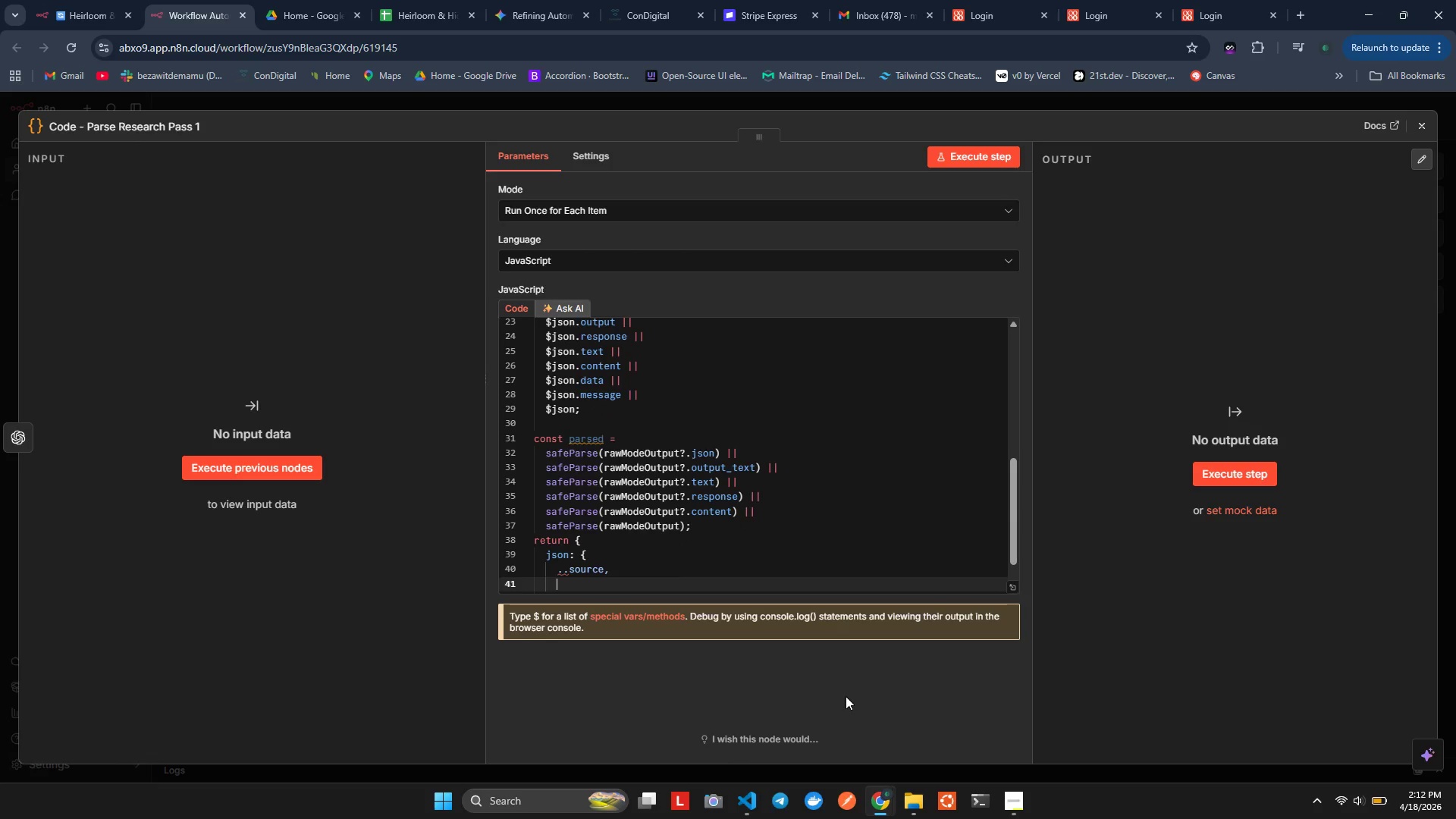 
key(ArrowUp)
 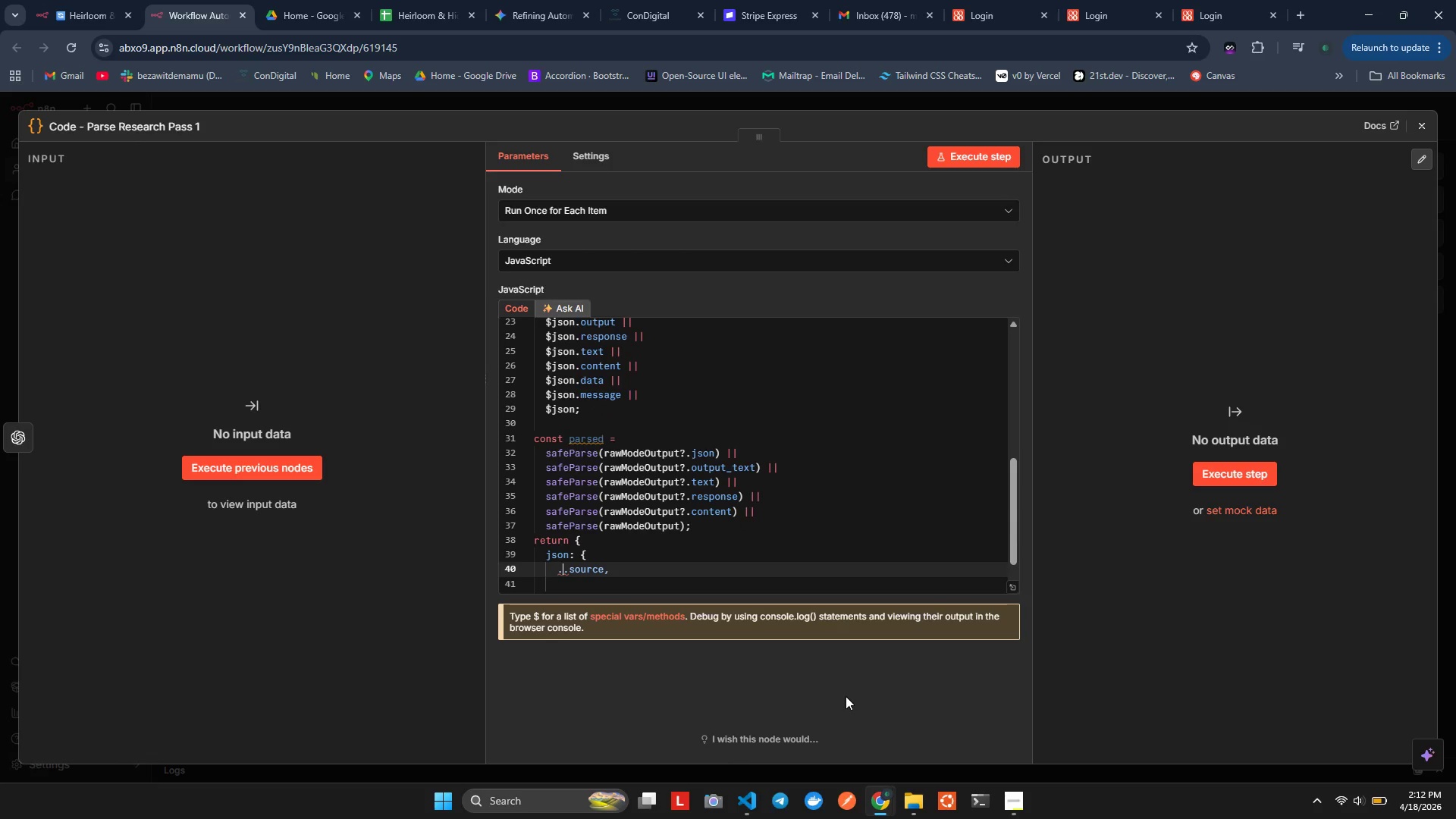 
key(ArrowRight)
 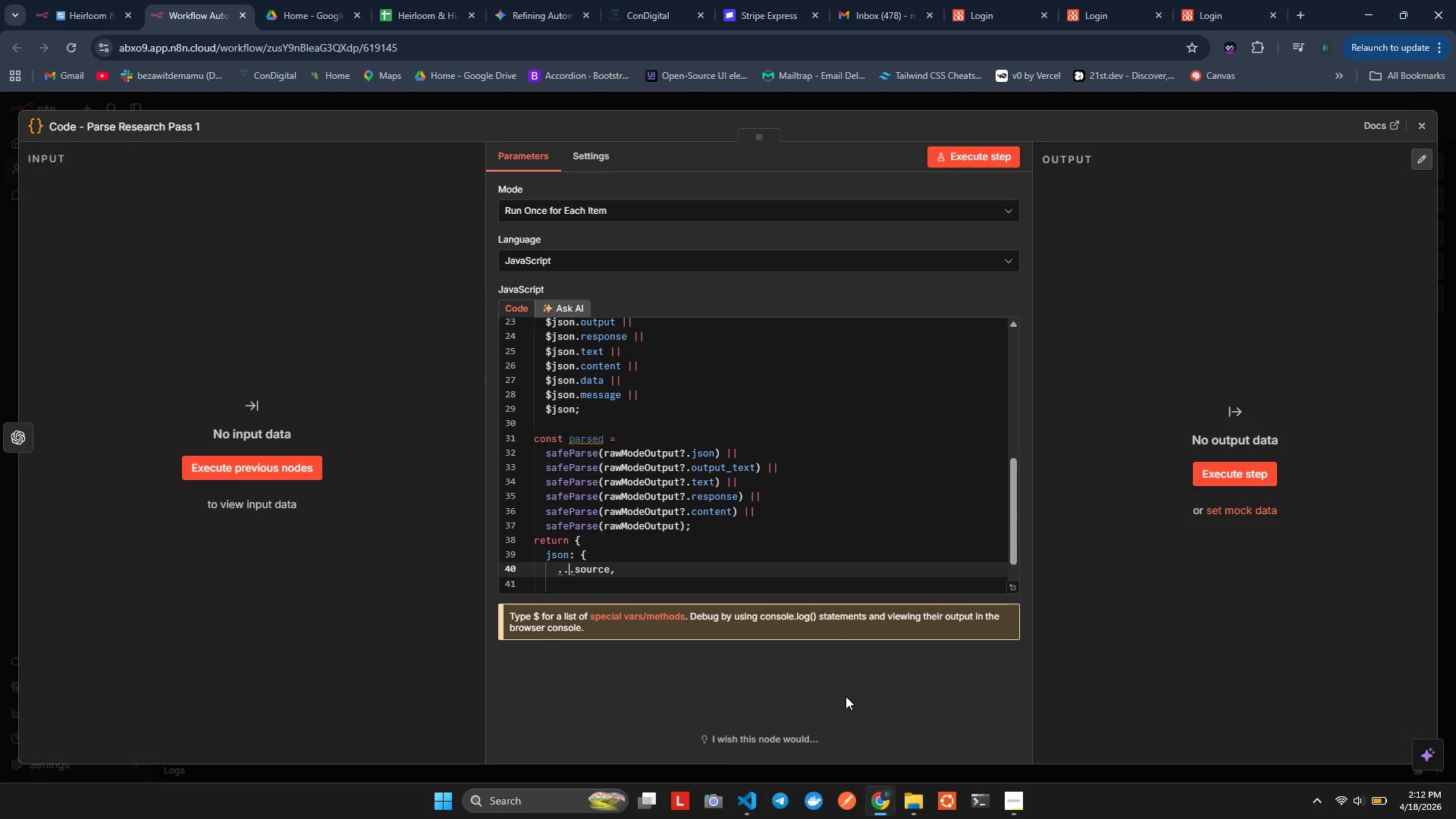 
key(Period)
 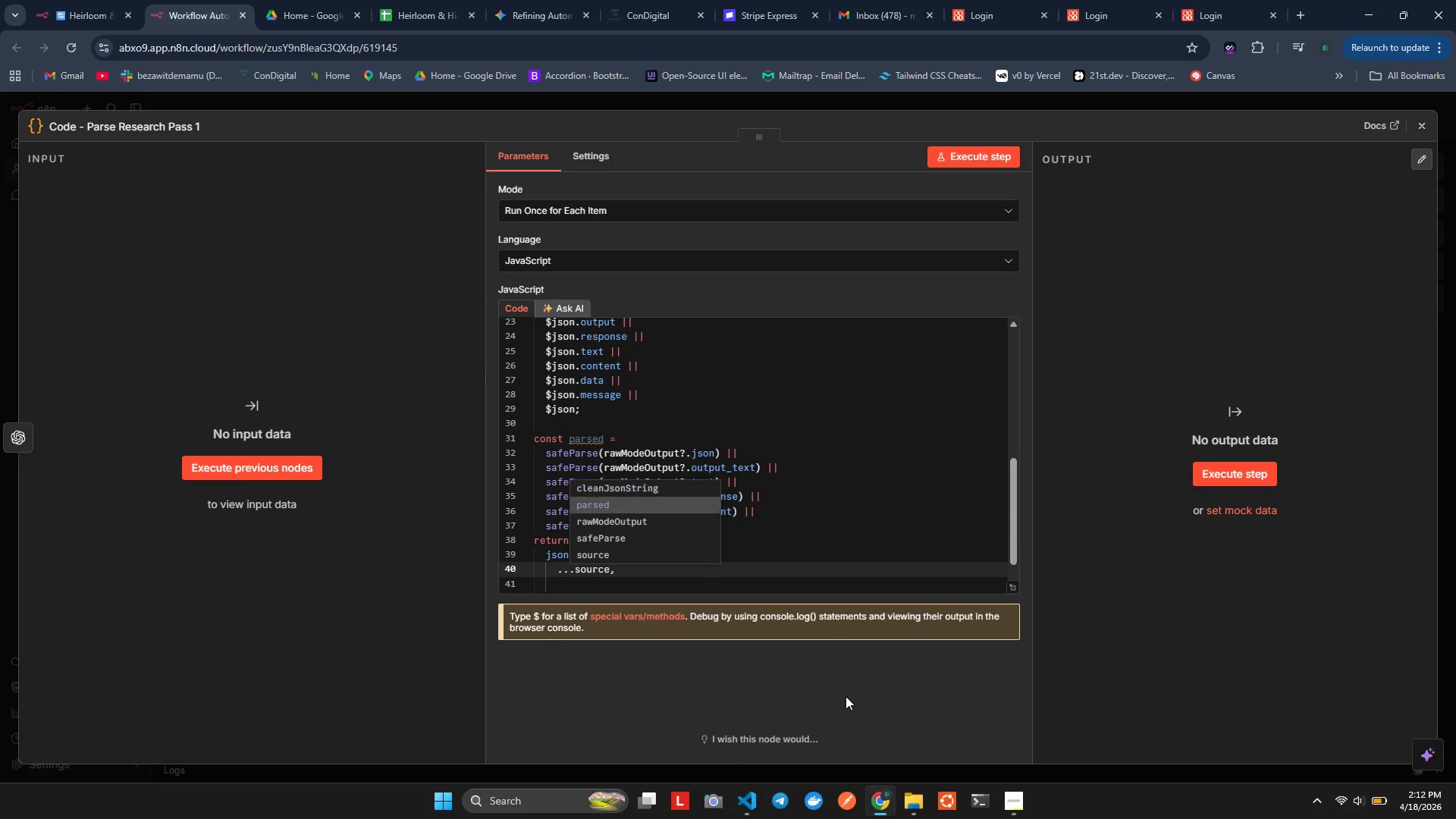 
key(ArrowDown)
 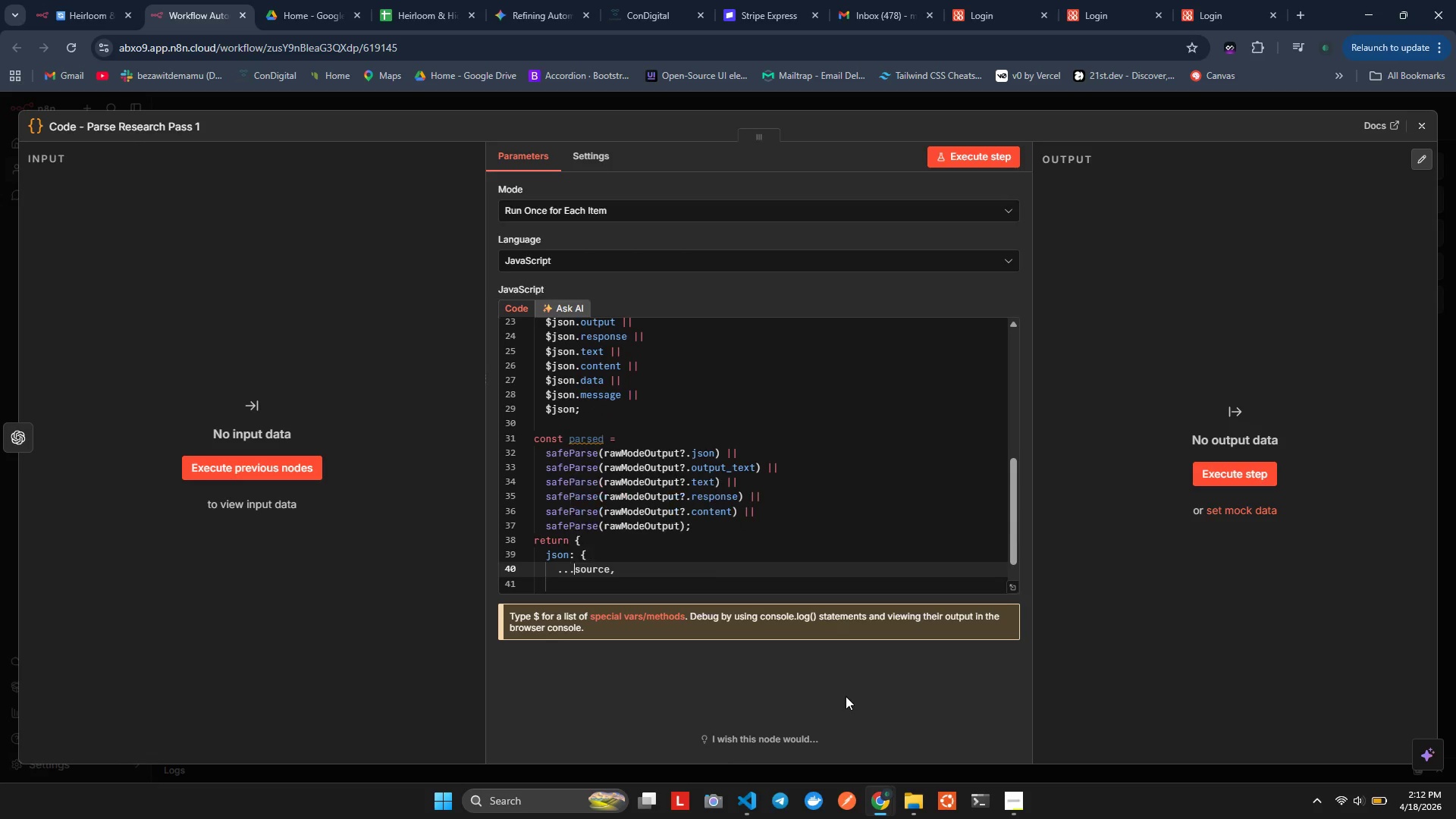 
key(ArrowRight)
 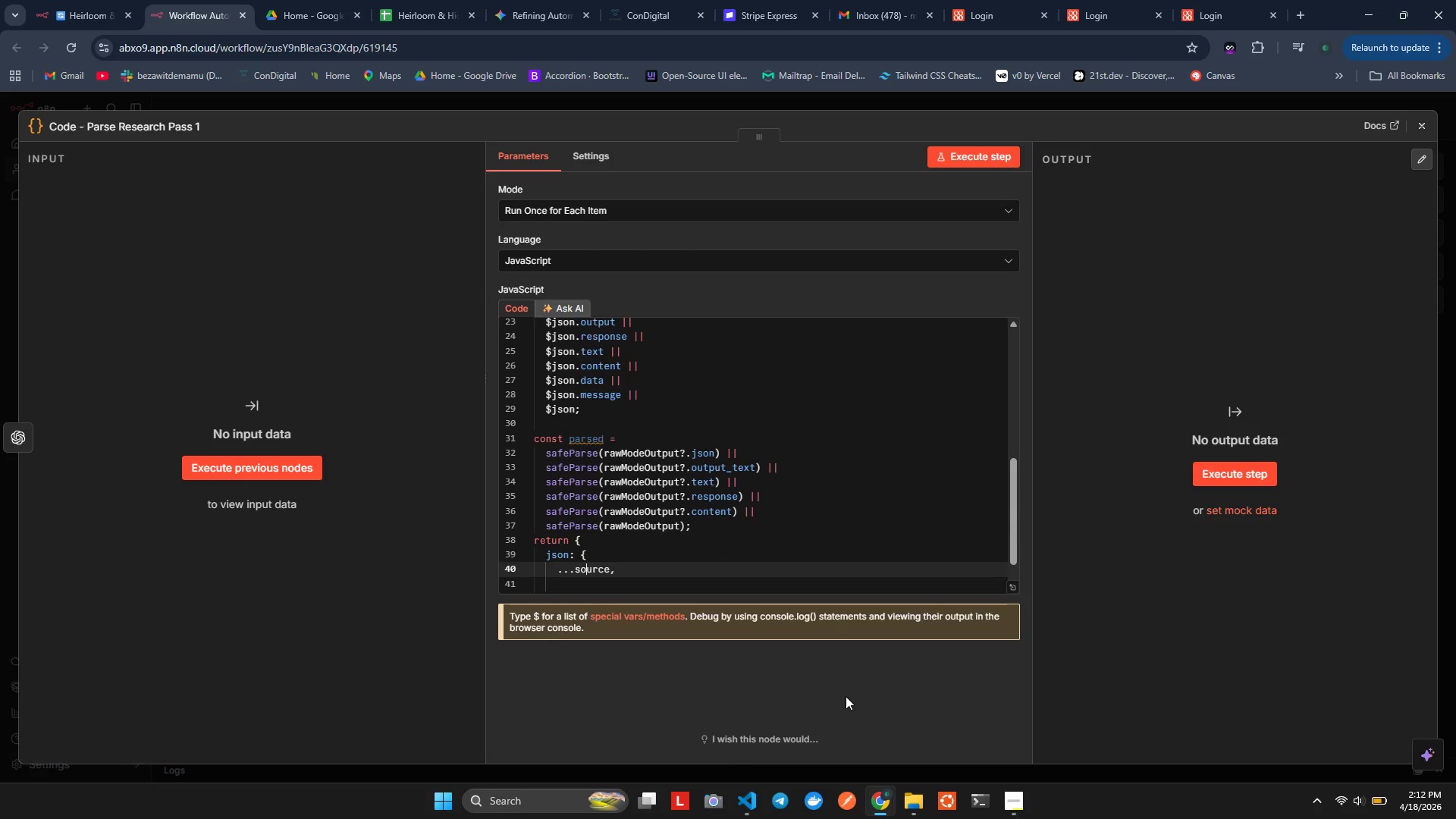 
key(ArrowRight)
 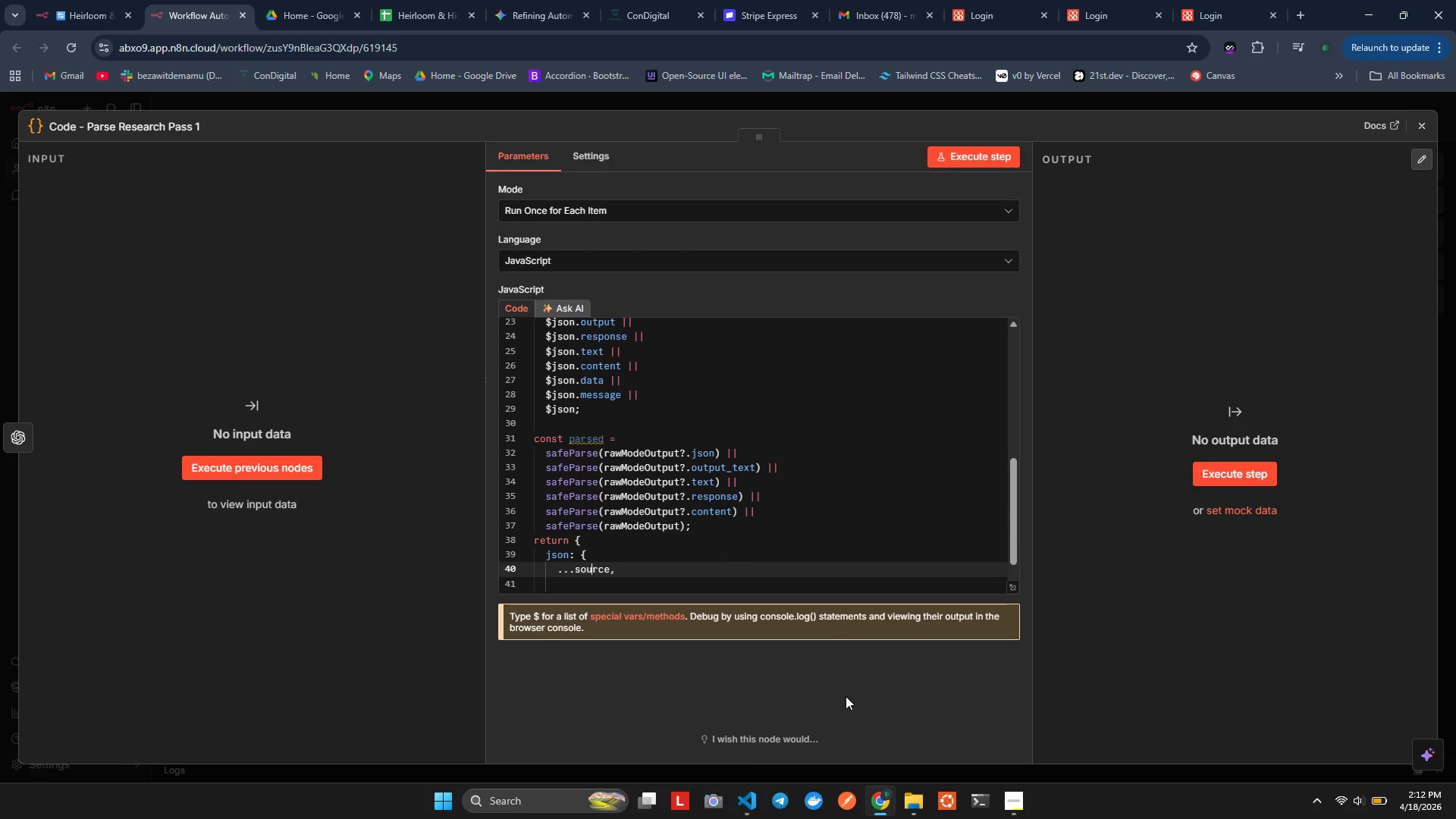 
key(ArrowRight)
 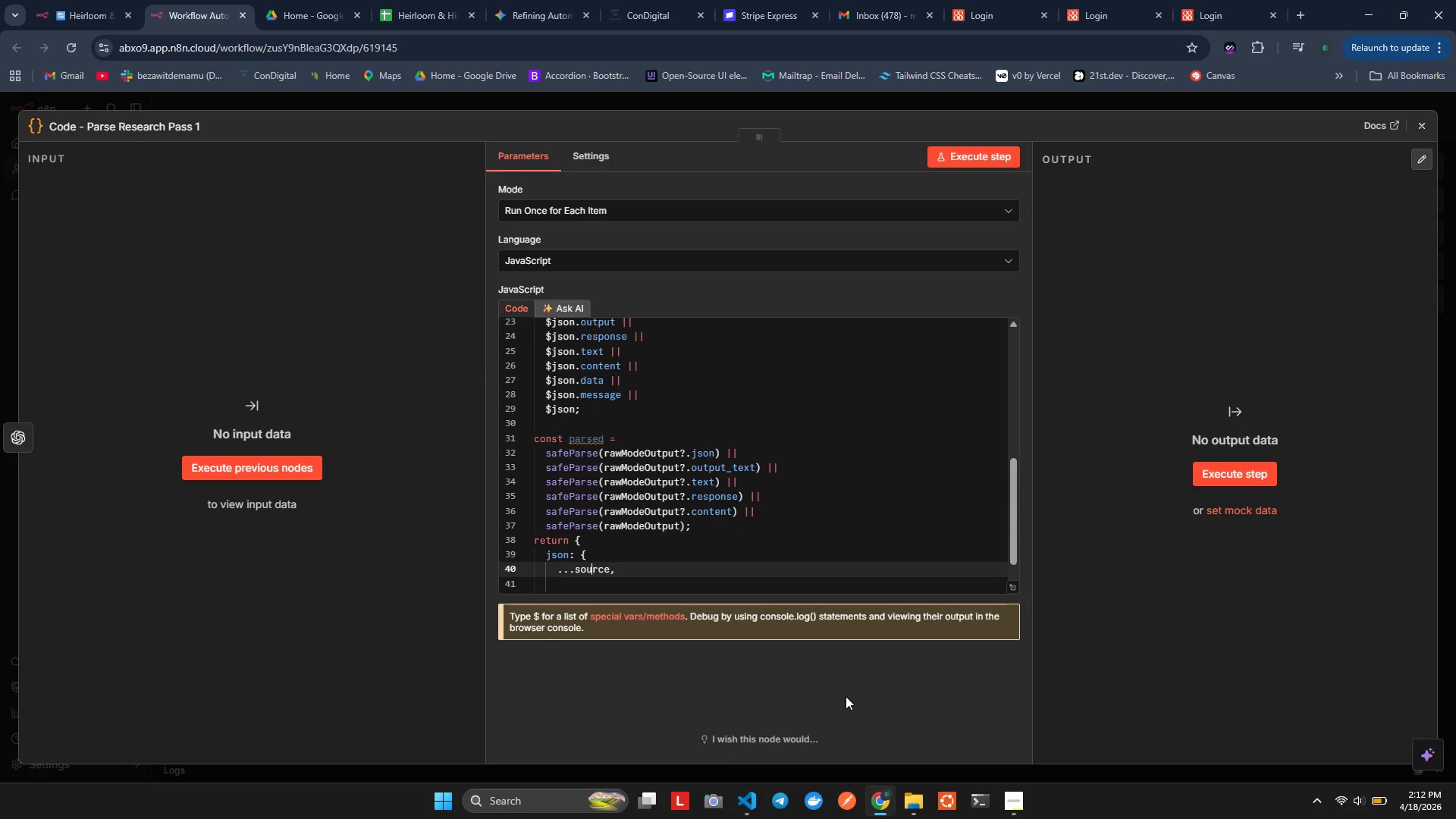 
key(ArrowRight)
 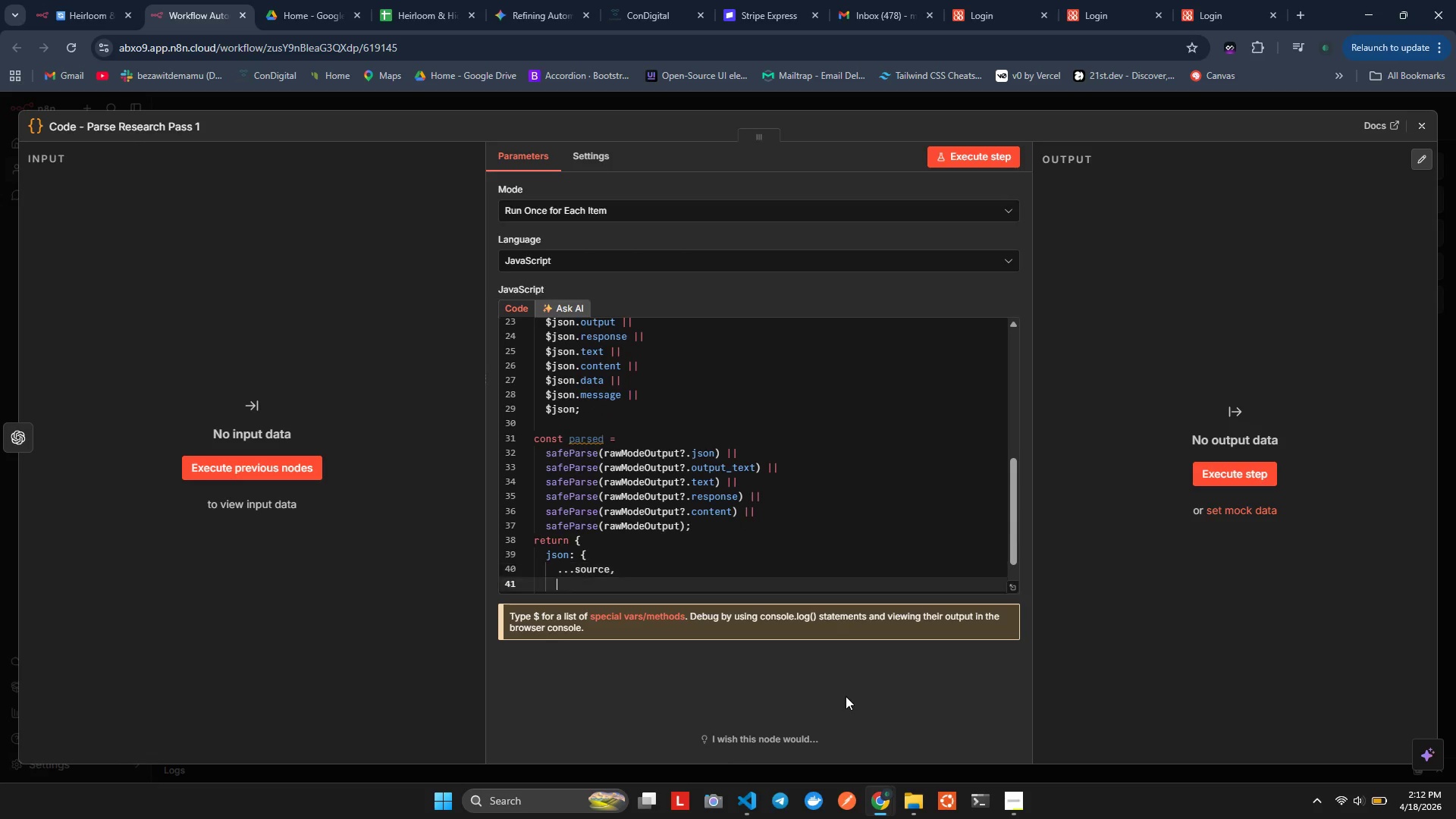 
key(ArrowRight)
 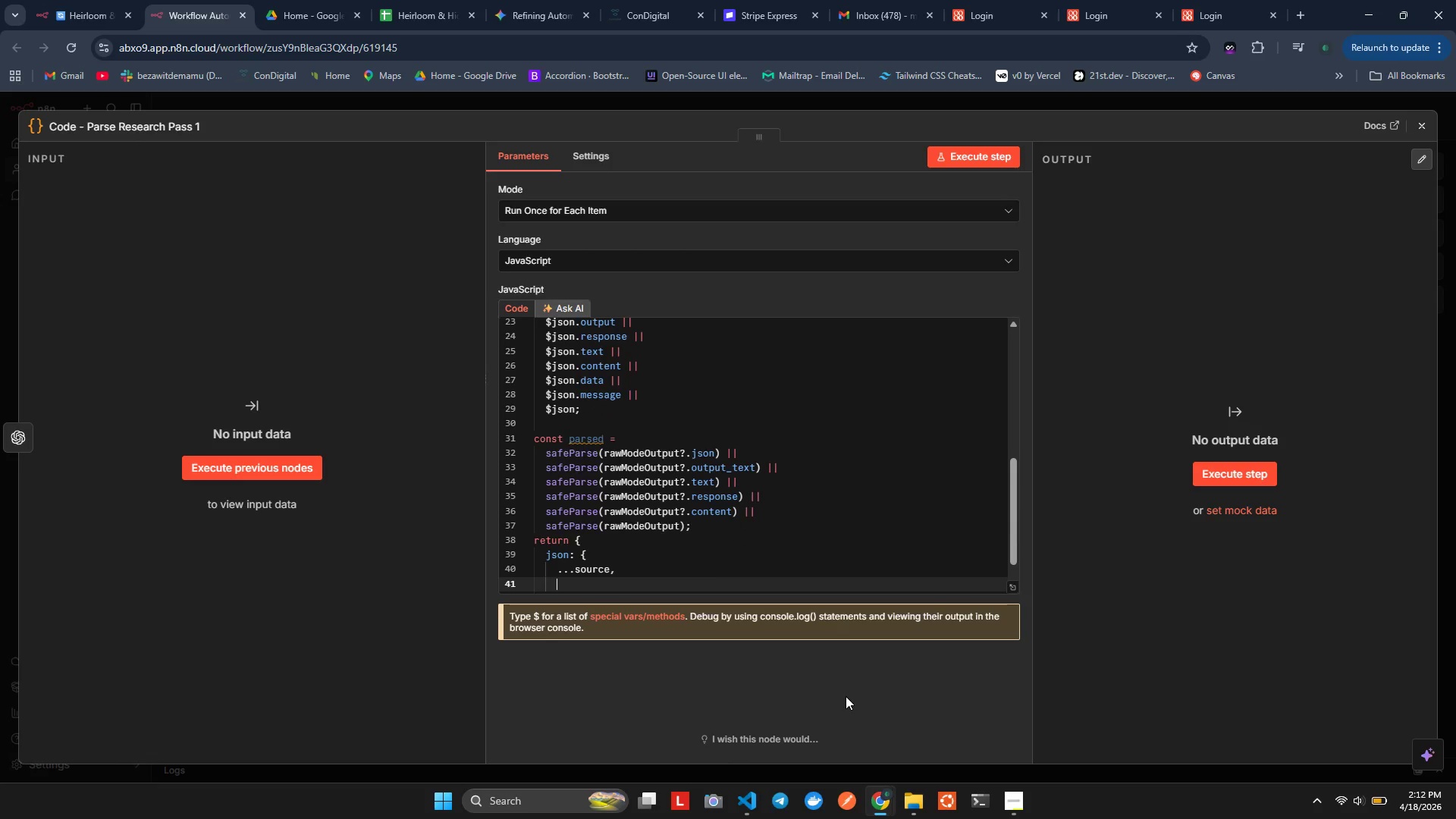 
key(ArrowDown)
 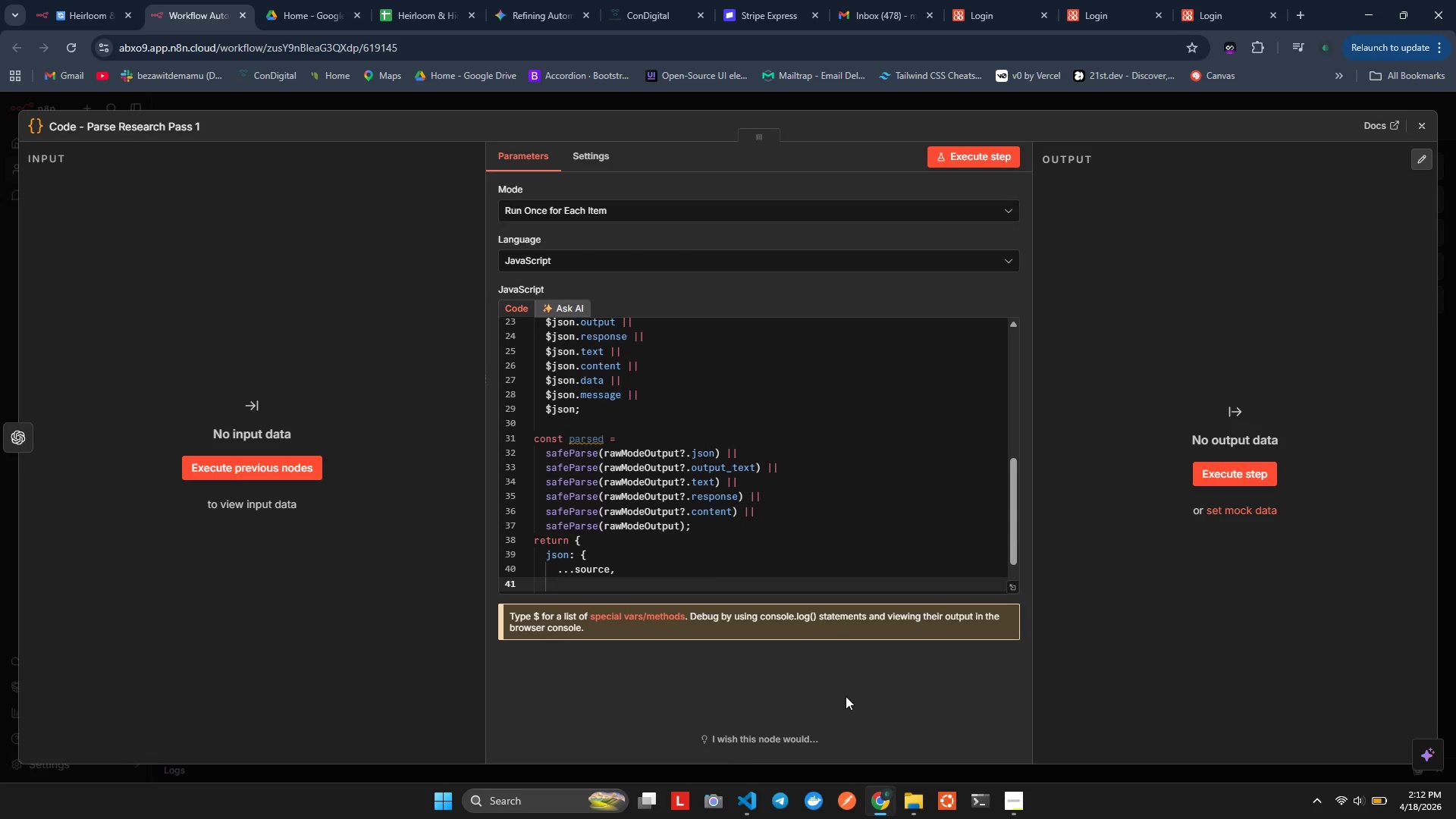 
type(cmany_size)
 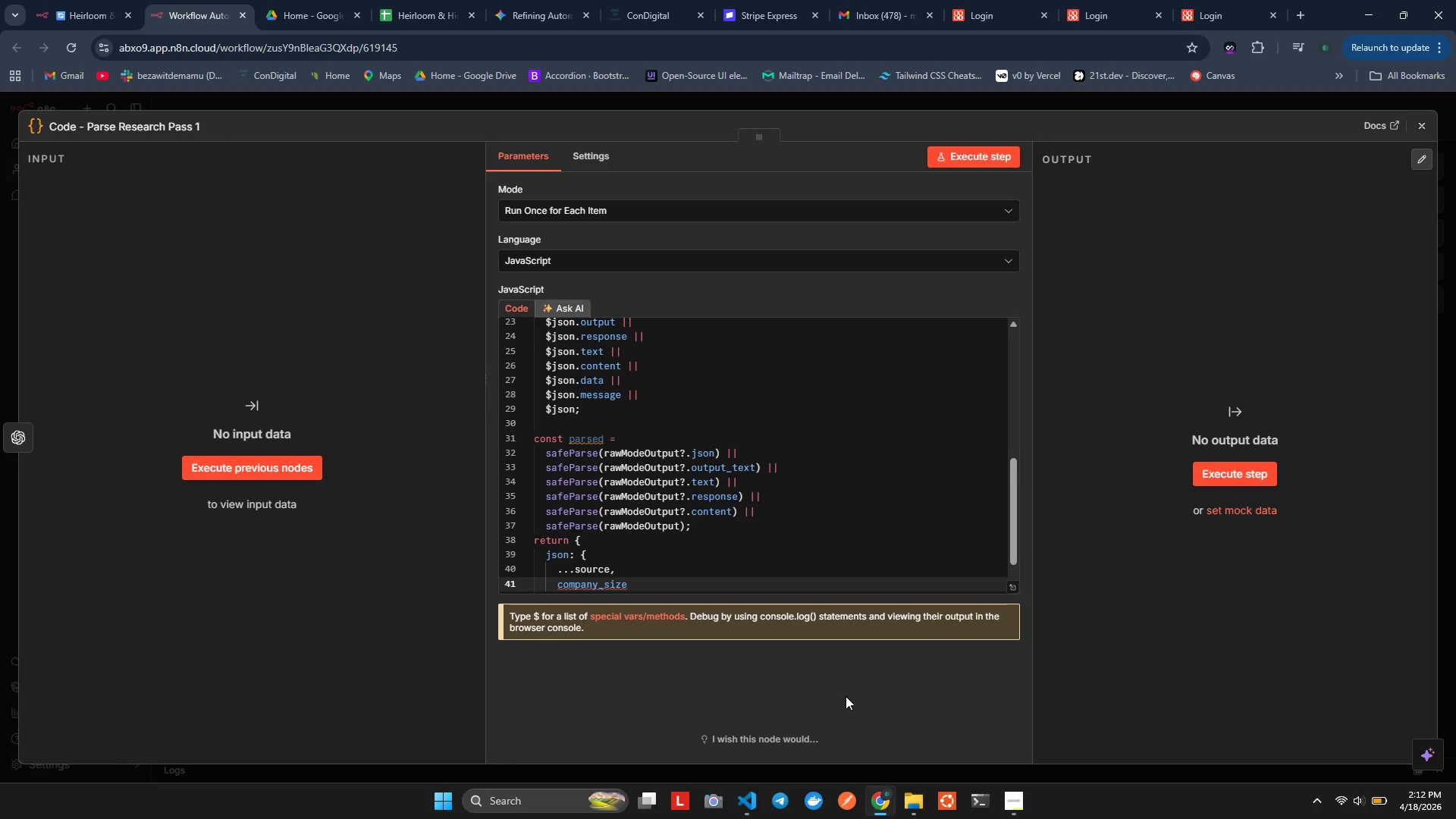 
hold_key(key=O, duration=0.31)
 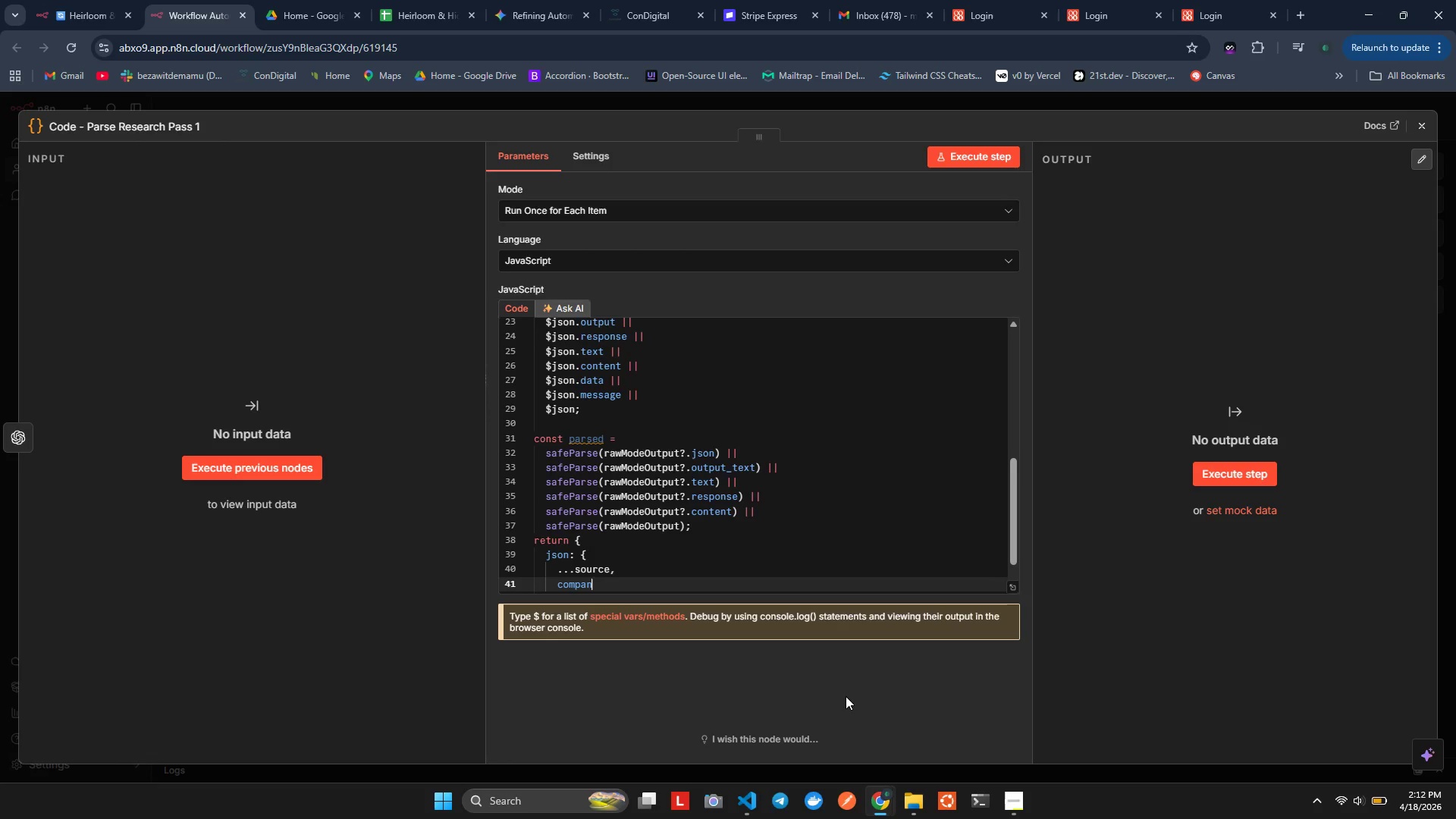 
hold_key(key=P, duration=0.36)
 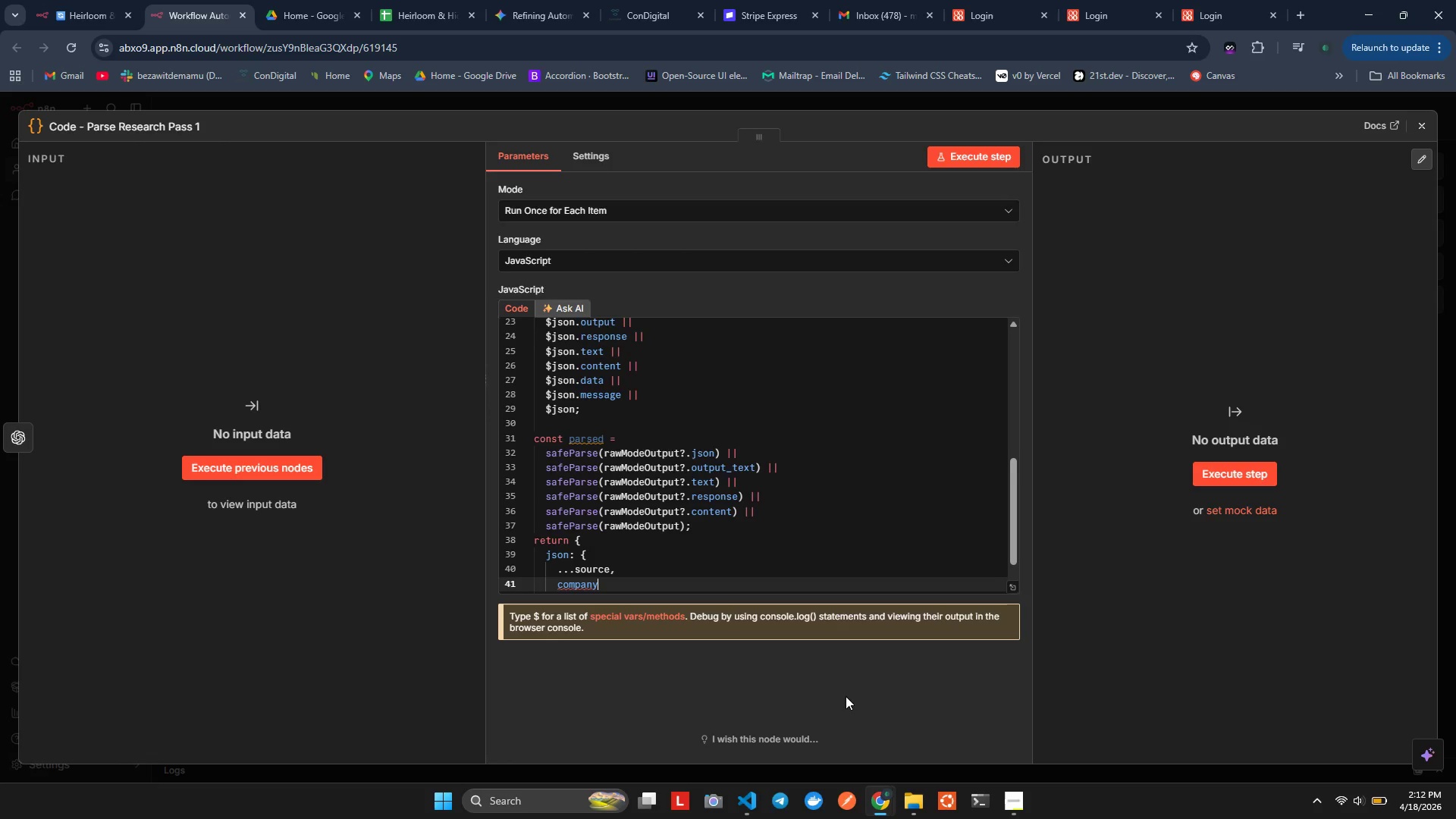 
type(: String(PARSED?.cmany_size || "Unknw)
key(Backspace)
type(own)
 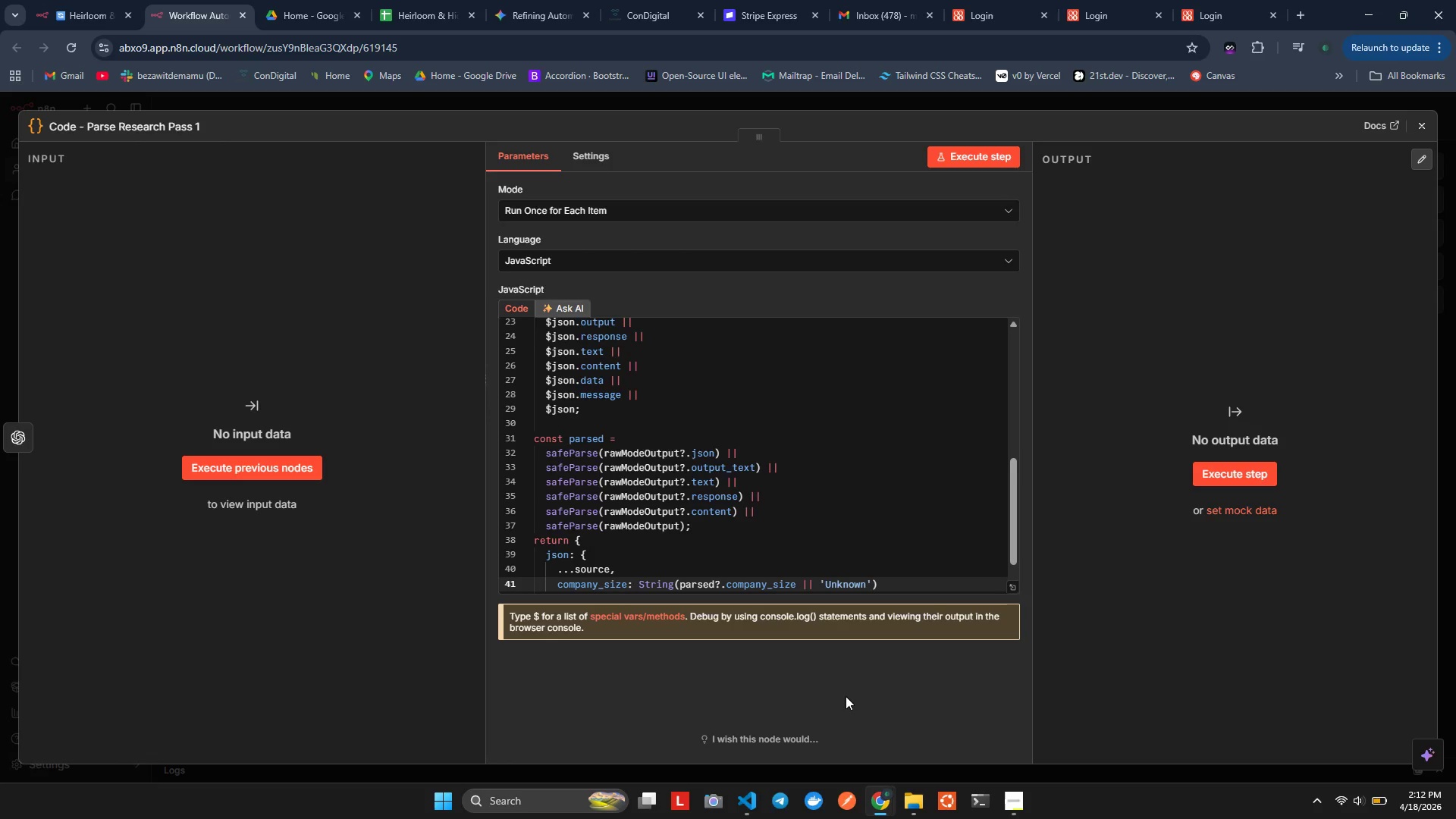 
key(ArrowRight)
 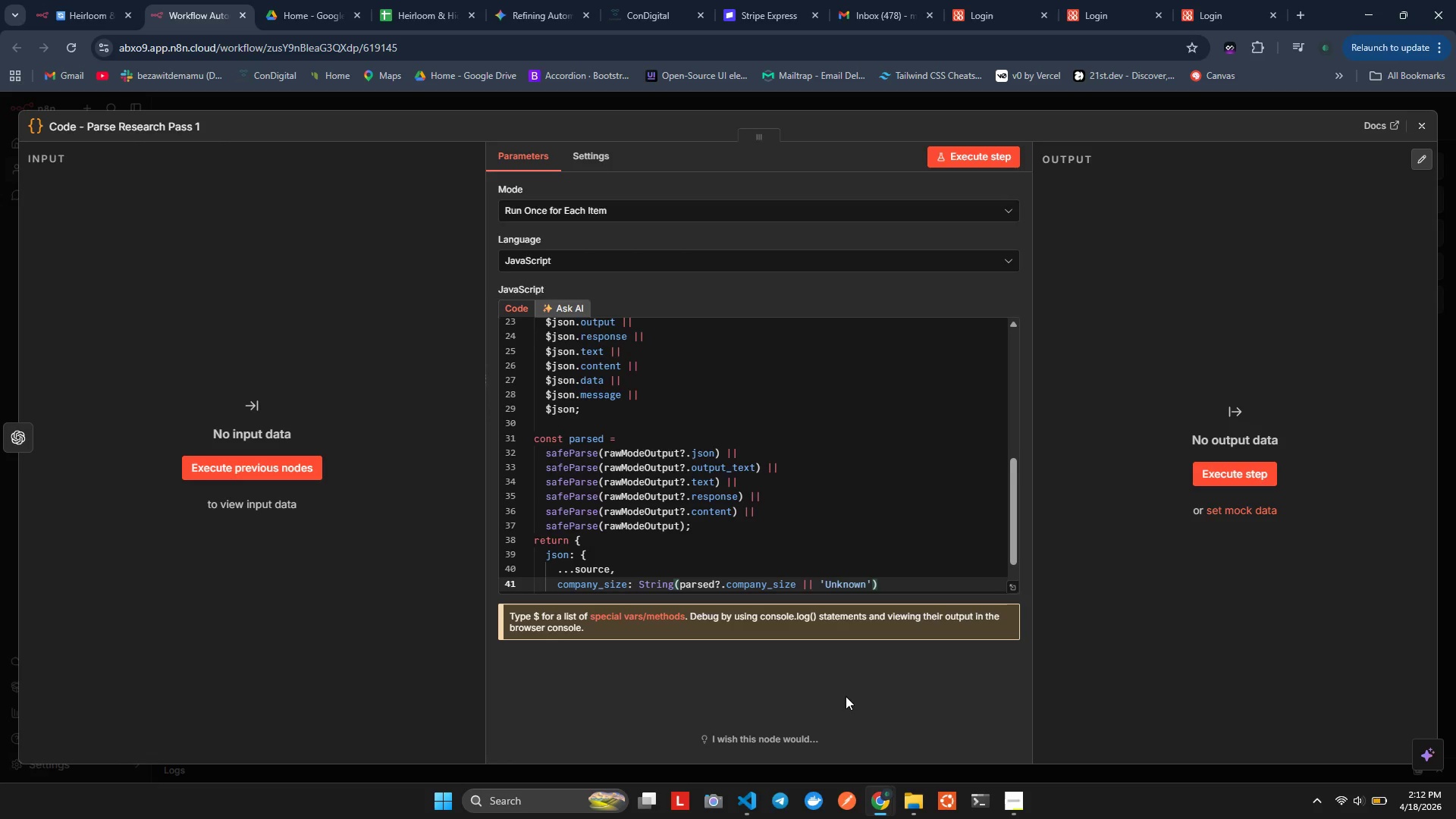 
key(ArrowRight)
 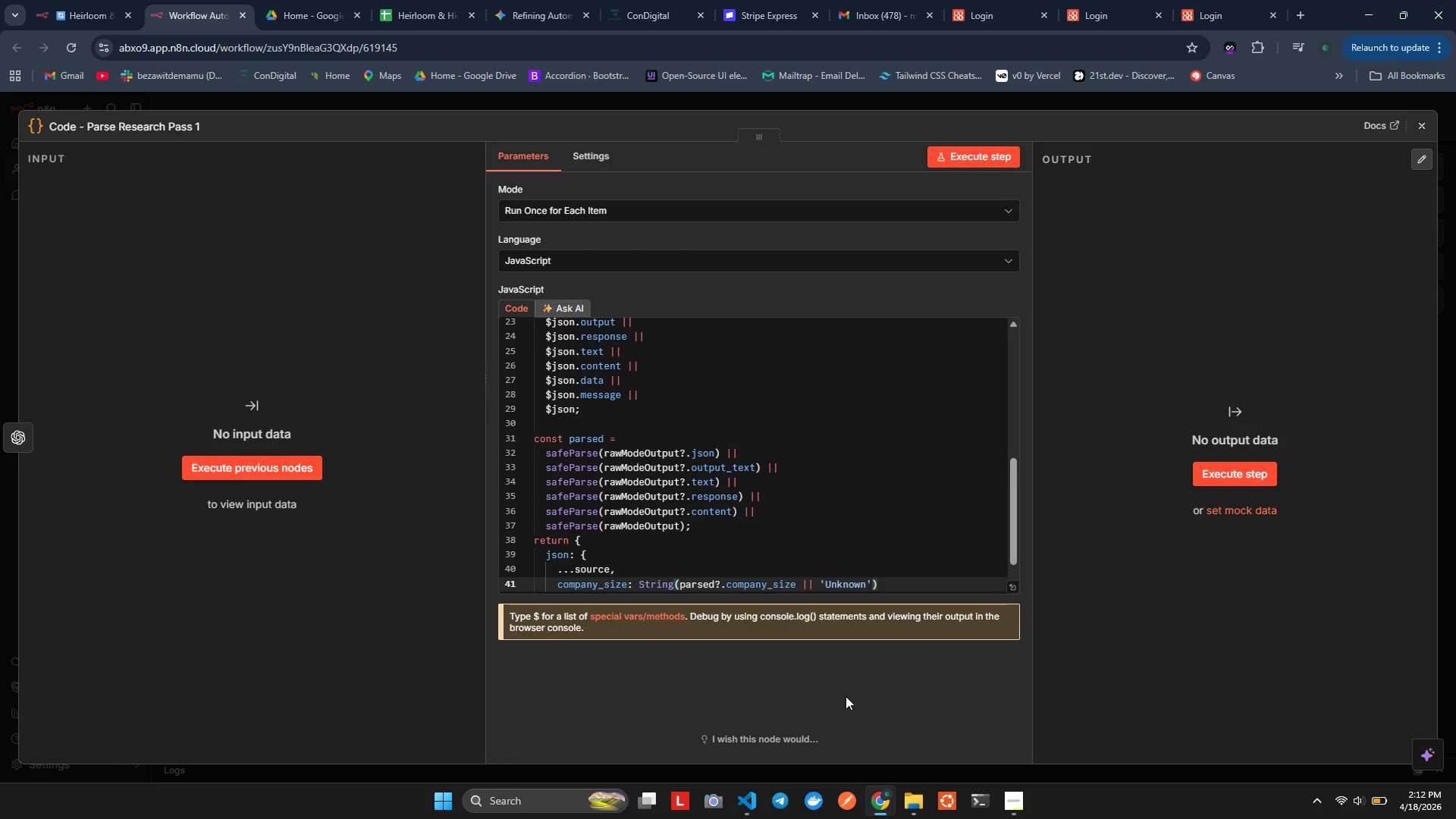 
key(Alt+AltLeft)
 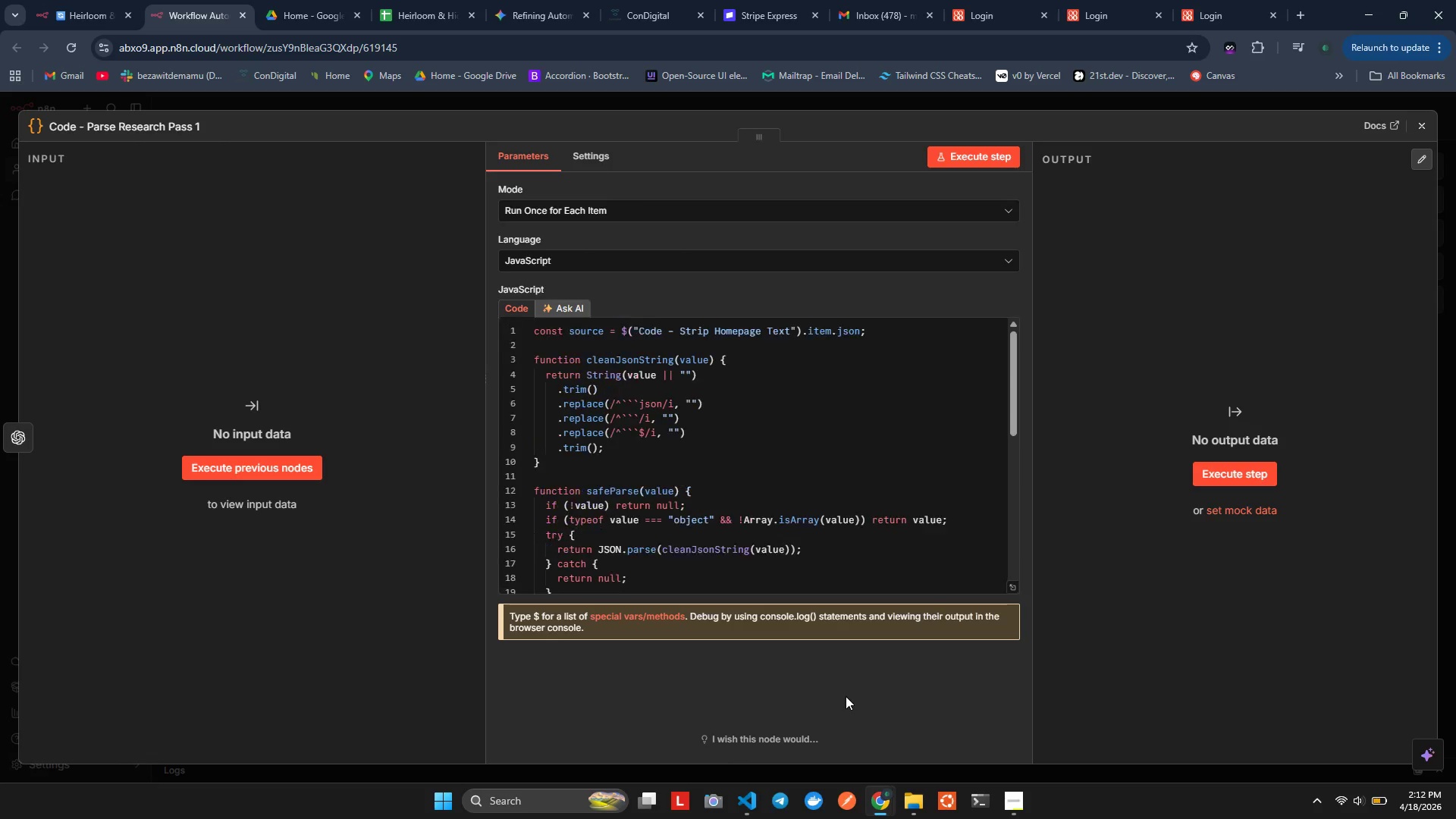 
key(Alt+Shift+ShiftLeft)
 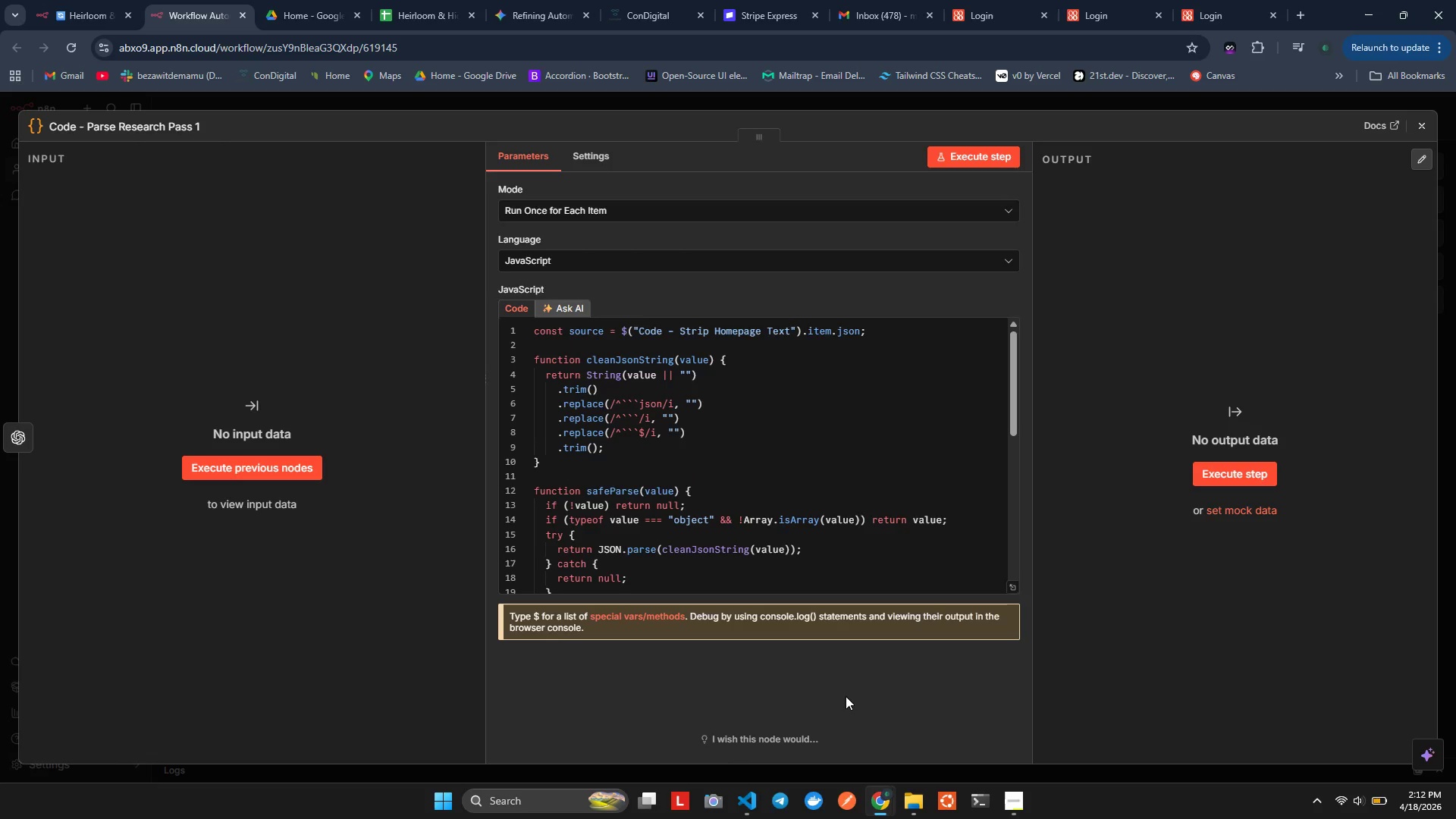 
key(Alt+Shift+F)
 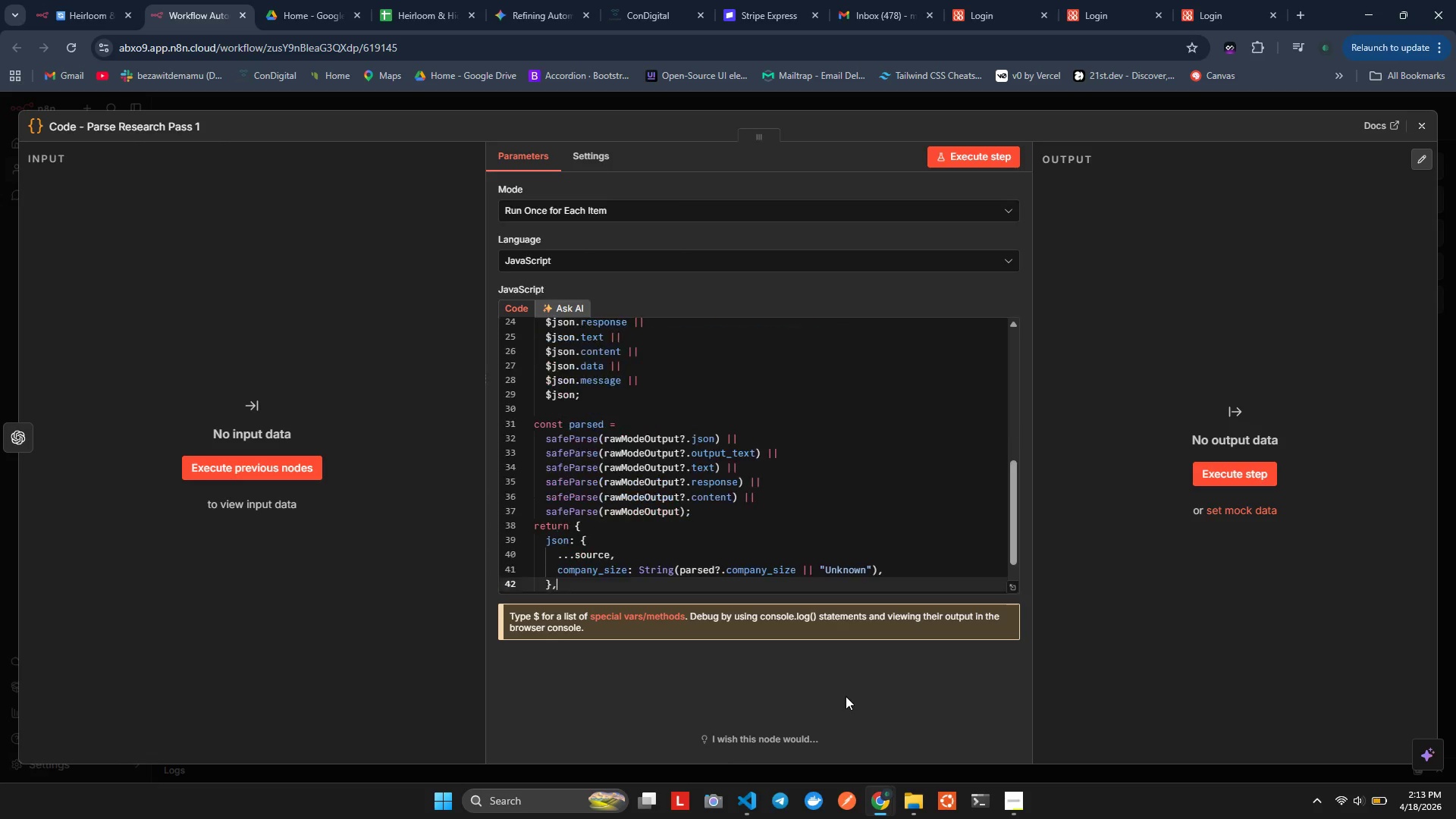 
key(ArrowDown)
 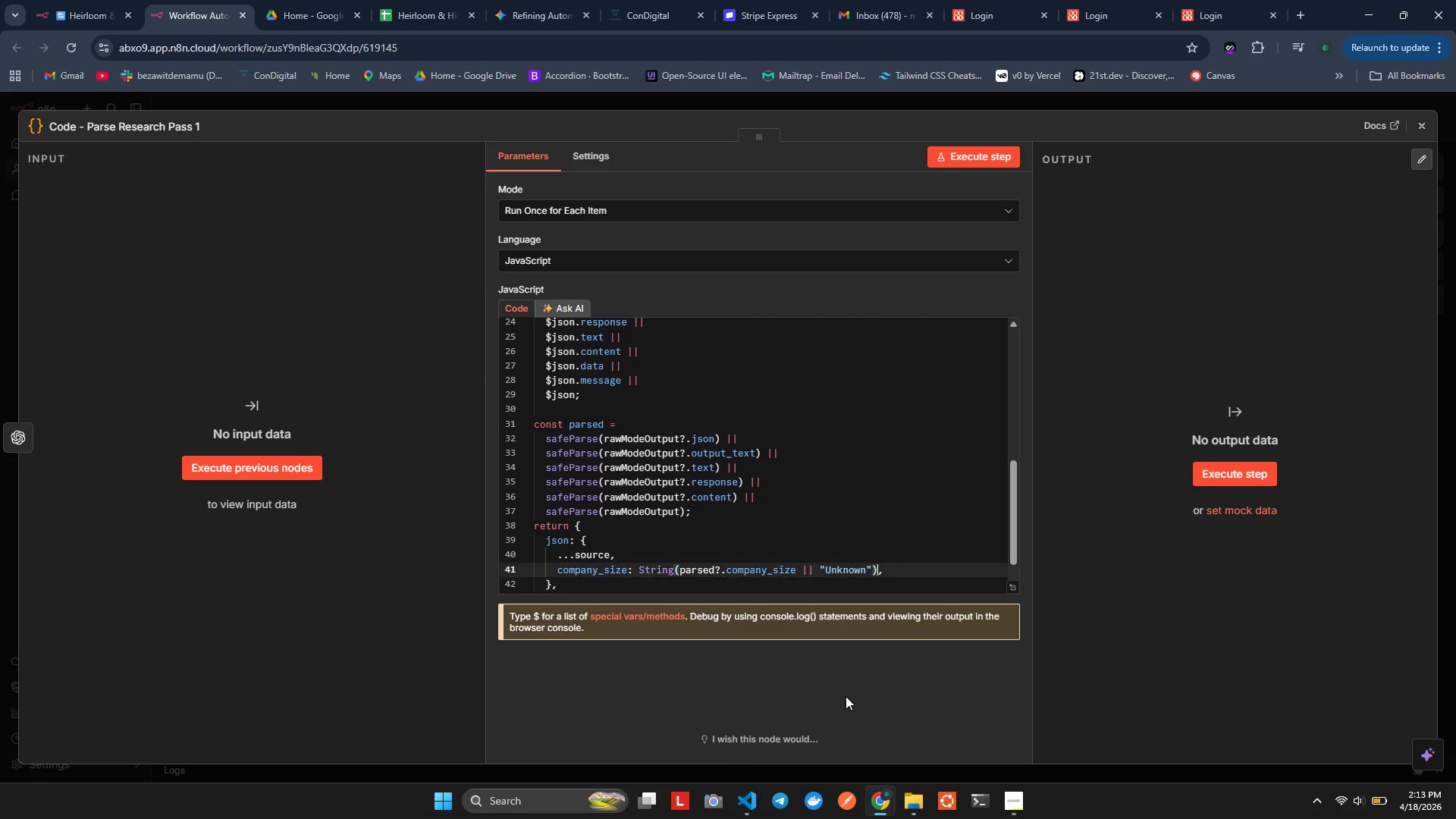 
key(ArrowUp)
 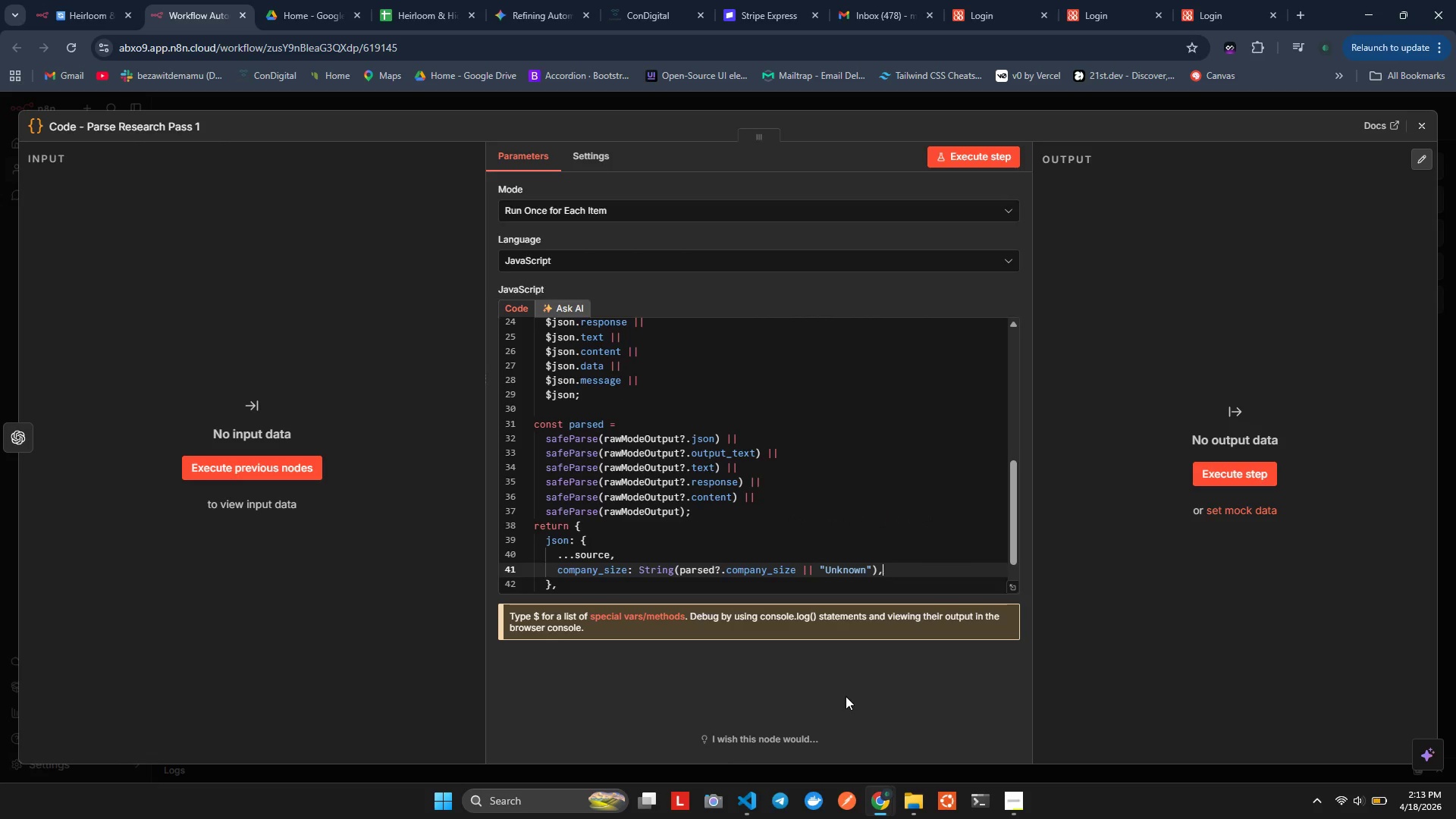 
key(ArrowRight)
 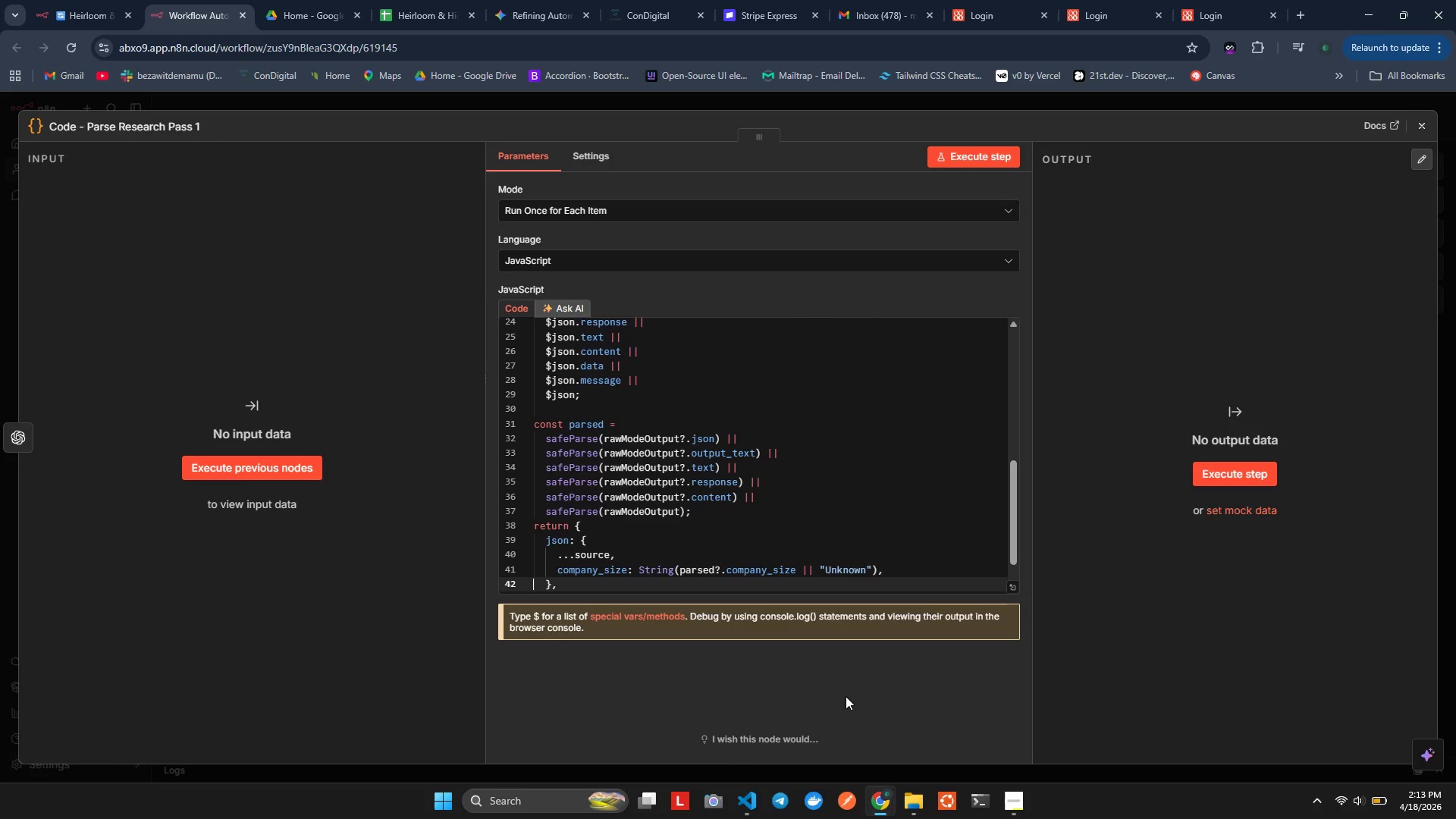 
key(ArrowRight)
 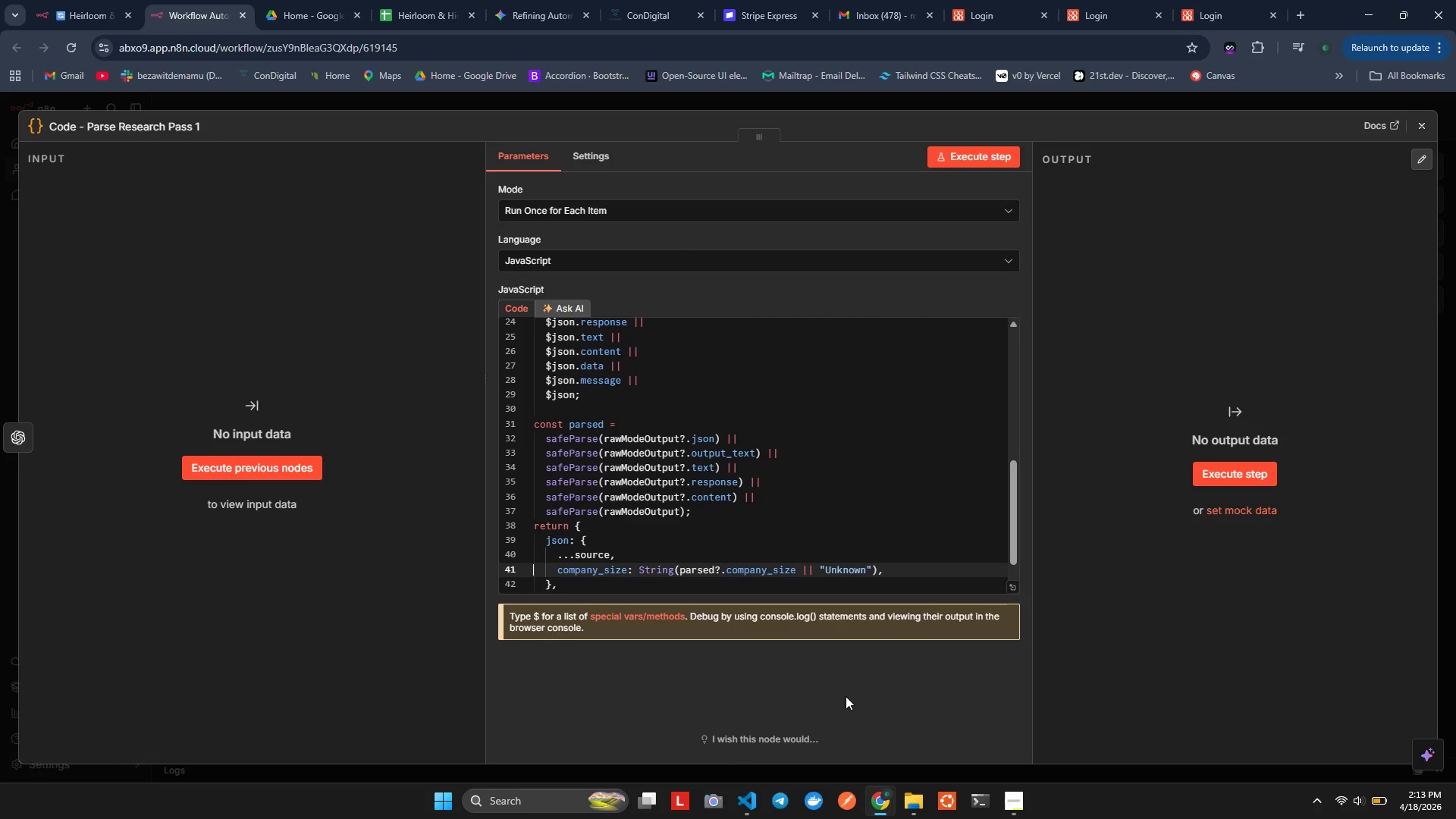 
key(ArrowUp)
 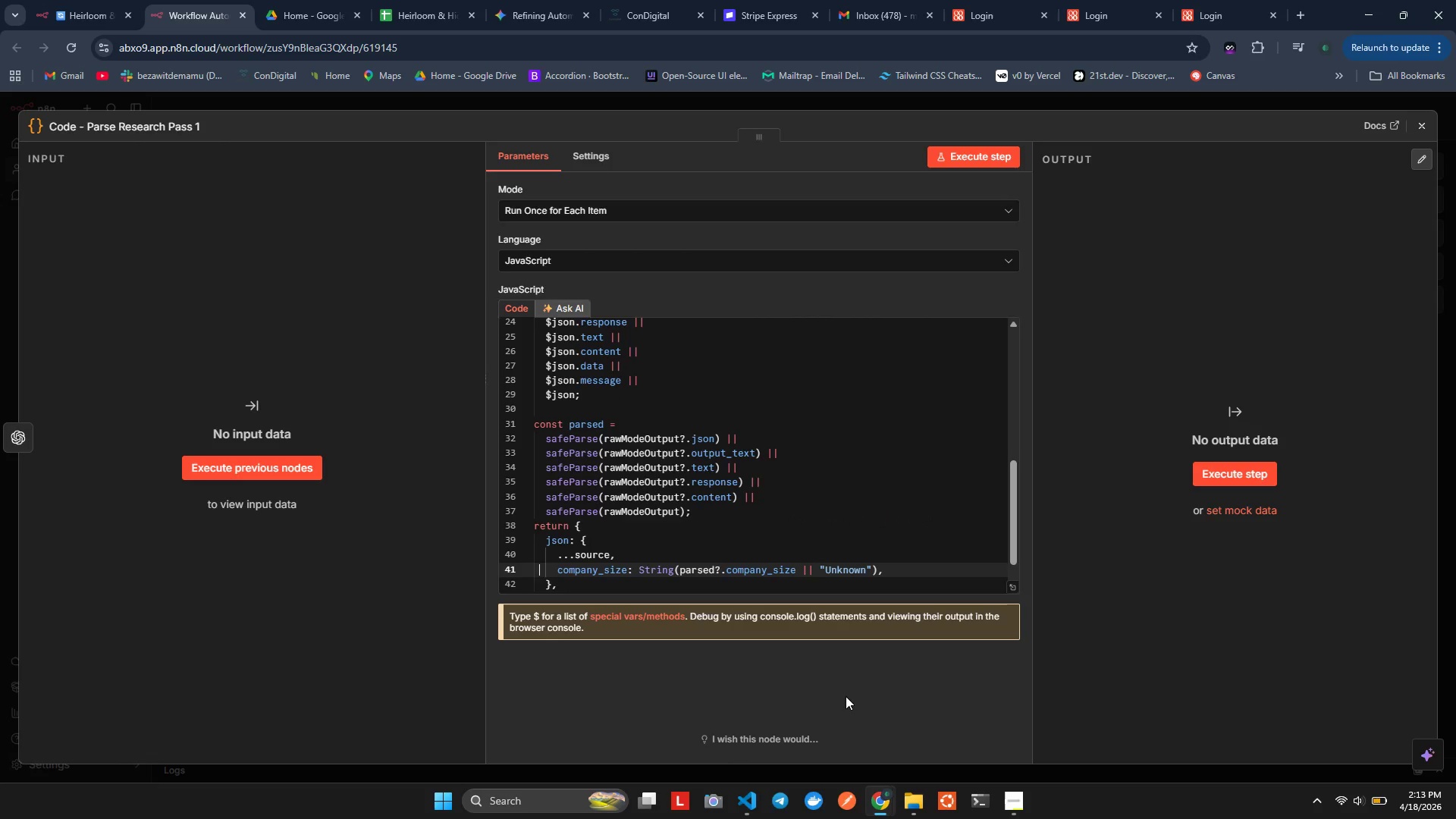 
key(ArrowRight)
 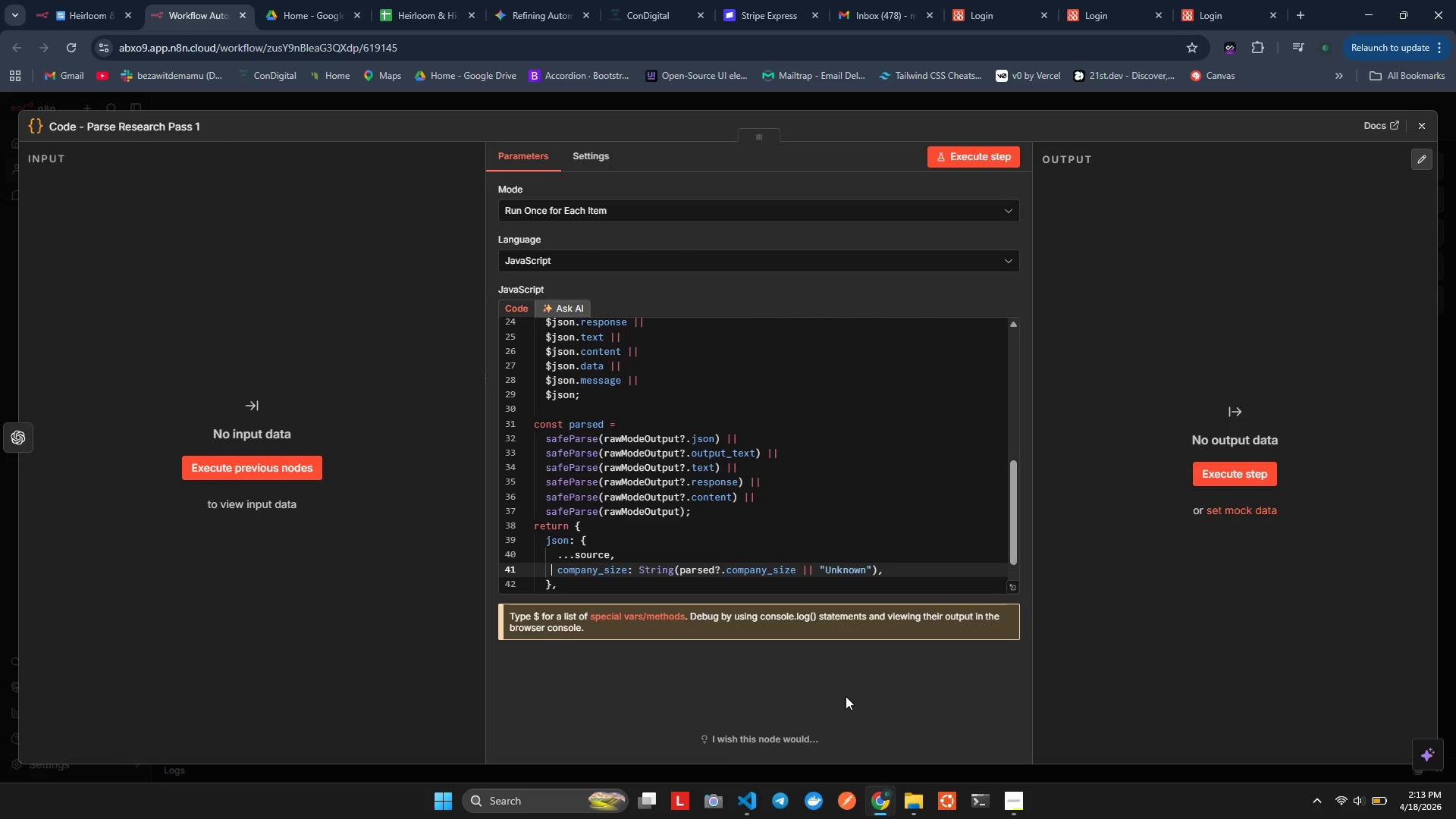 
key(ArrowRight)
 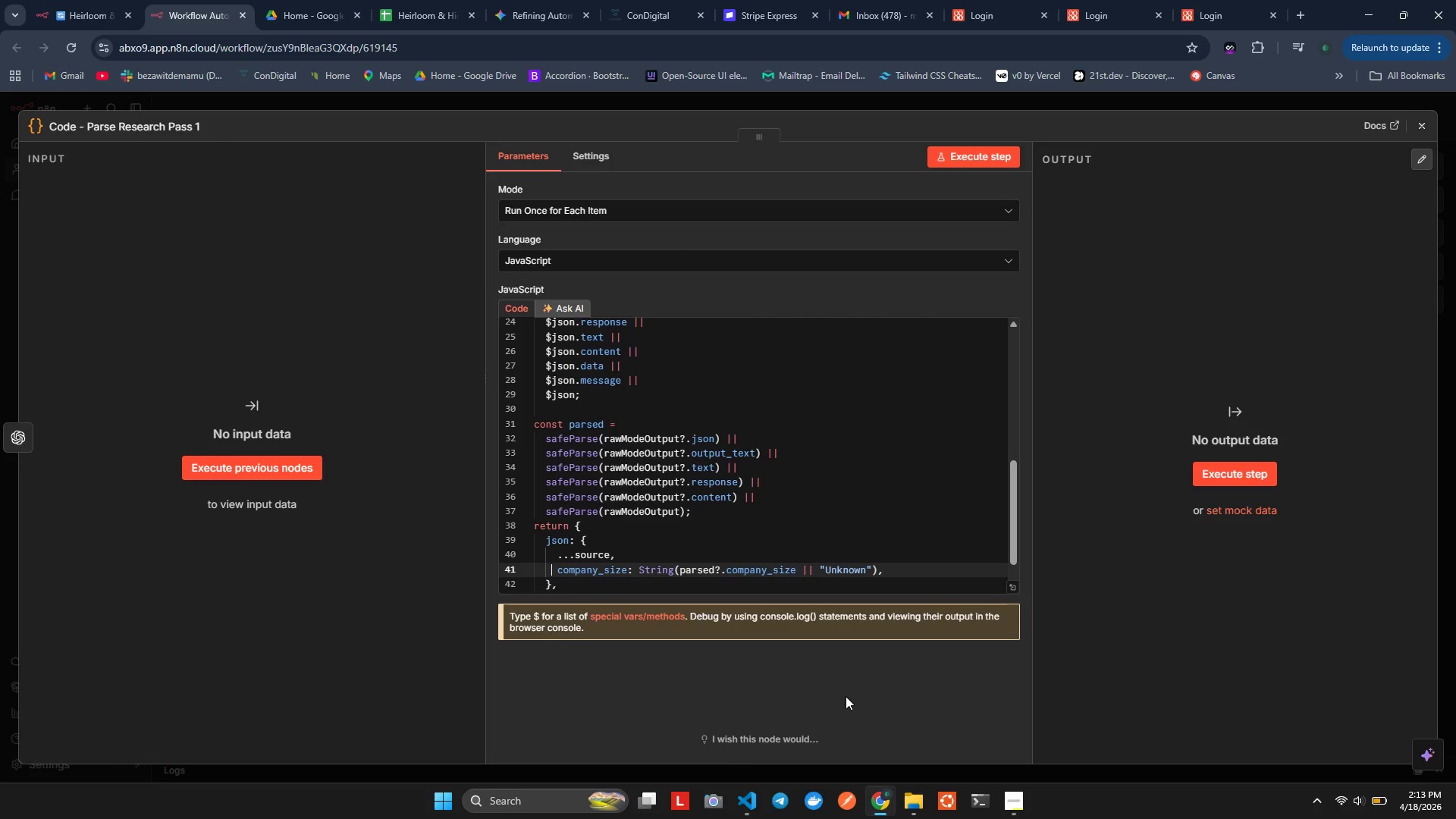 
key(ArrowRight)
 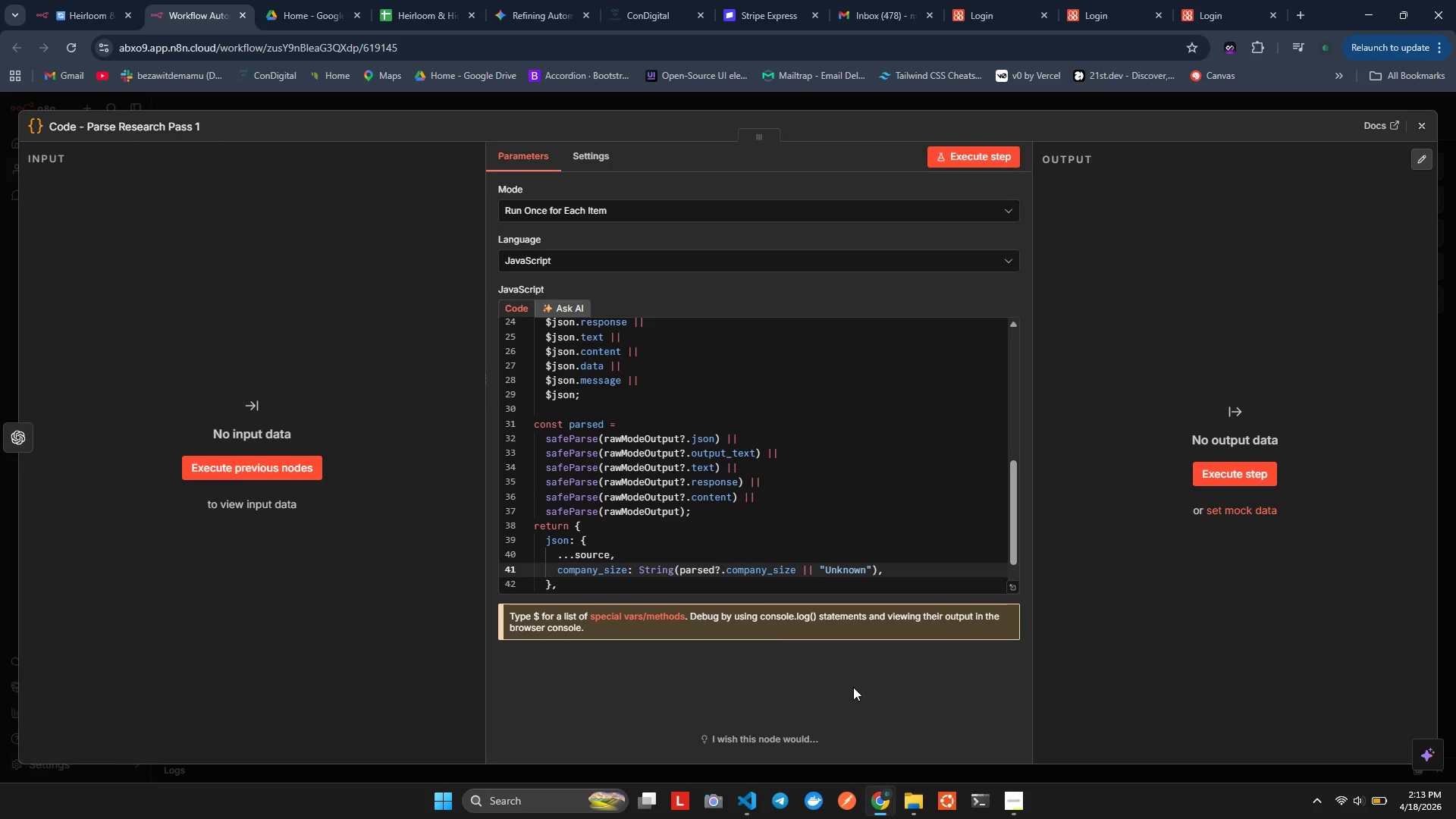 
wait(6.88)
 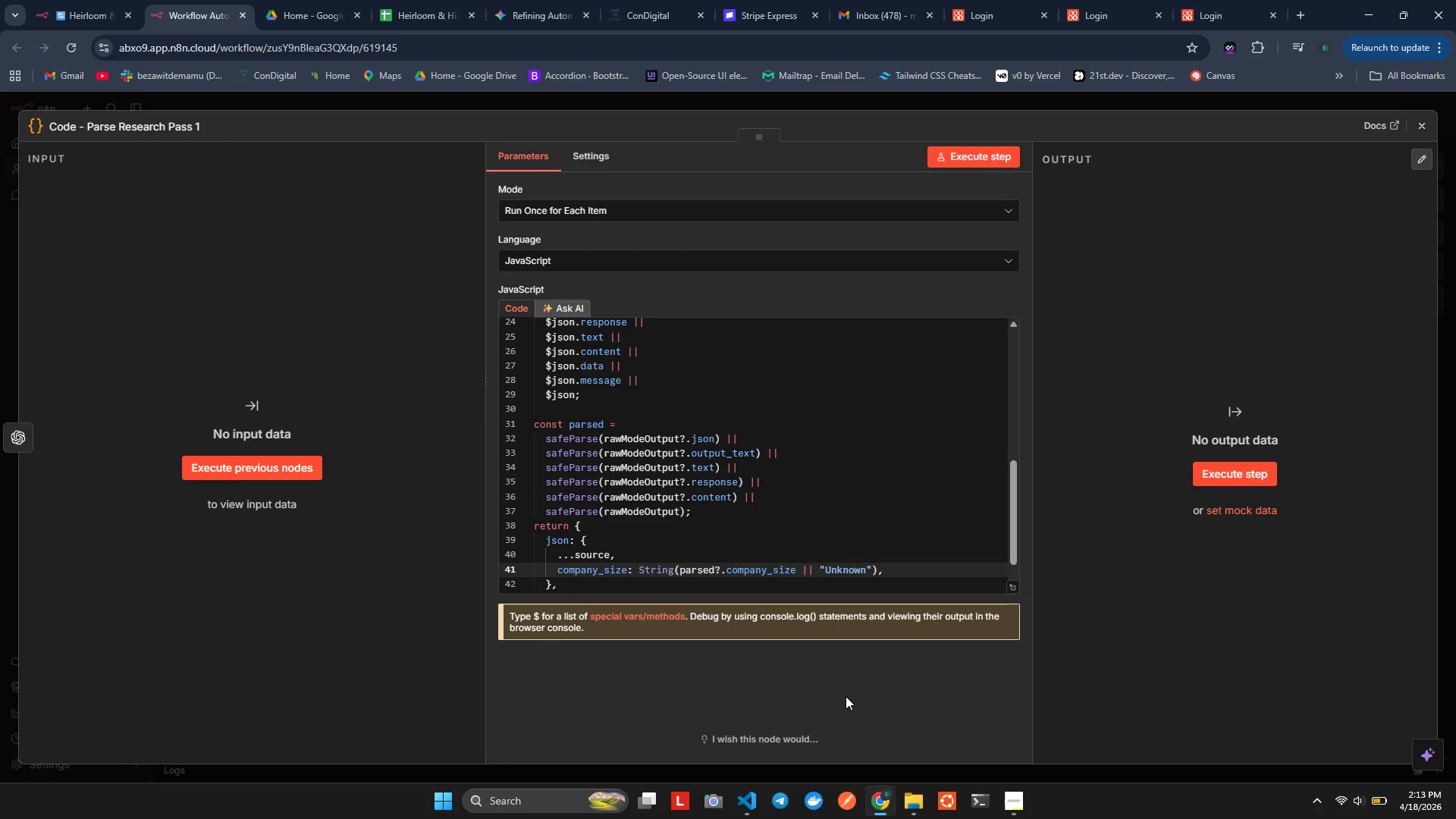 
left_click_drag(start_coordinate=[558, 570], to_coordinate=[877, 573])
 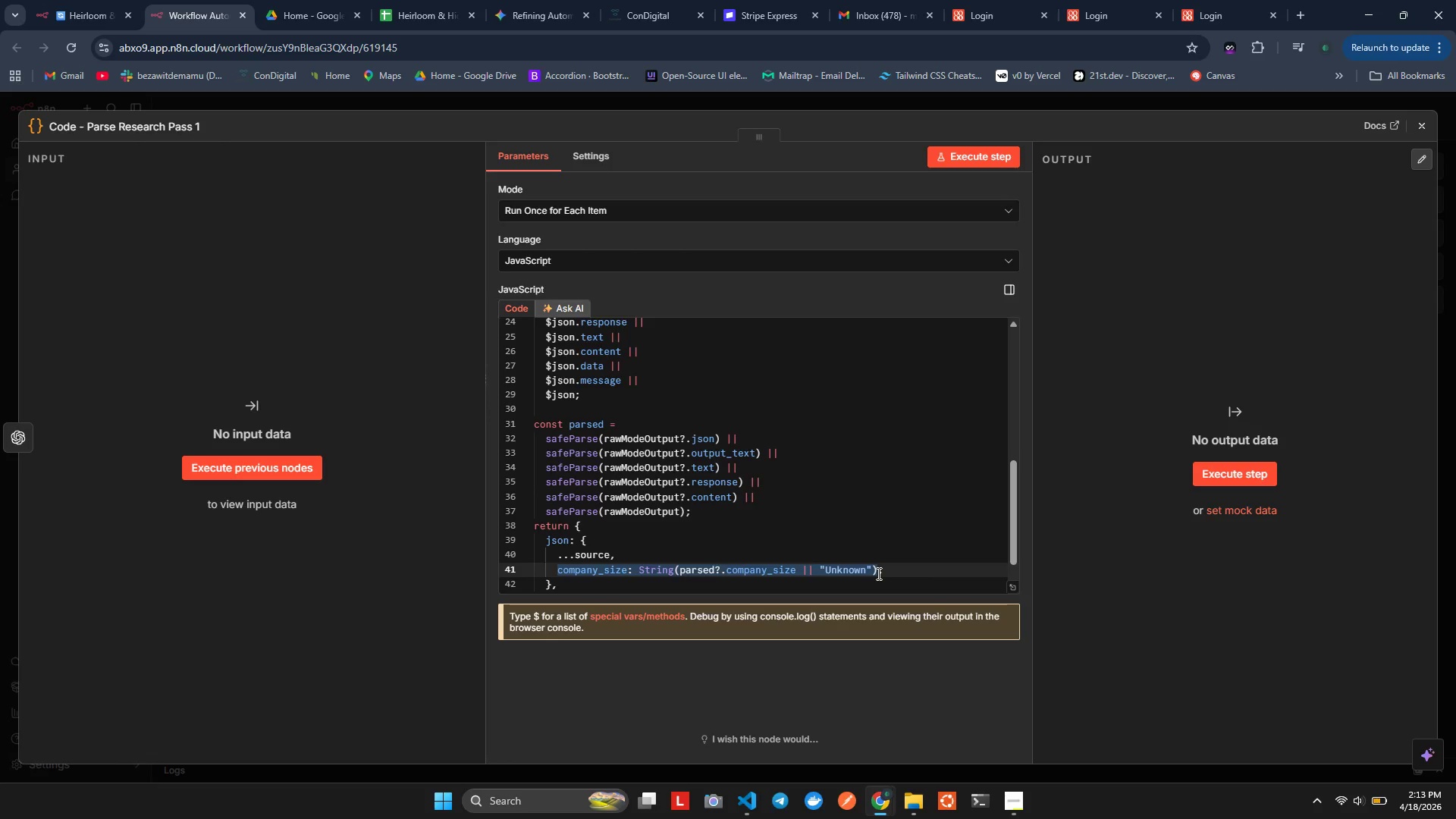 
hold_key(key=ControlLeft, duration=1.3)
 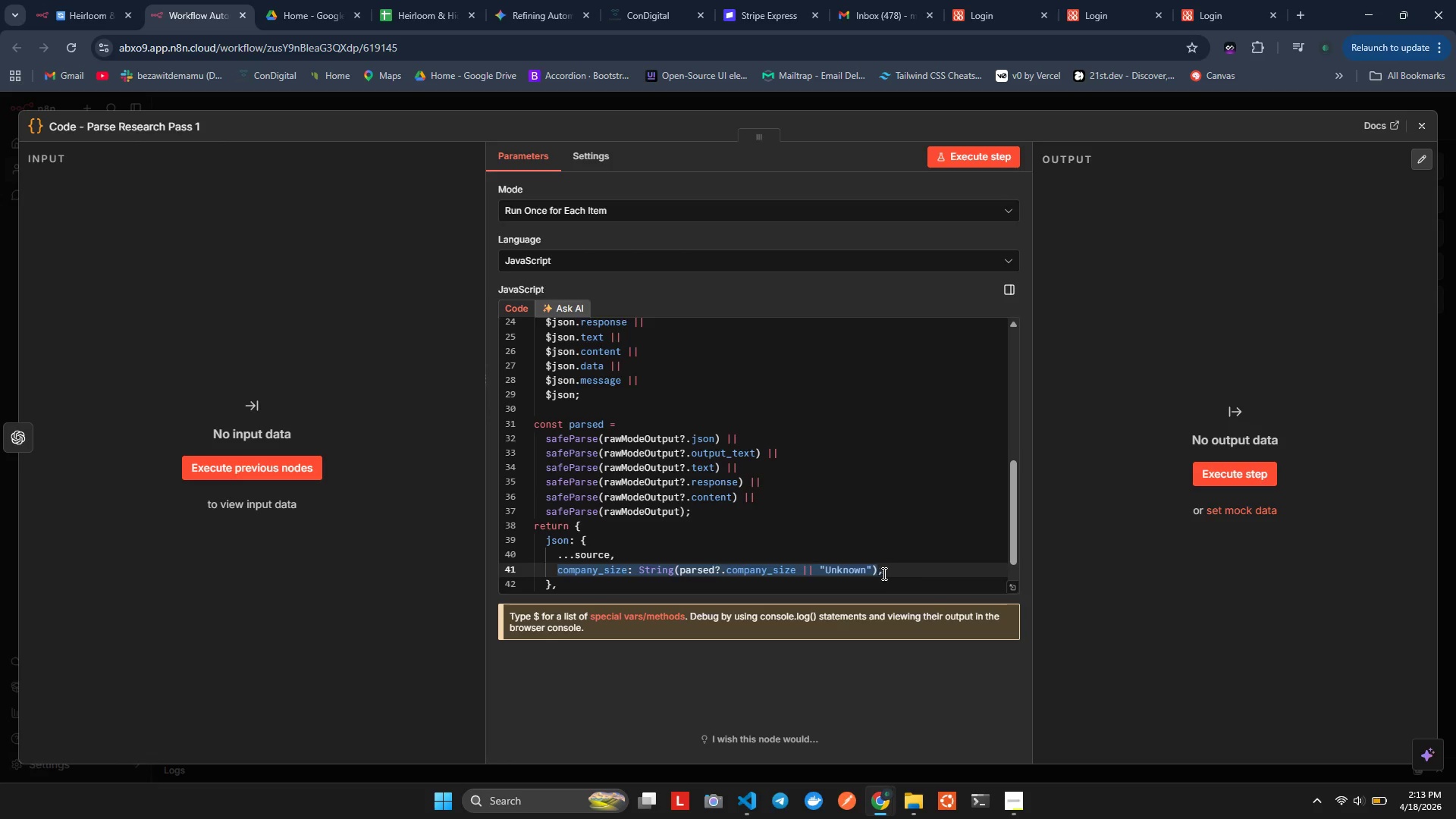 
hold_key(key=ShiftLeft, duration=0.8)
left_click([886, 571])
 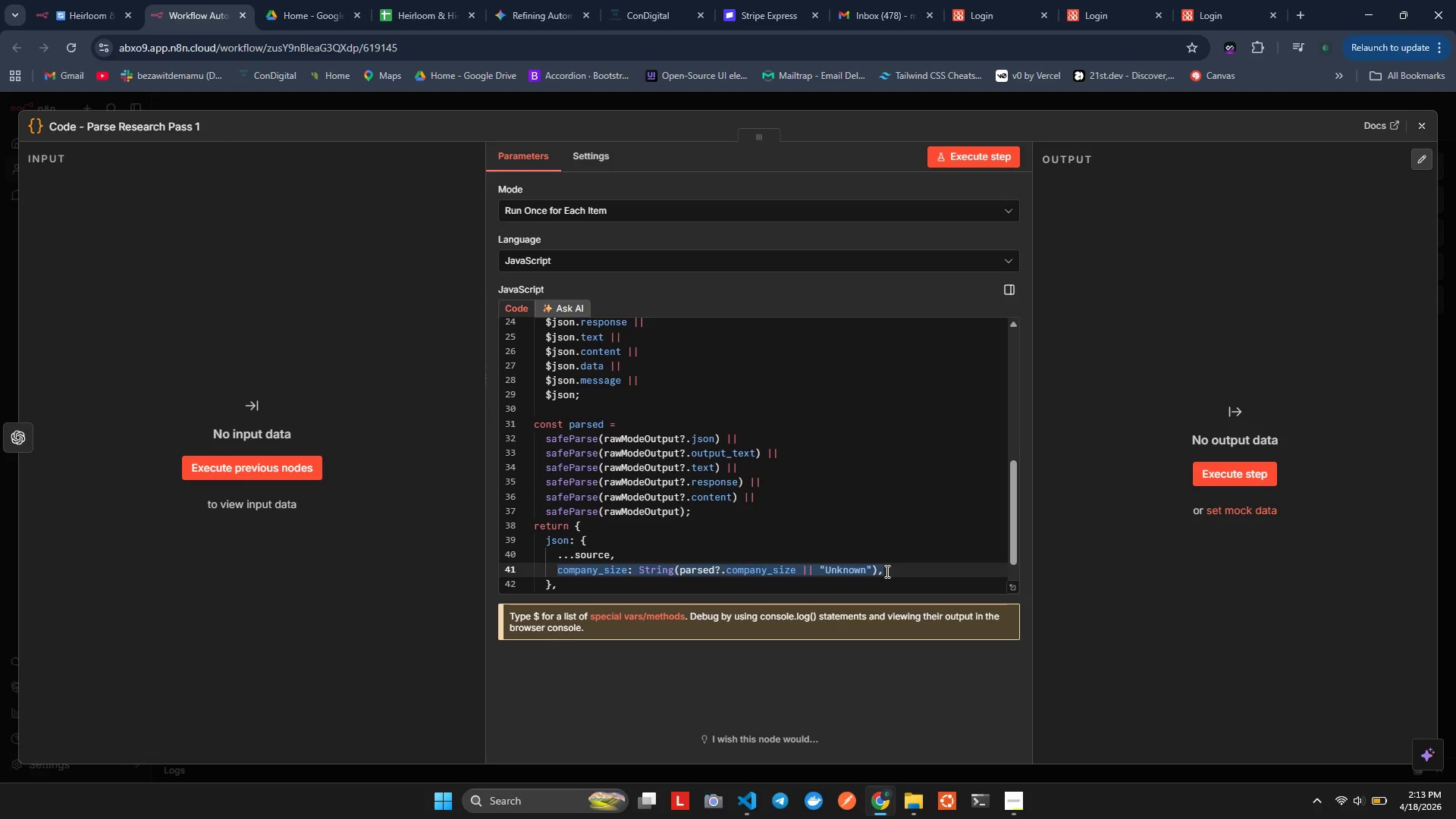 
key(Control+X)
 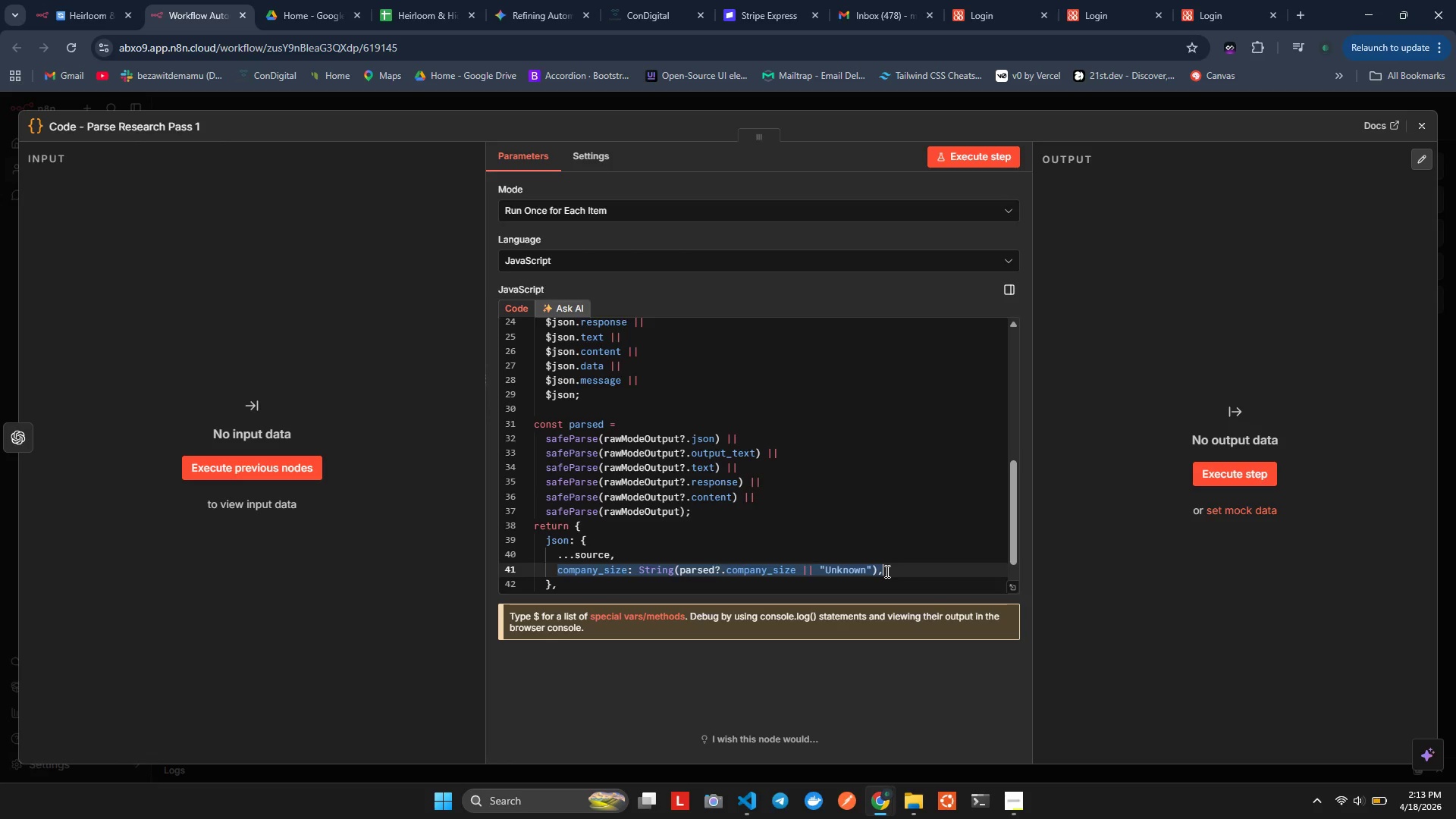 
key(Control+Z)
 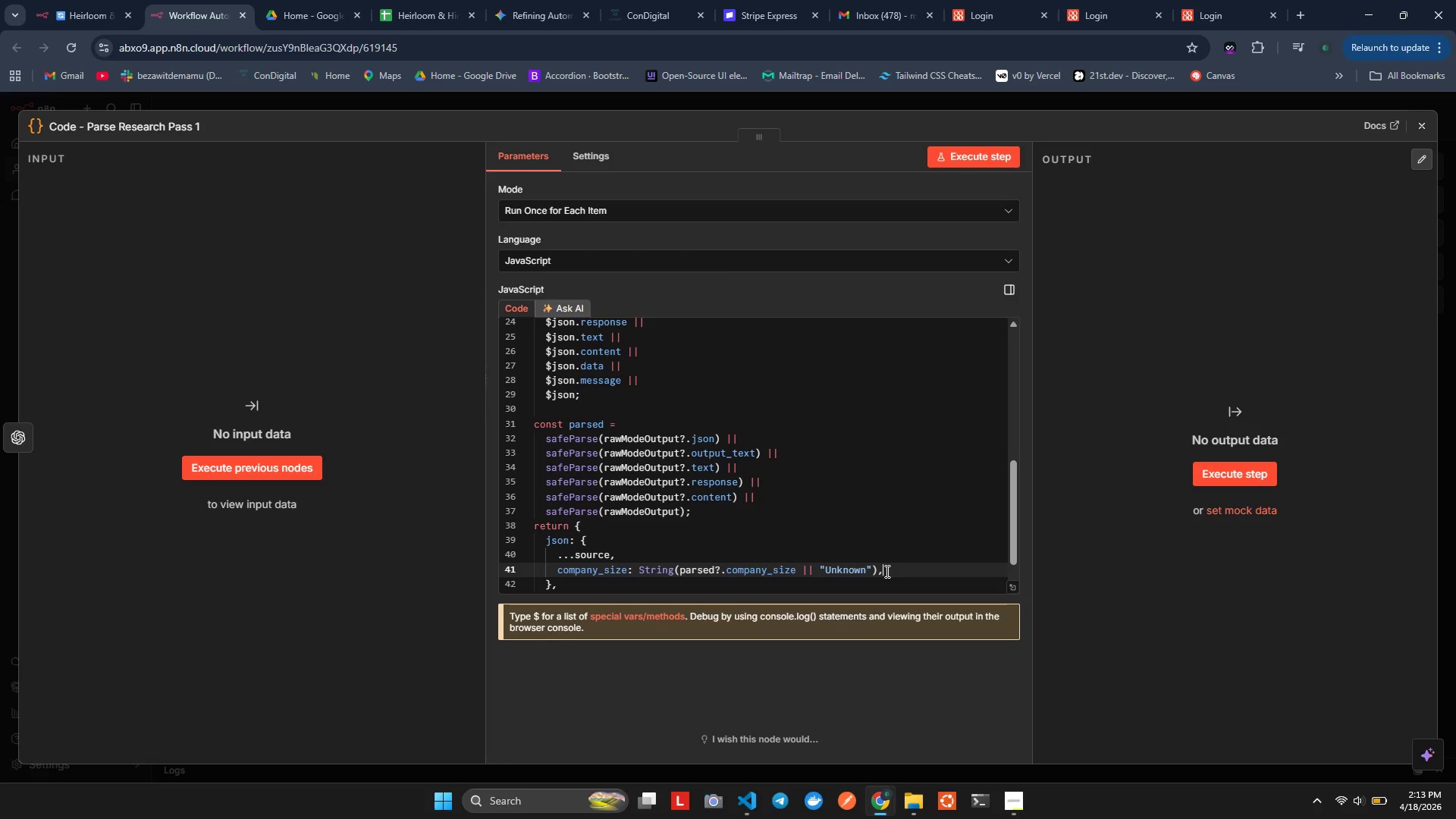 
key(ArrowRight)
 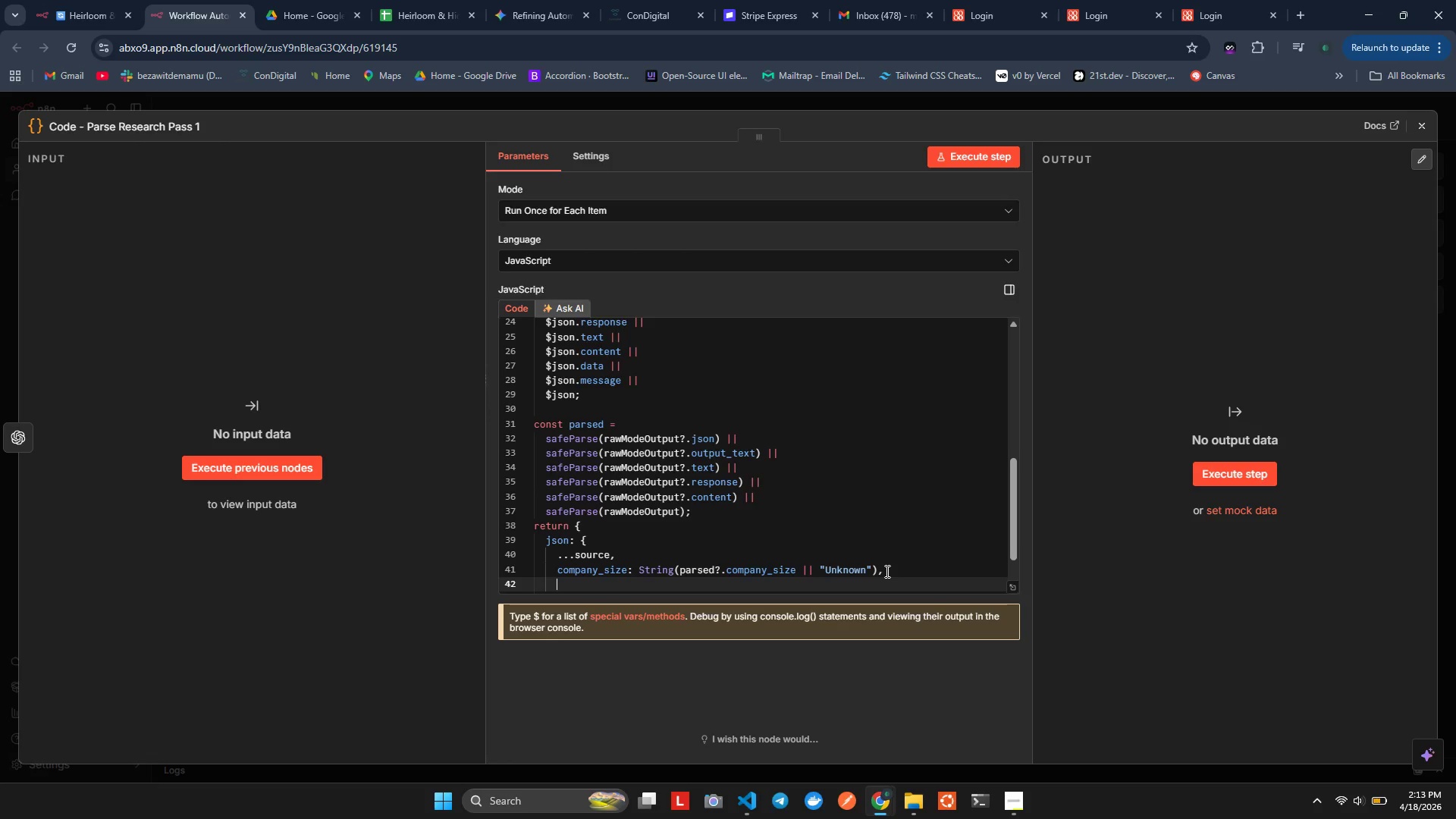 
key(Enter)
 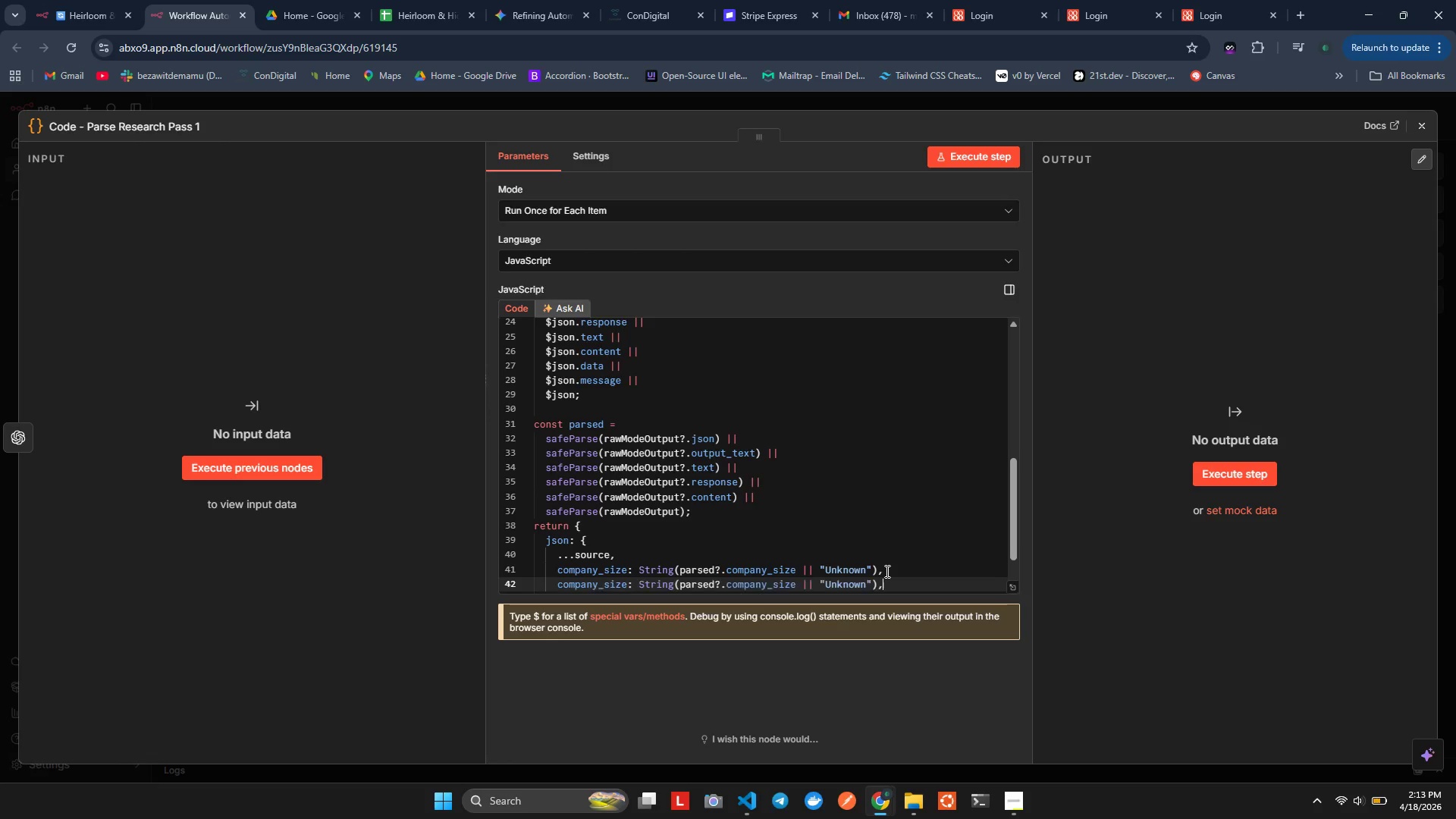 
key(Control+ControlLeft)
 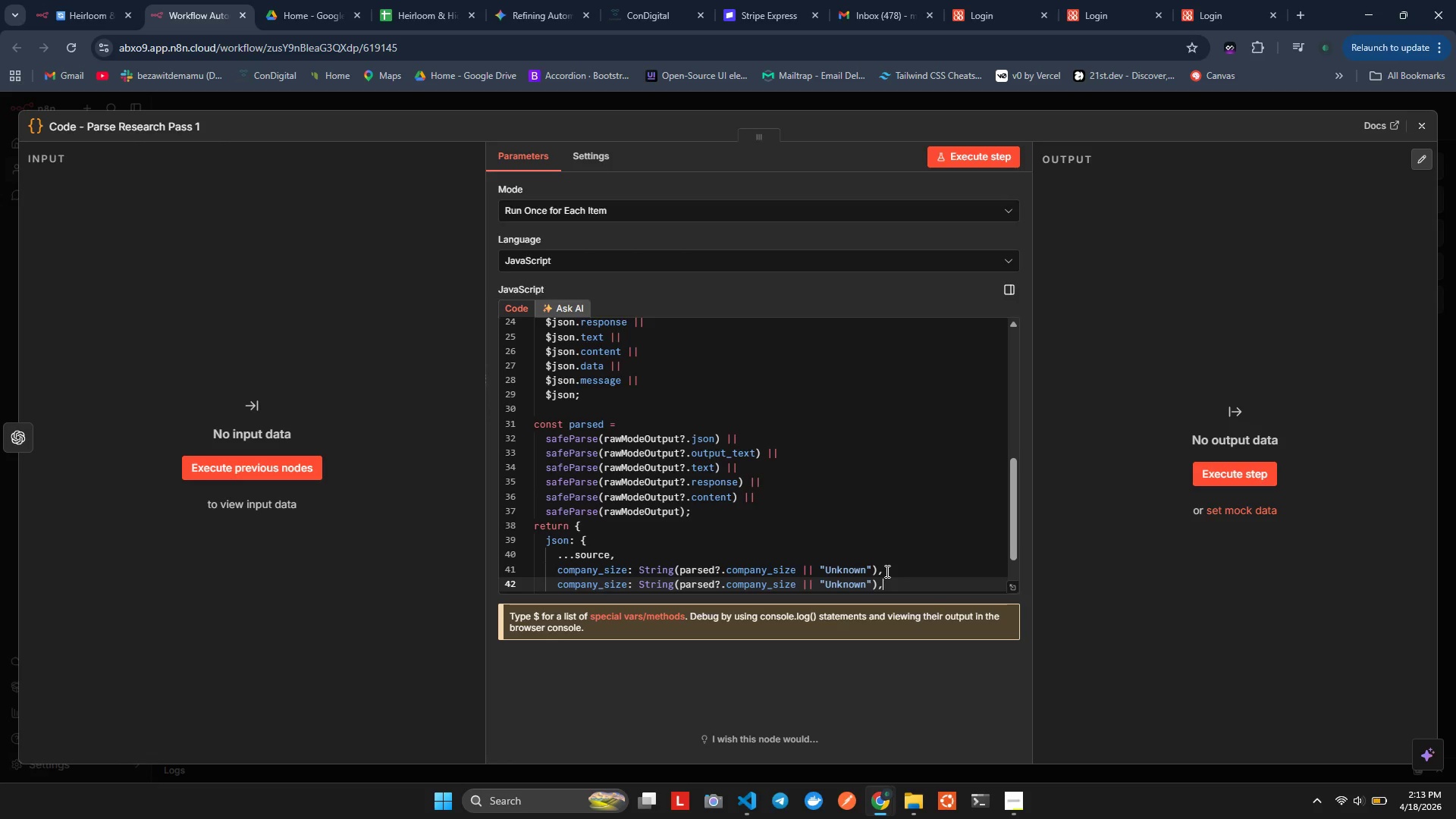 
key(Control+V)
 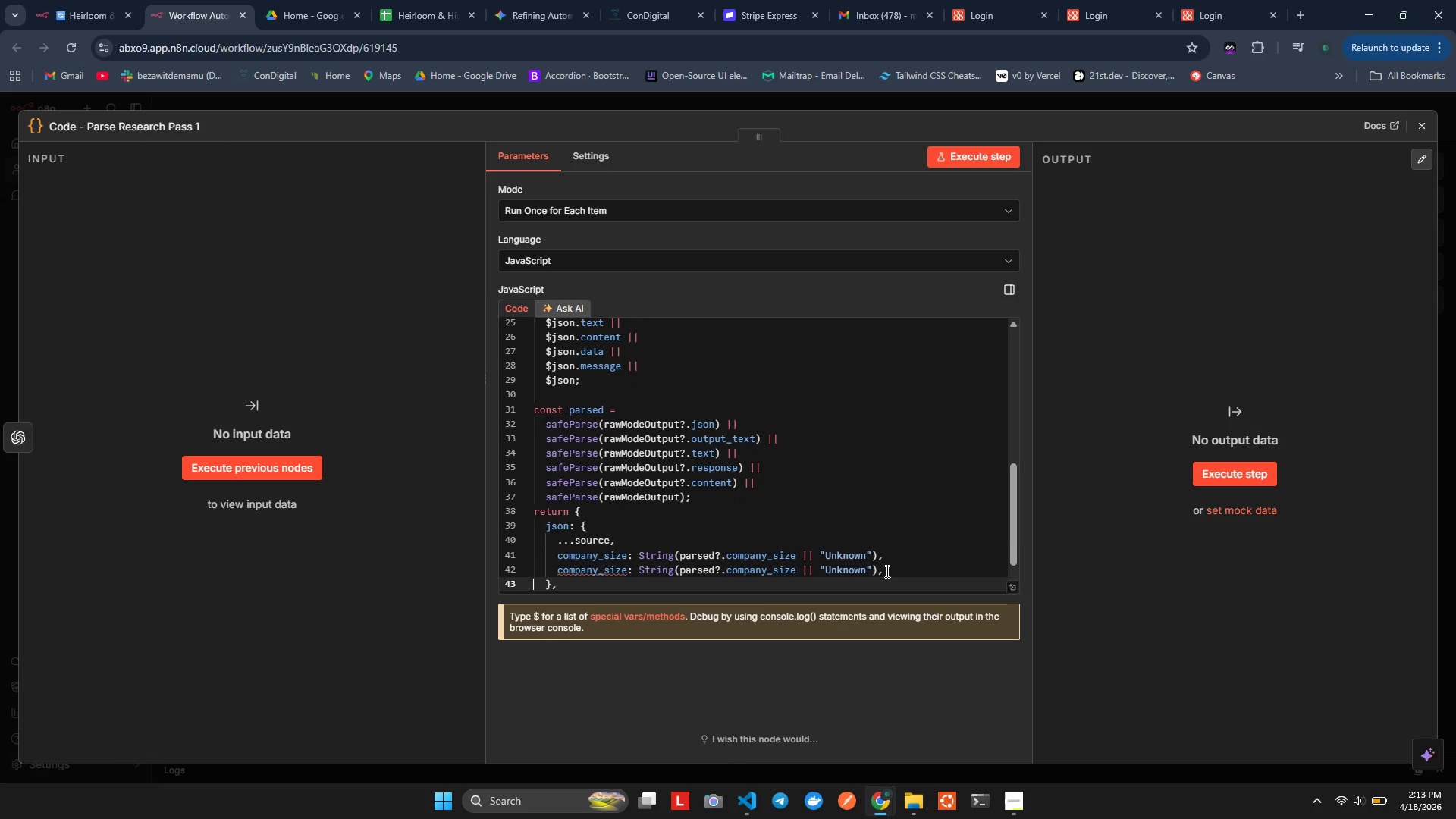 
key(ArrowRight)
 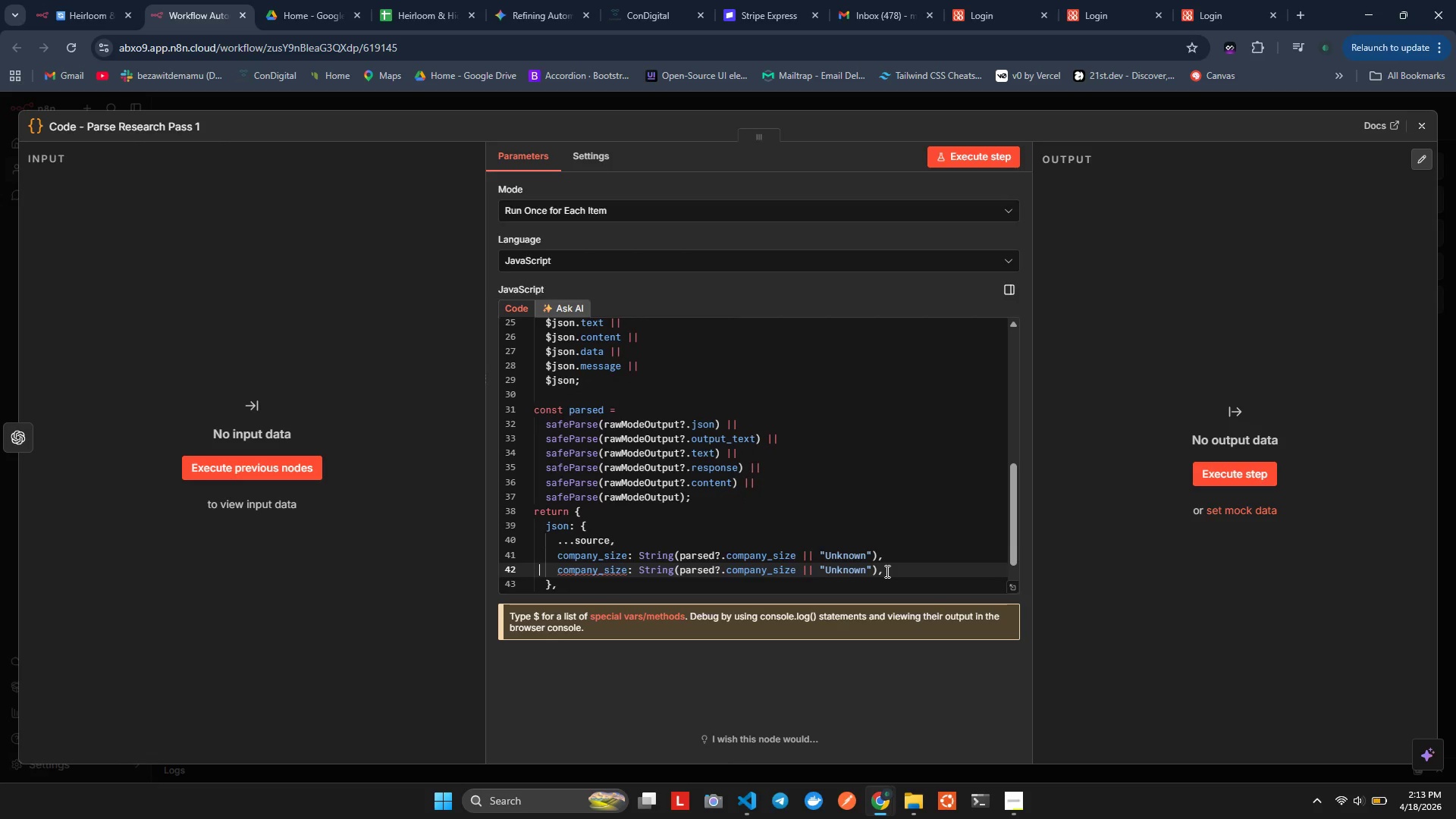 
key(ArrowUp)
 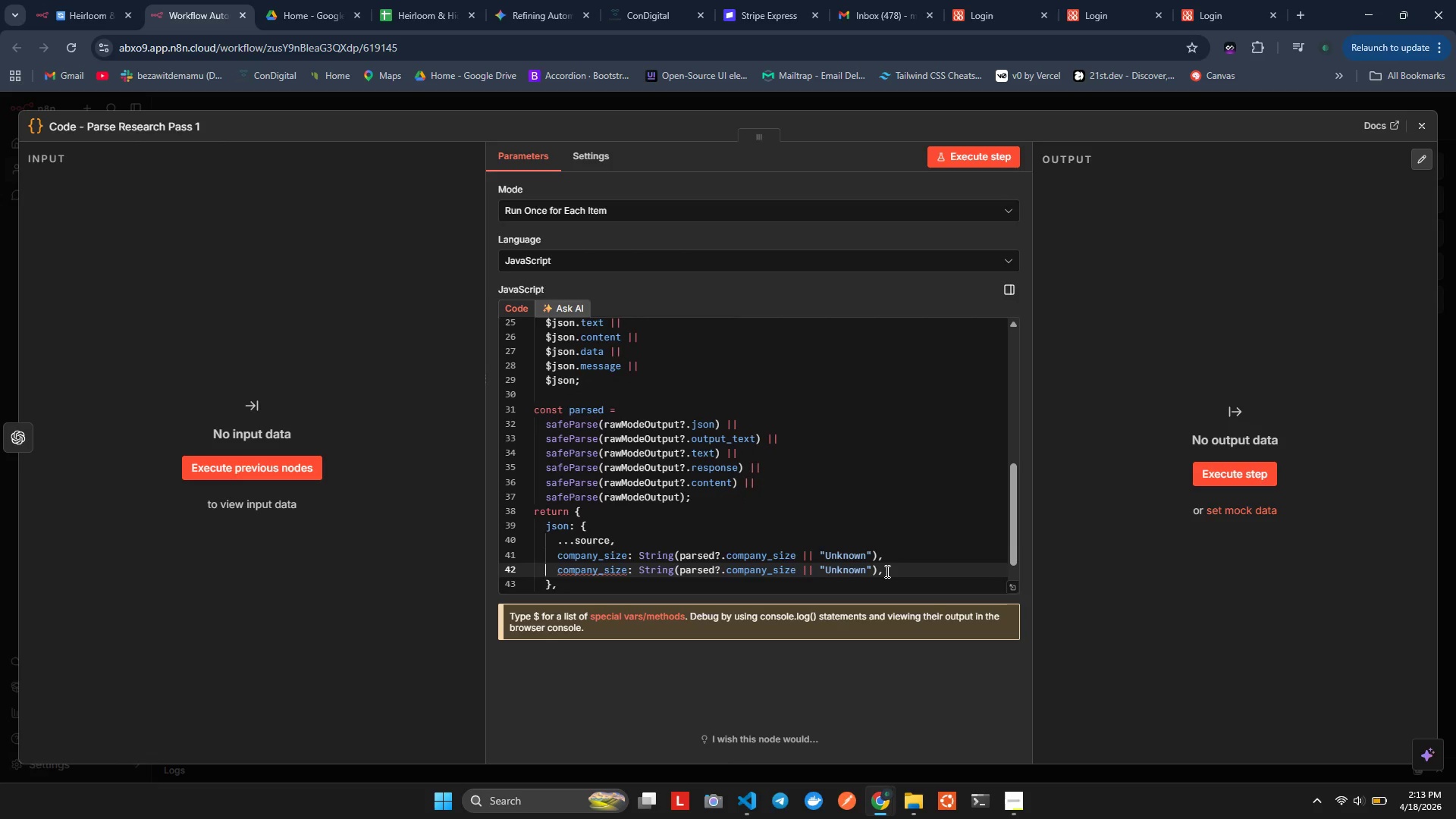 
key(ArrowRight)
 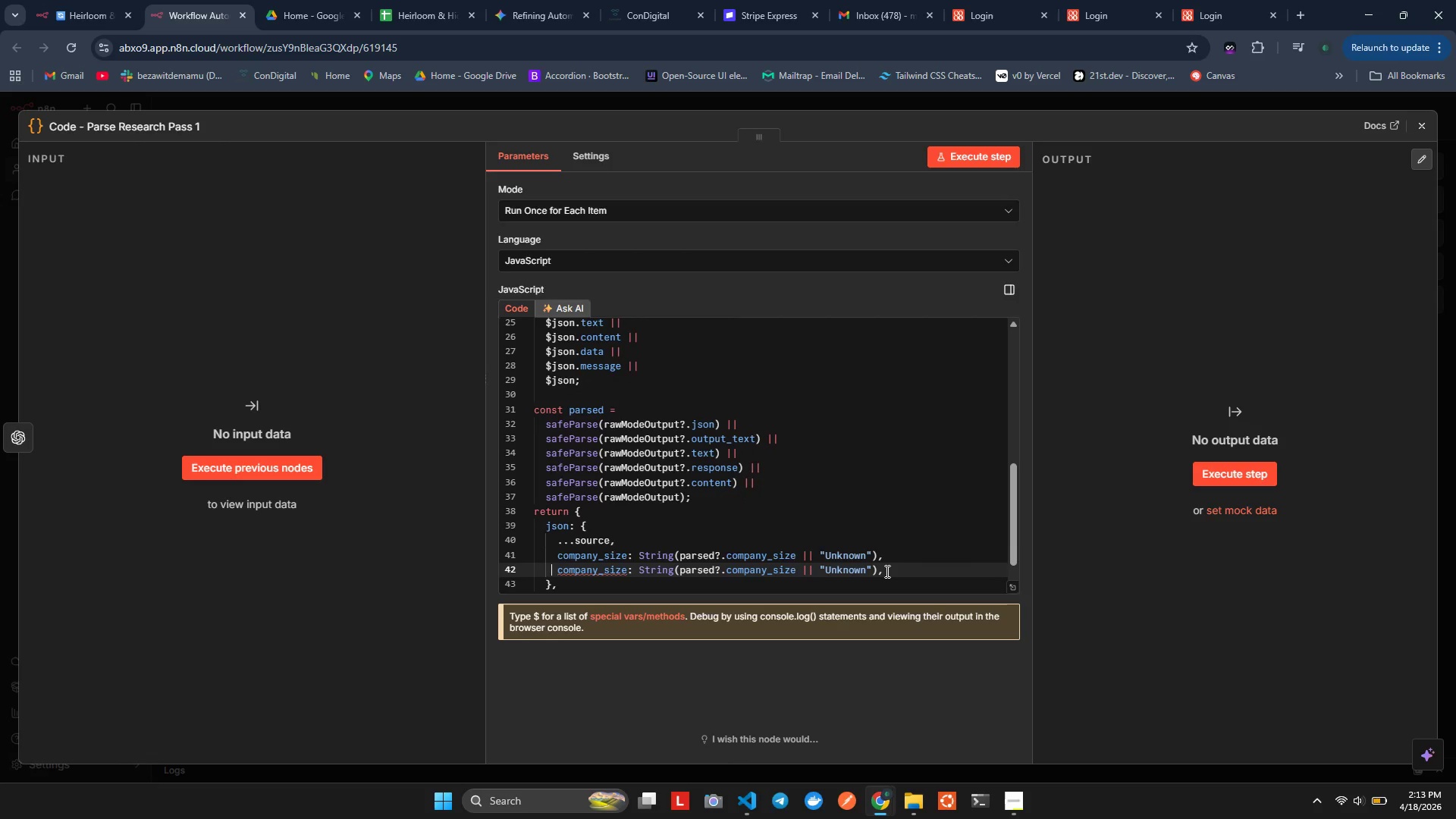 
key(ArrowRight)
 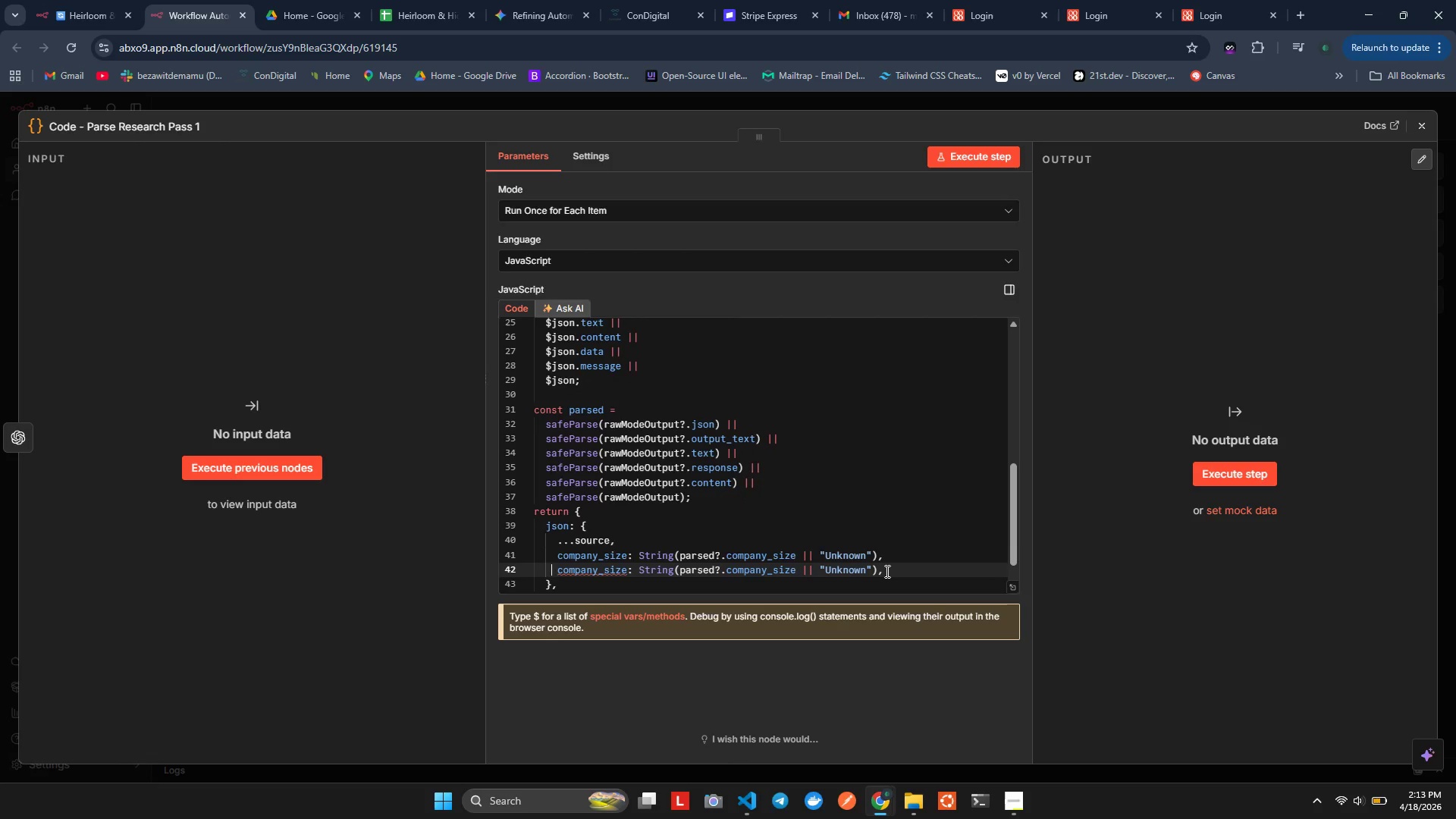 
key(ArrowRight)
 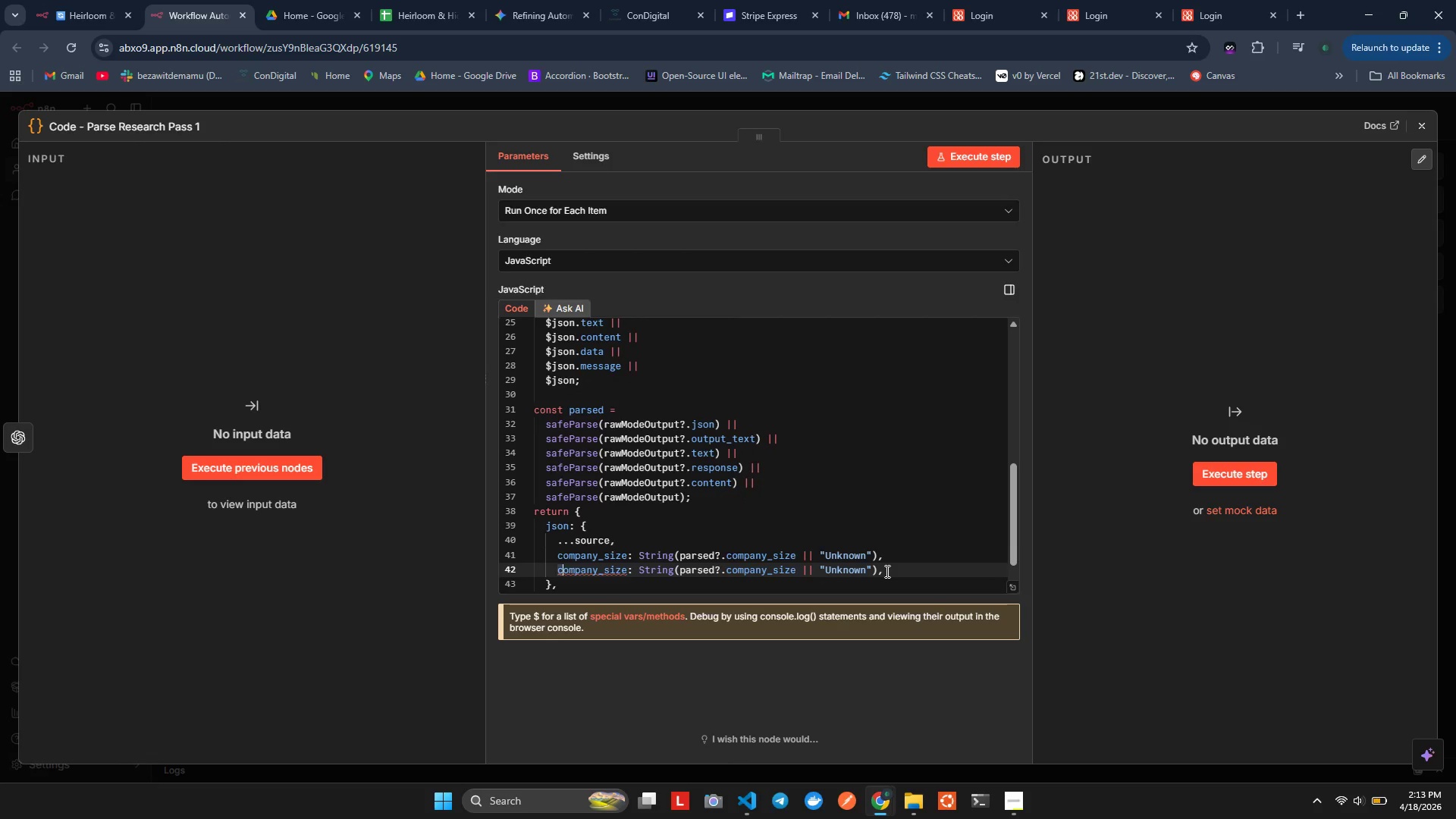 
key(ArrowRight)
 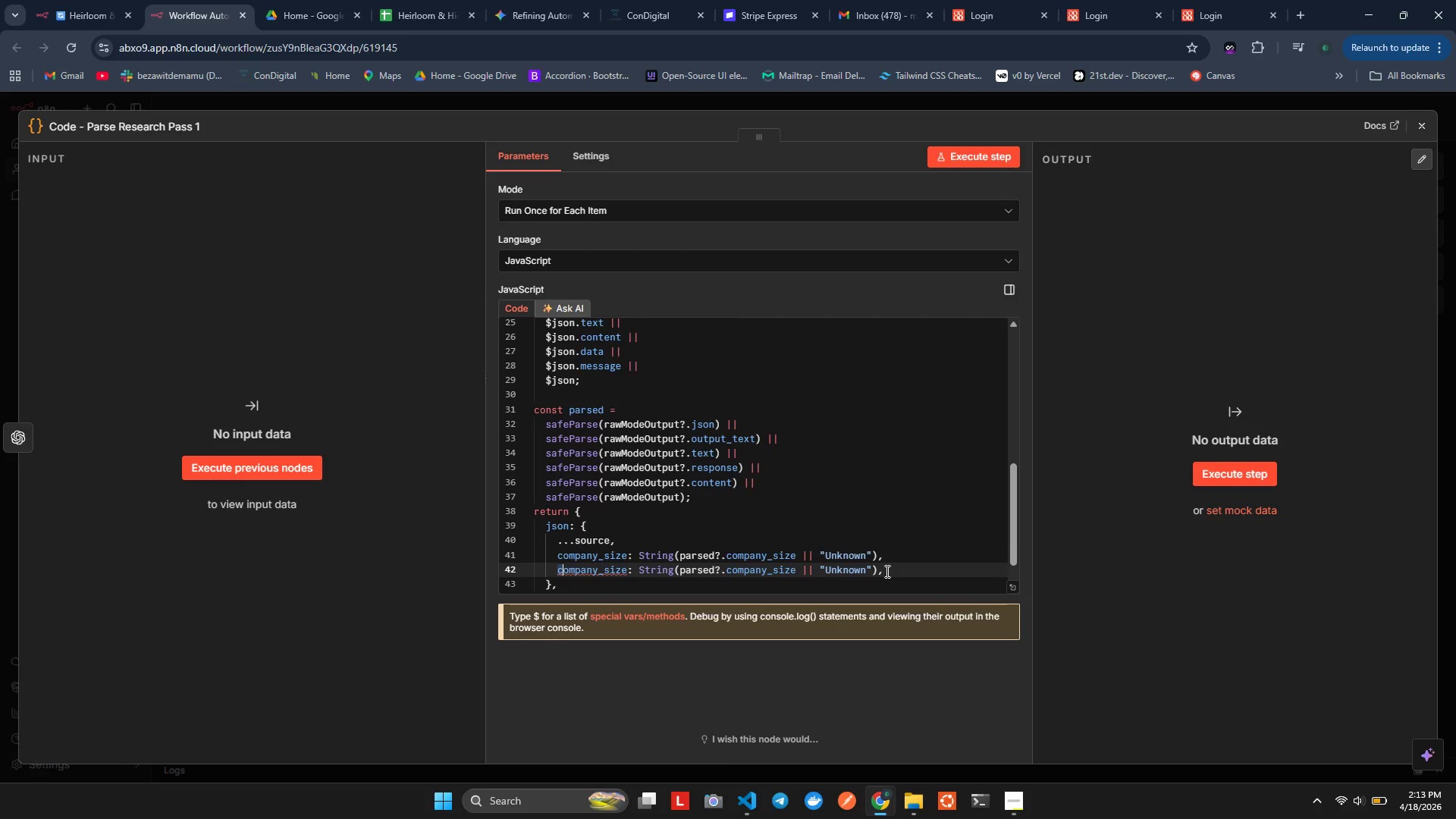 
hold_key(key=ShiftLeft, duration=1.26)
 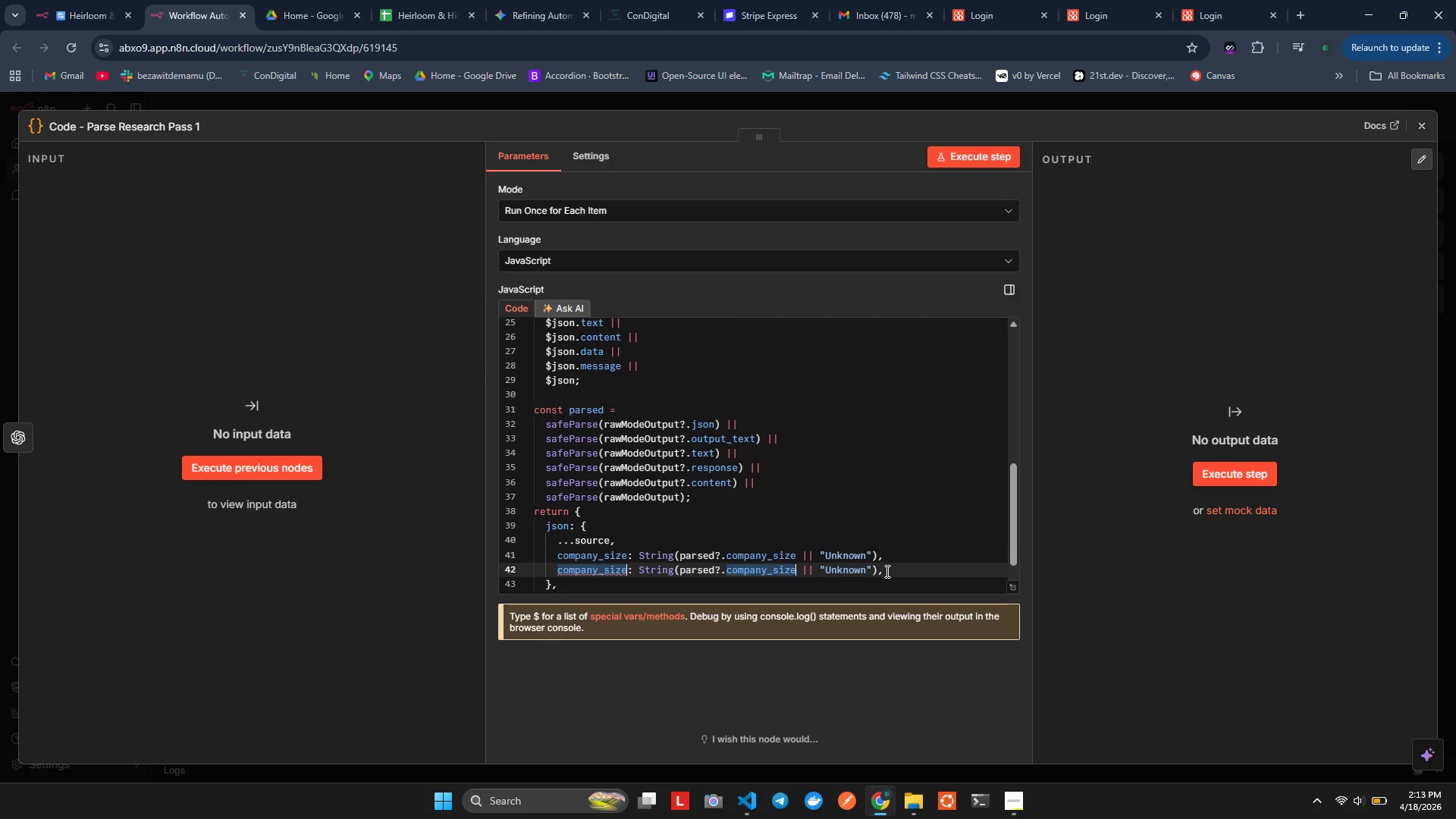 
hold_key(key=ArrowRight, duration=0.84)
 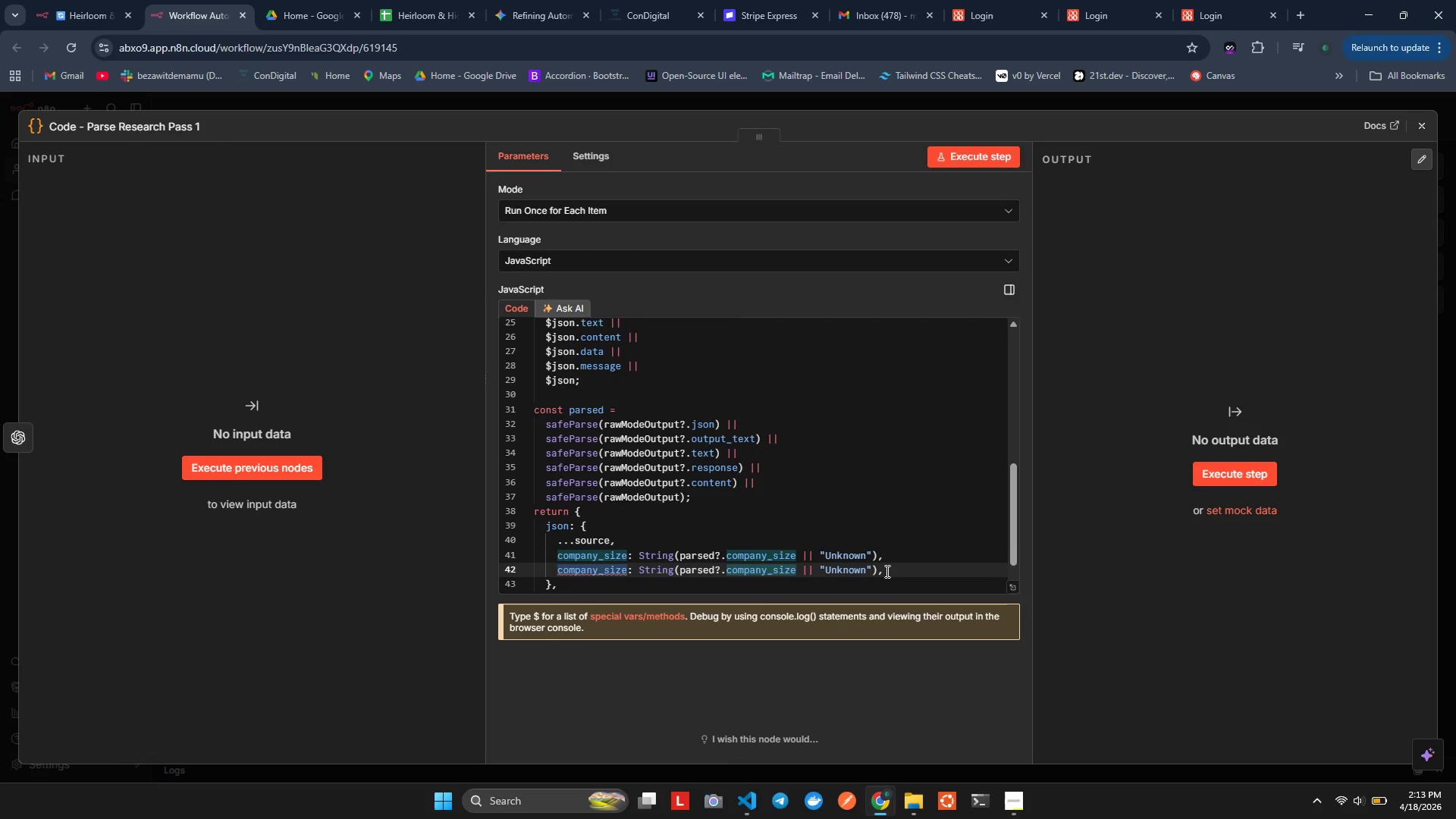 
key(Control+D)
 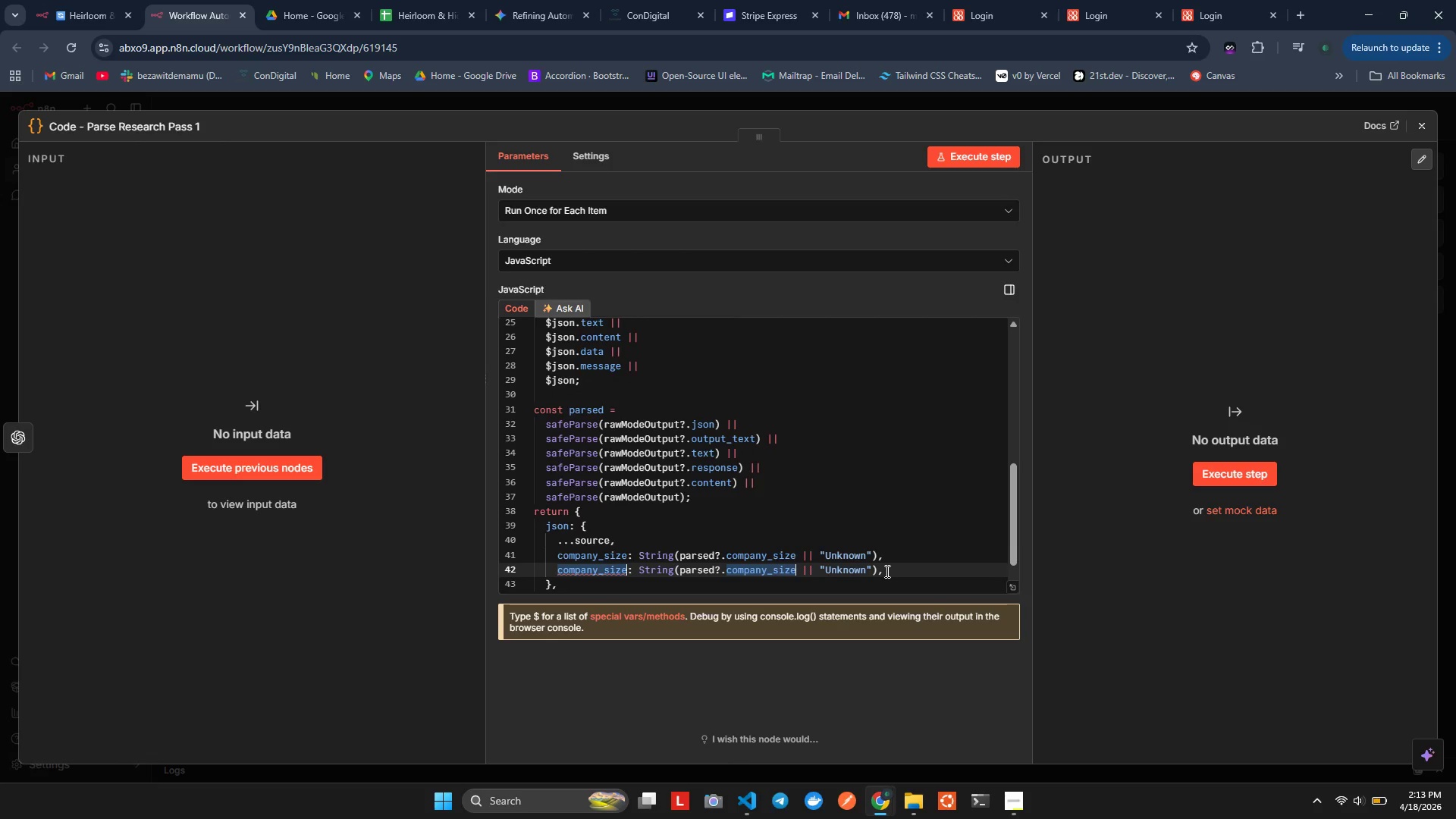 
type(indust)
 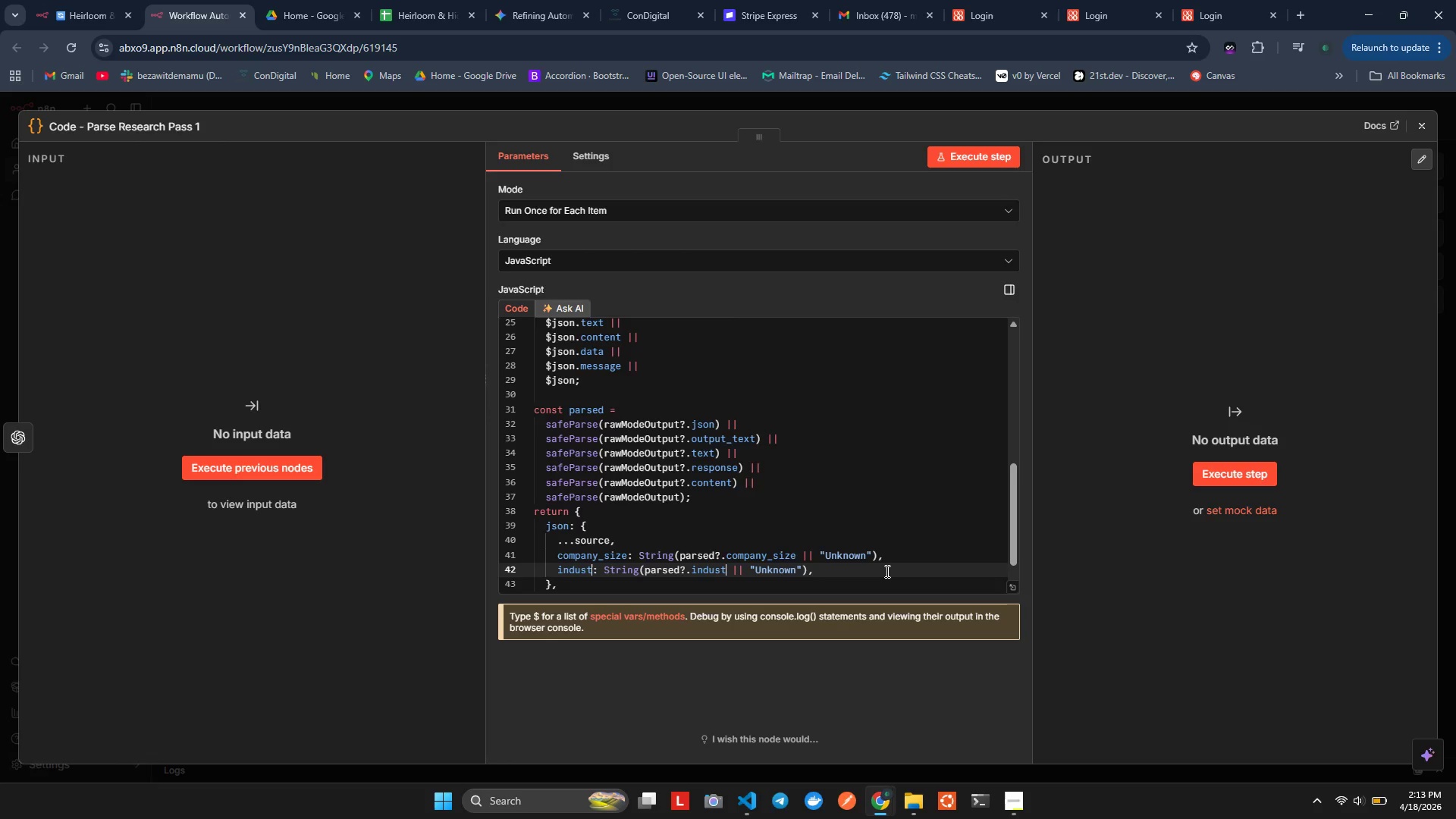 
type(ry)
 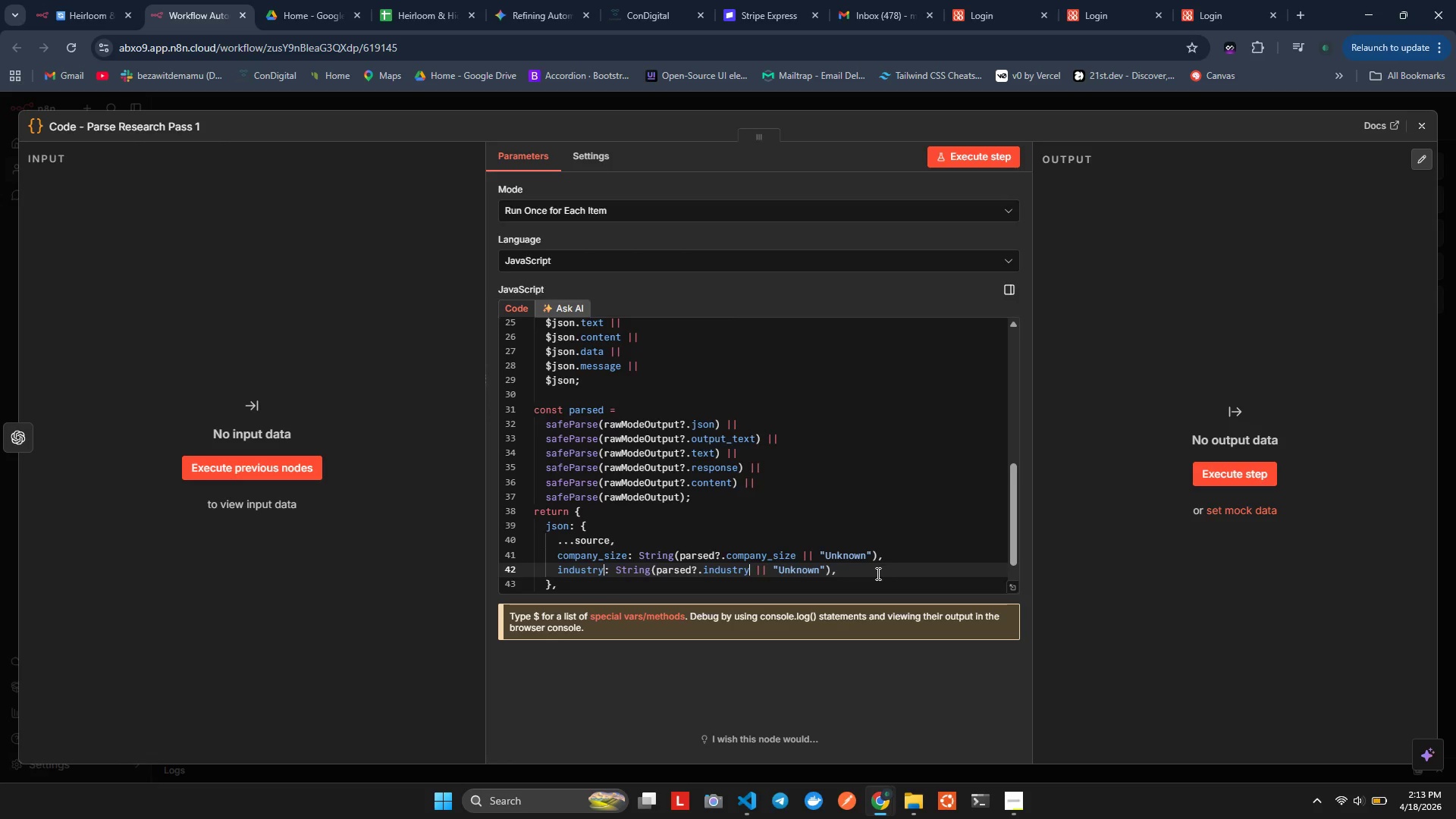 
left_click([877, 573])
 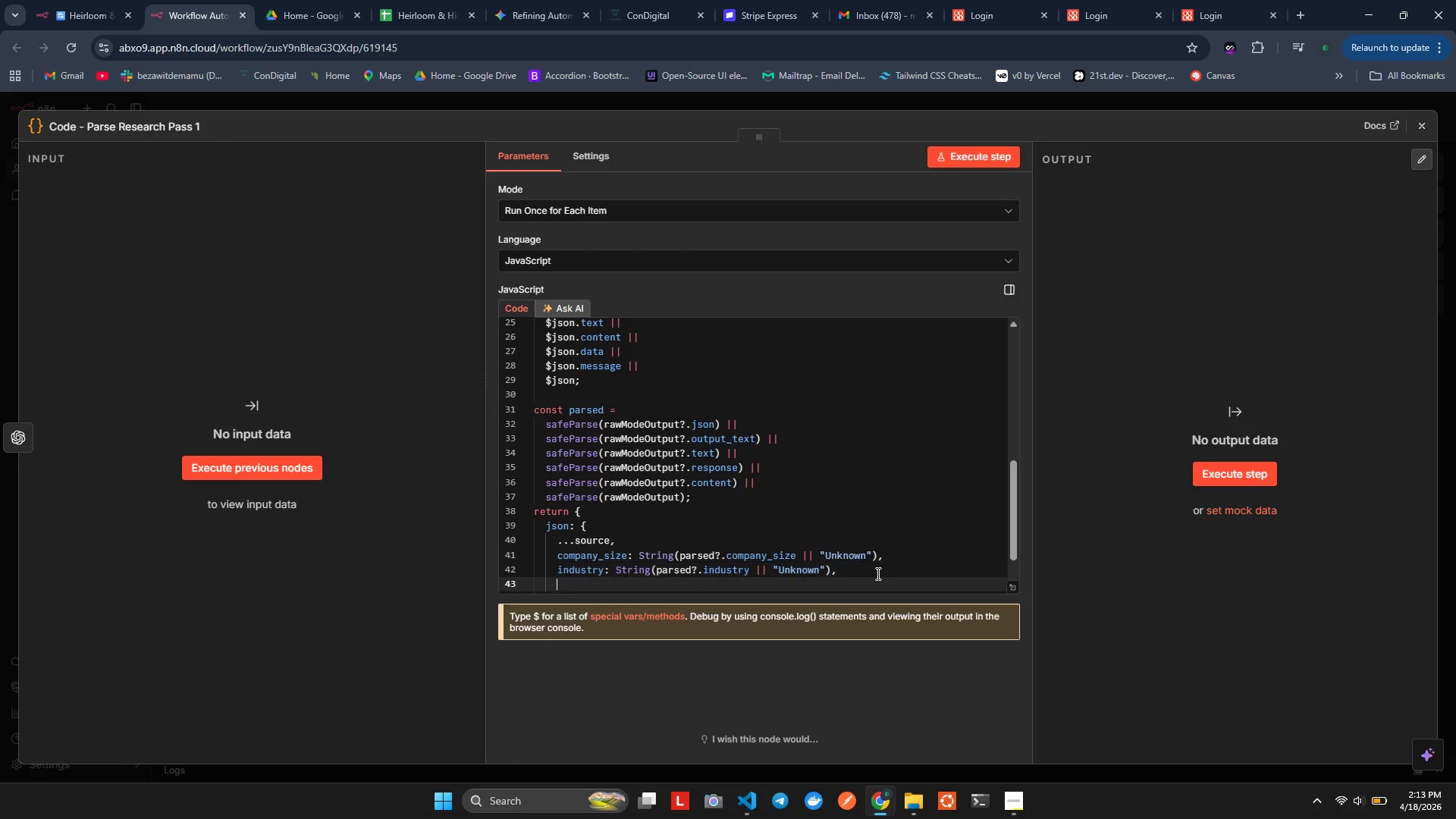 
key(Enter)
 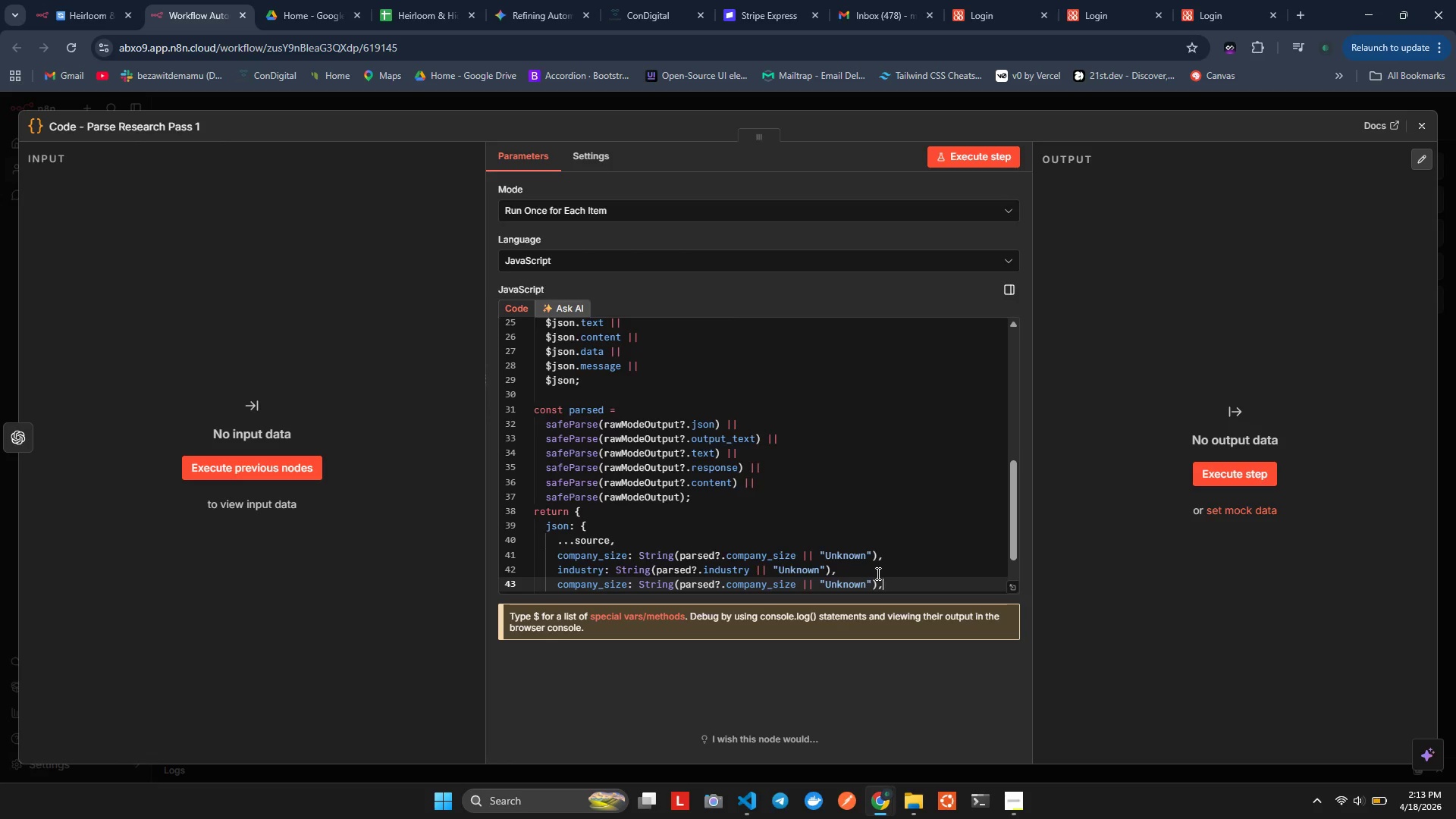 
key(Control+ControlLeft)
 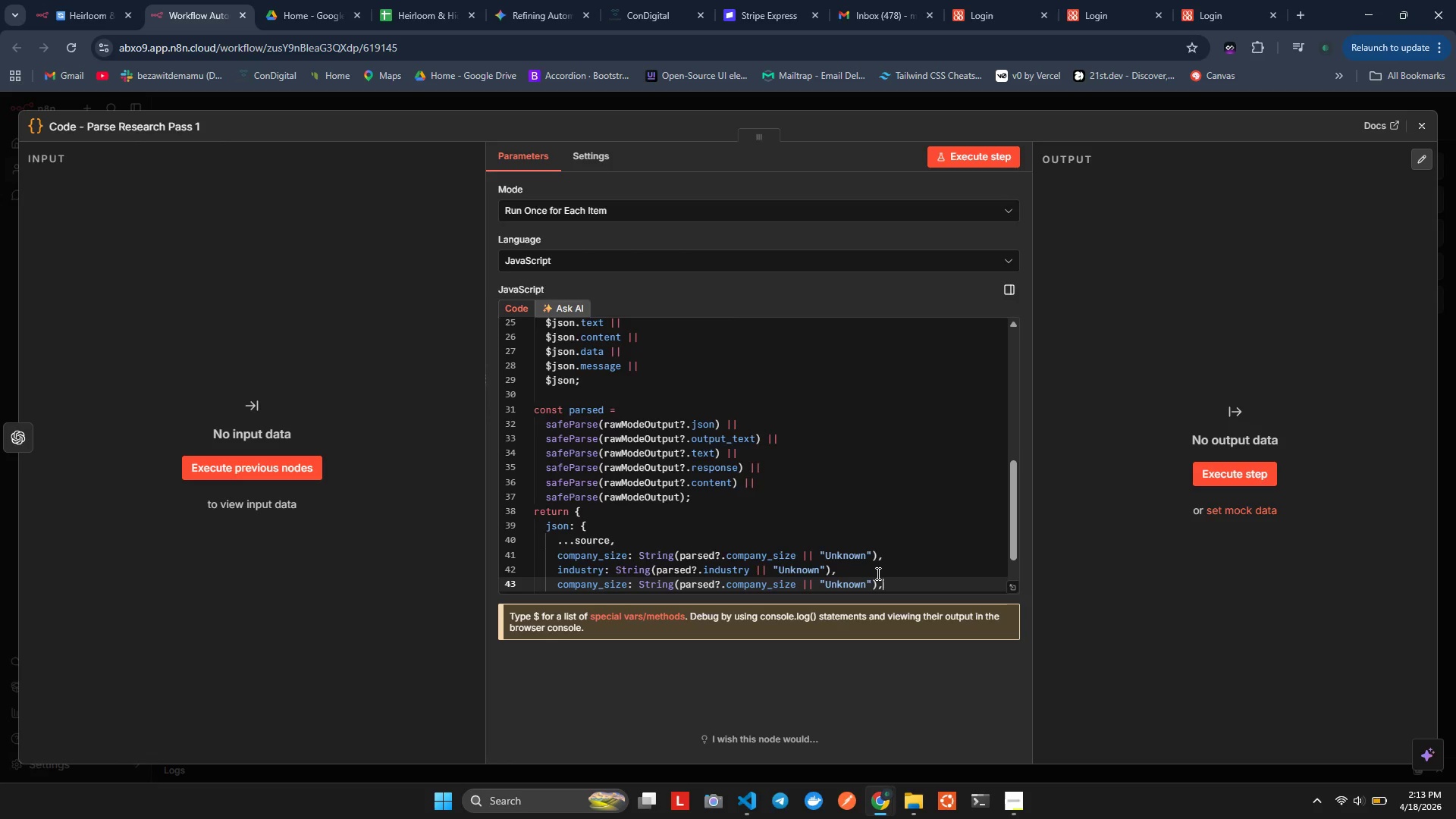 
key(Control+V)
 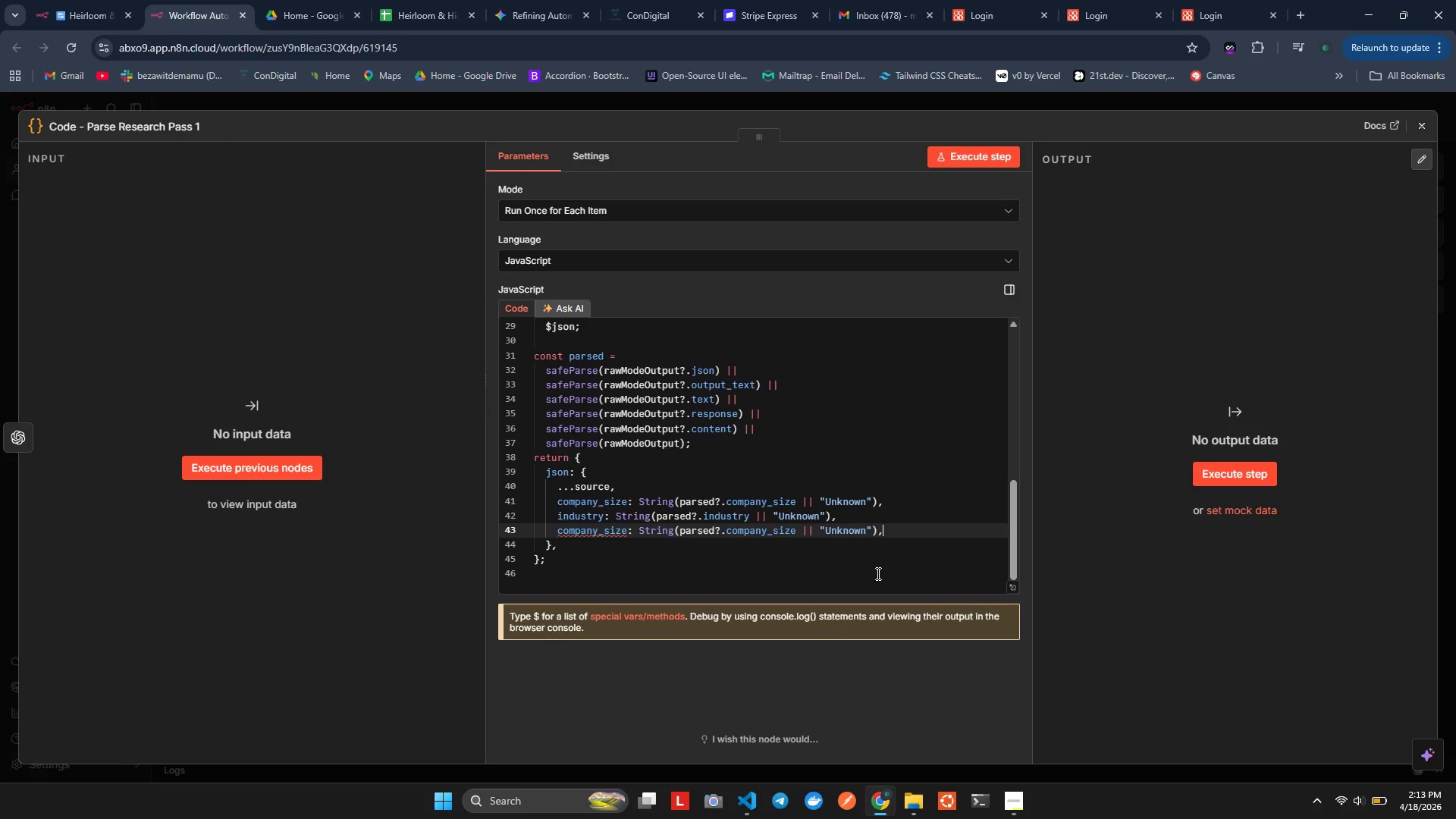 
wait(6.28)
 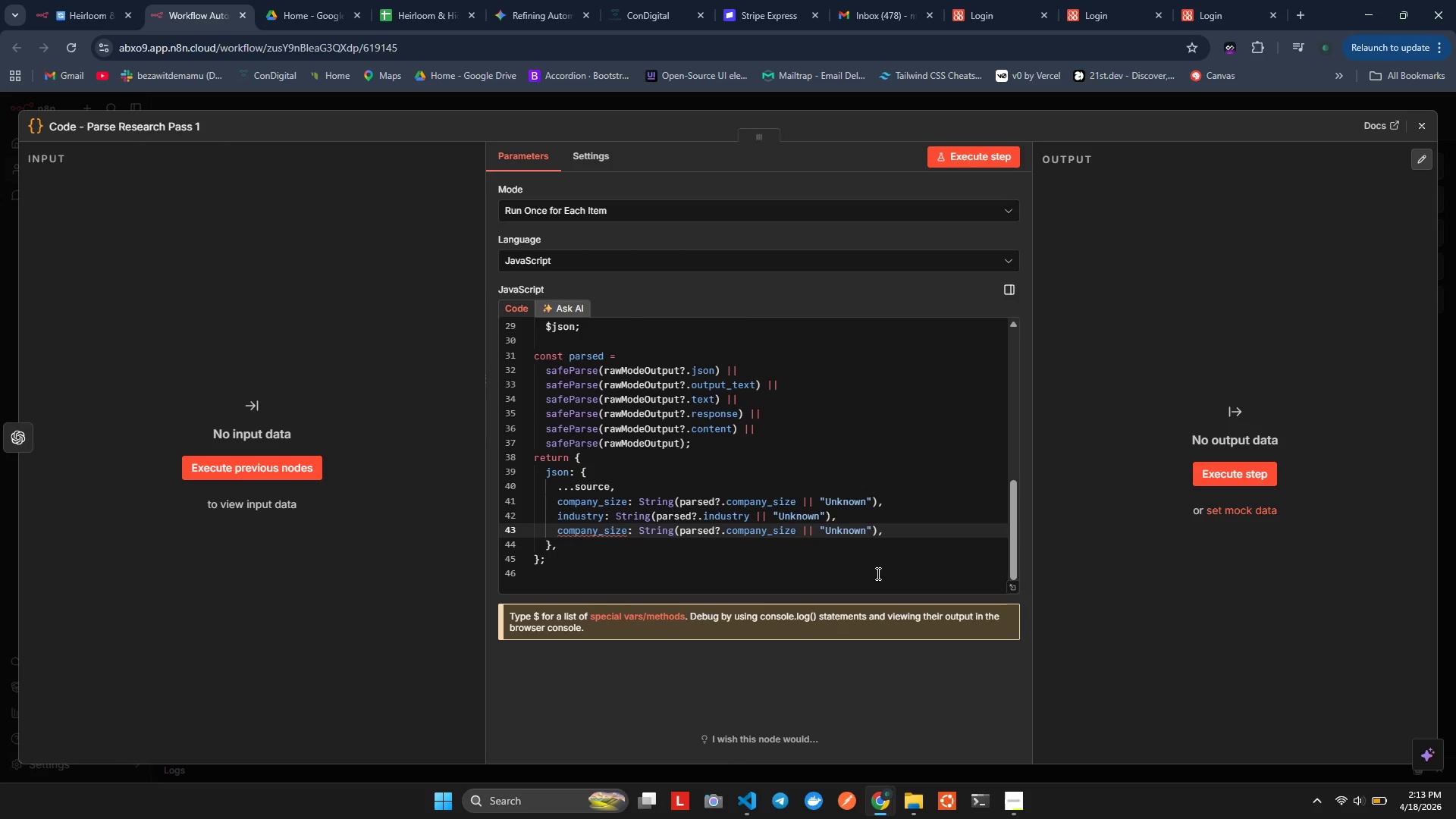 
key(ArrowRight)
 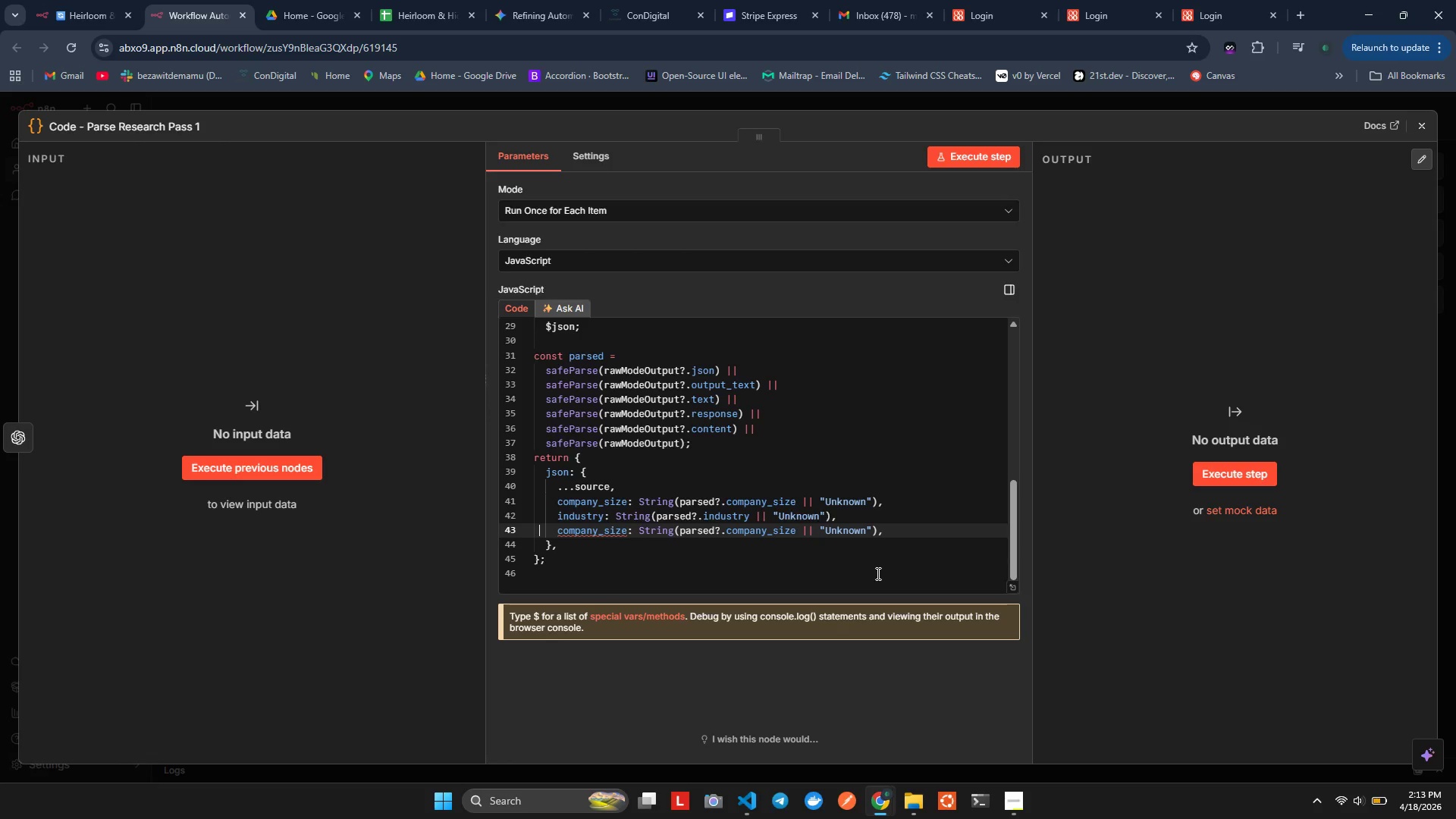 
key(ArrowUp)
 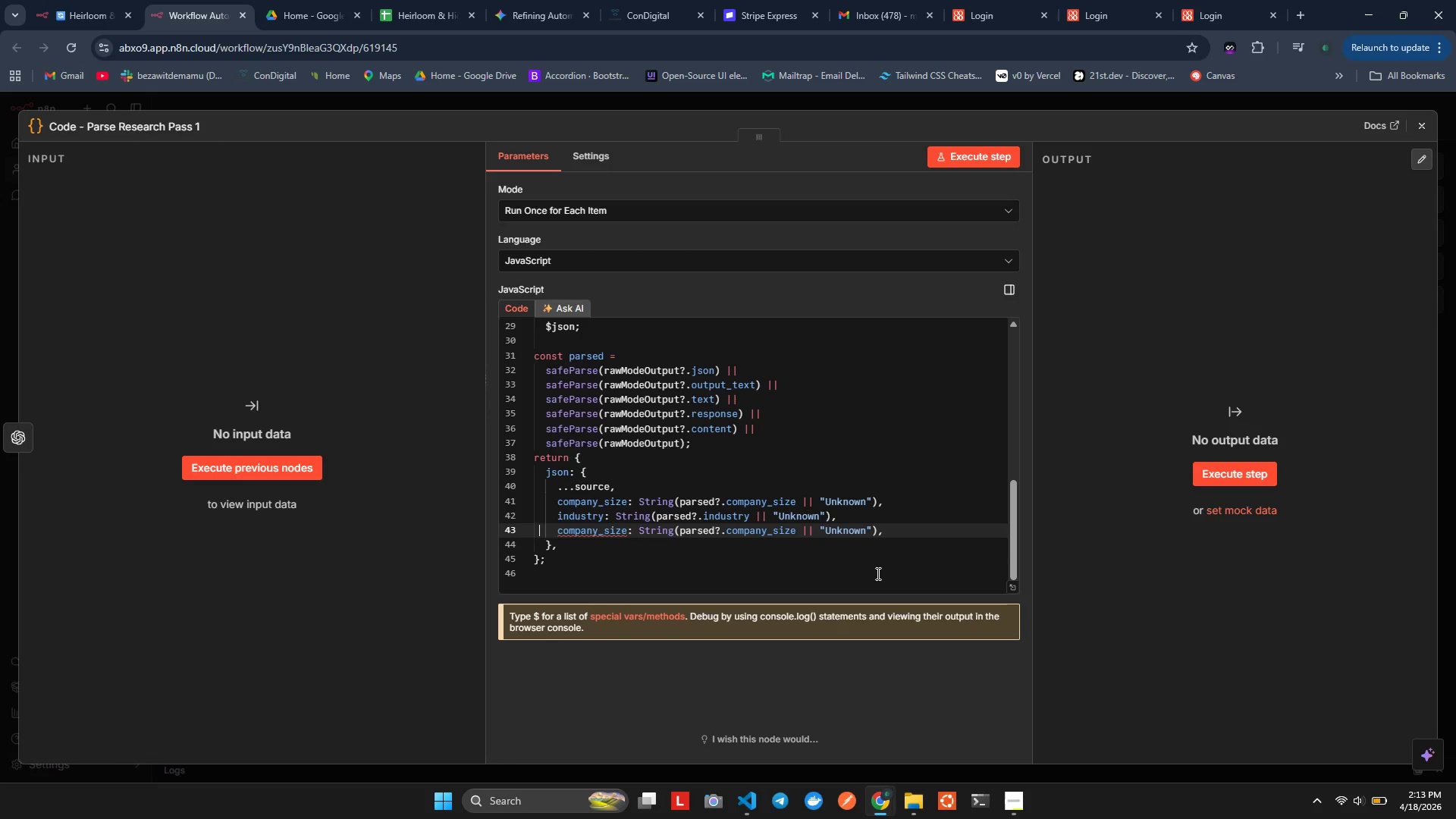 
key(ArrowRight)
 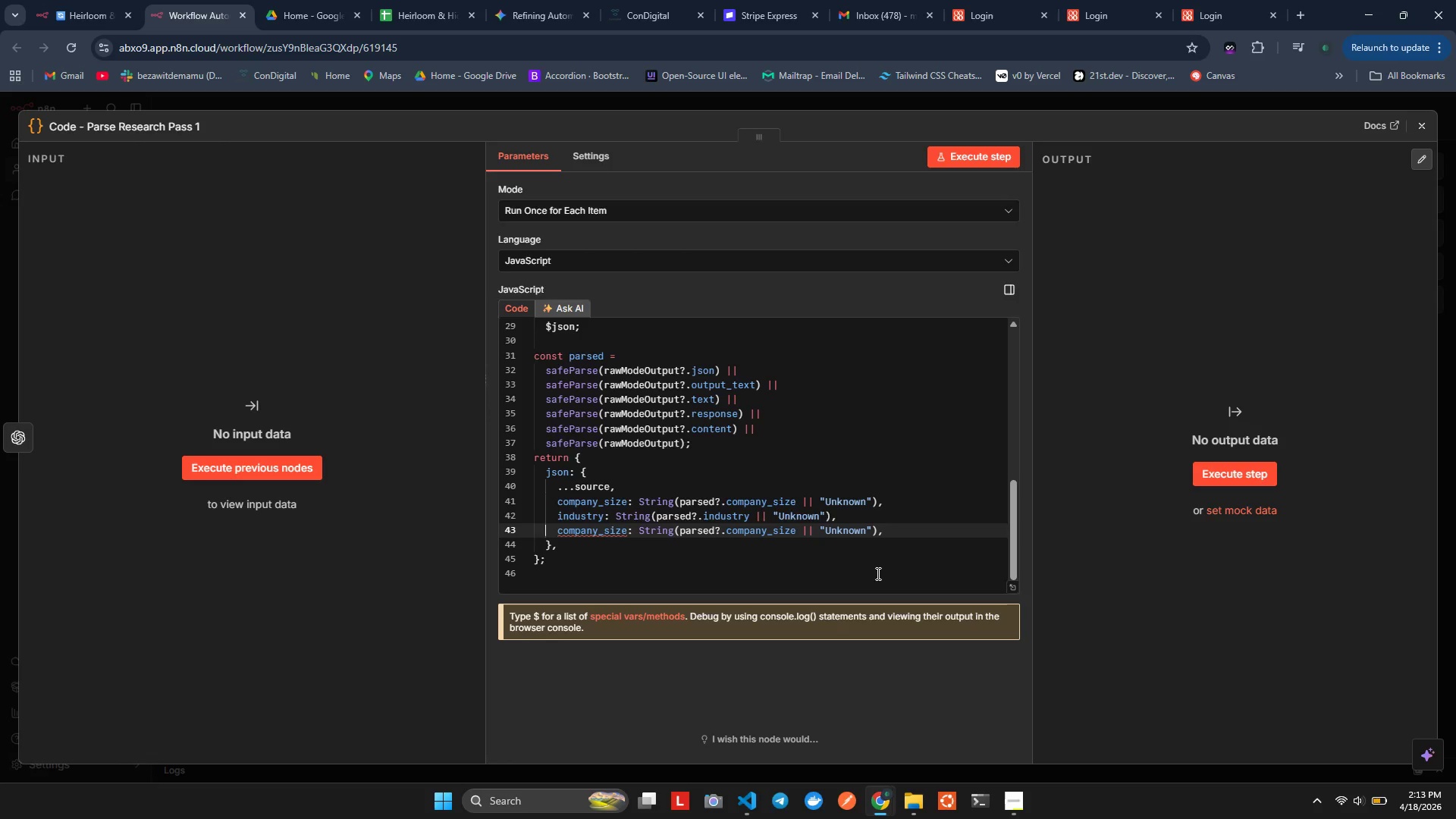 
key(ArrowRight)
 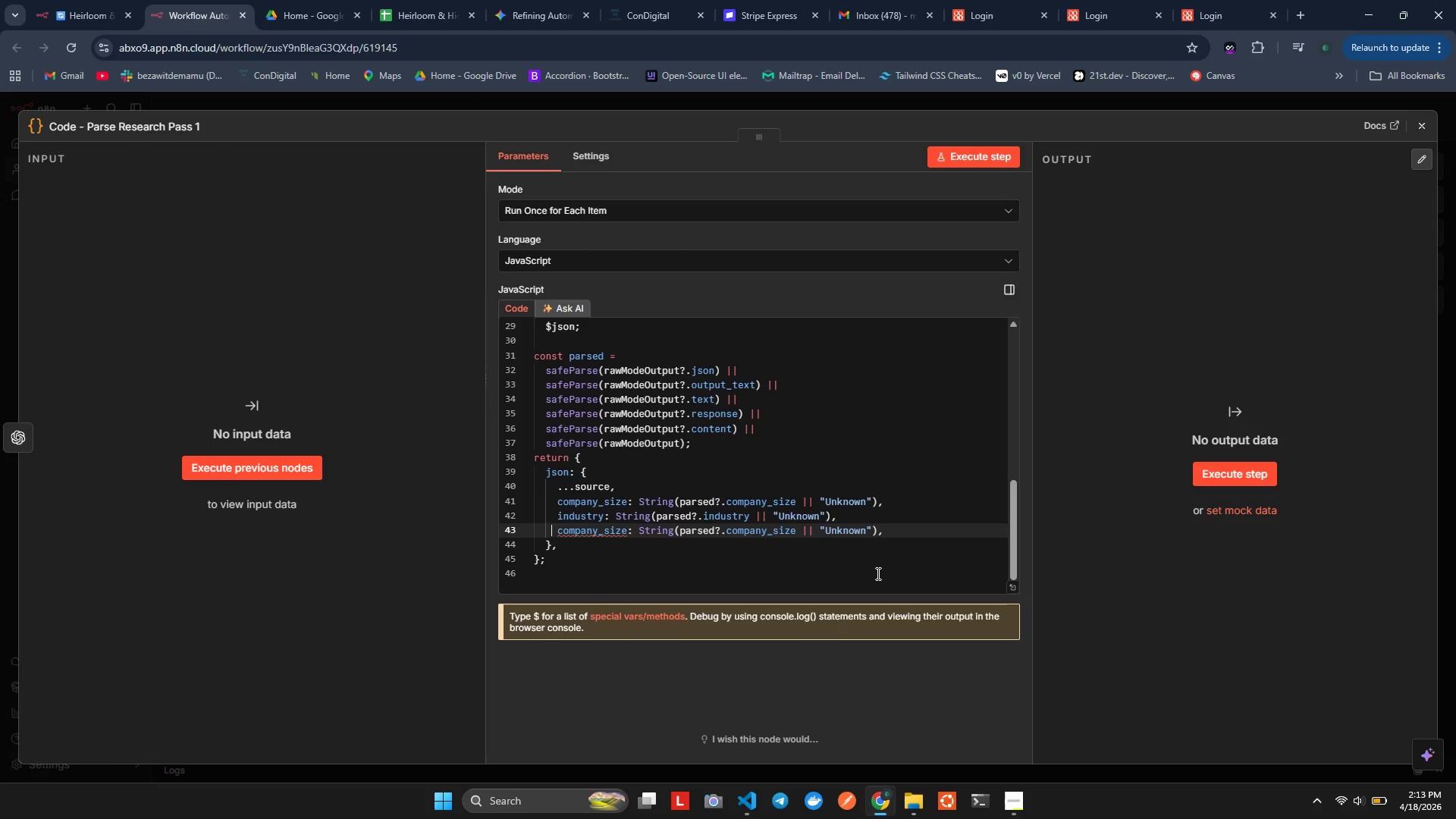 
key(ArrowRight)
 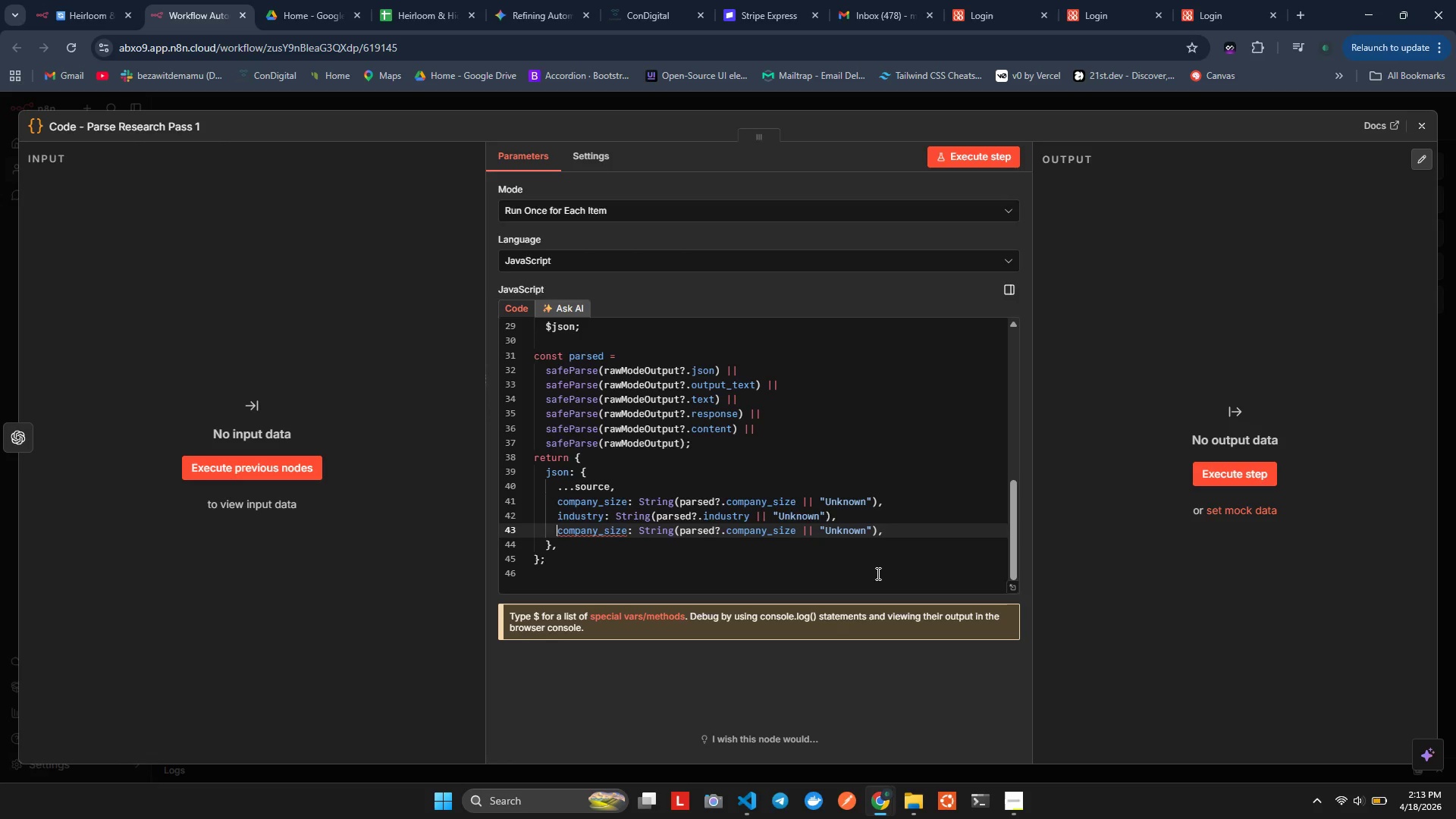 
key(ArrowRight)
 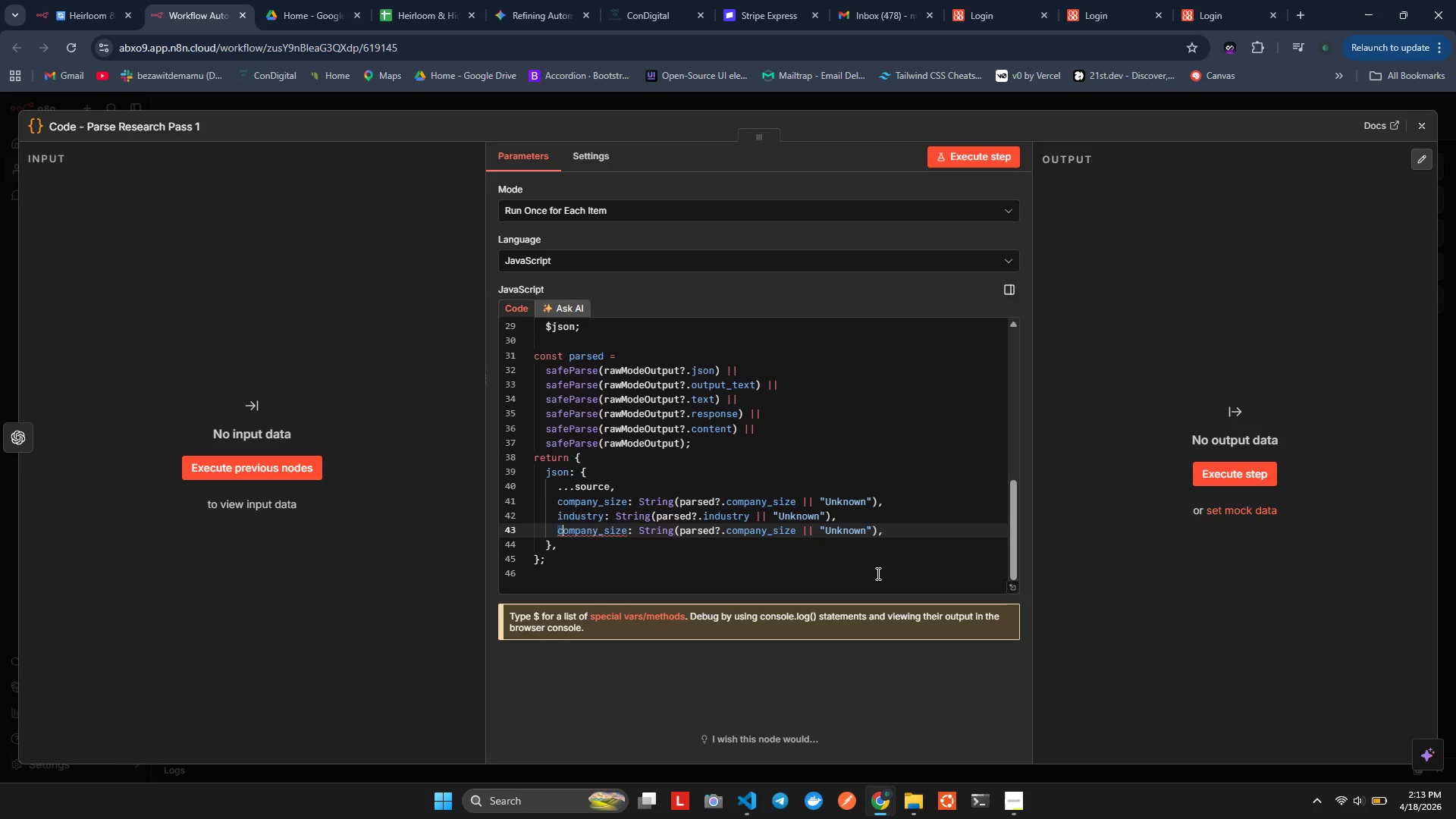 
hold_key(key=ShiftLeft, duration=1.27)
 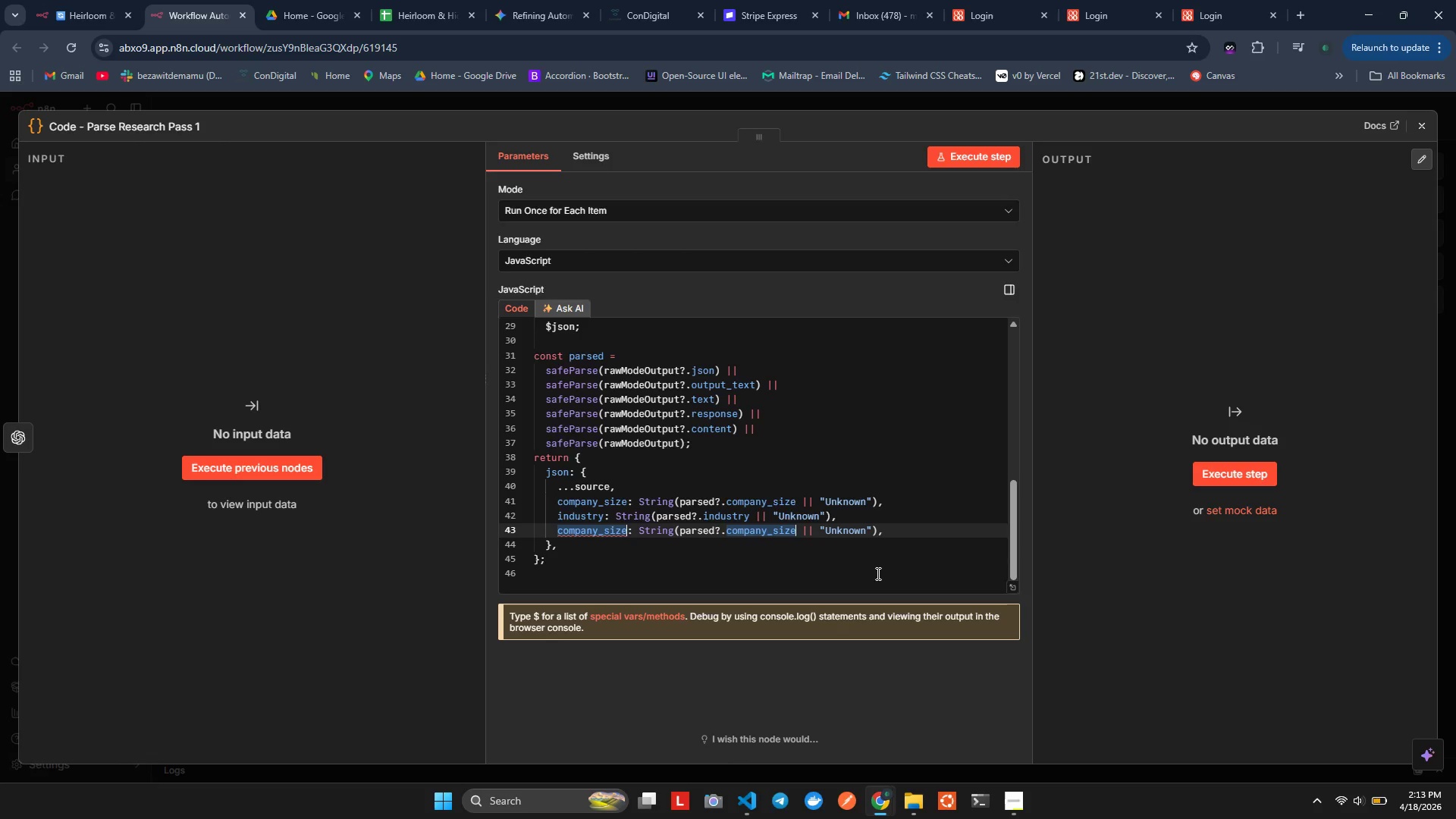 
hold_key(key=ArrowRight, duration=0.81)
 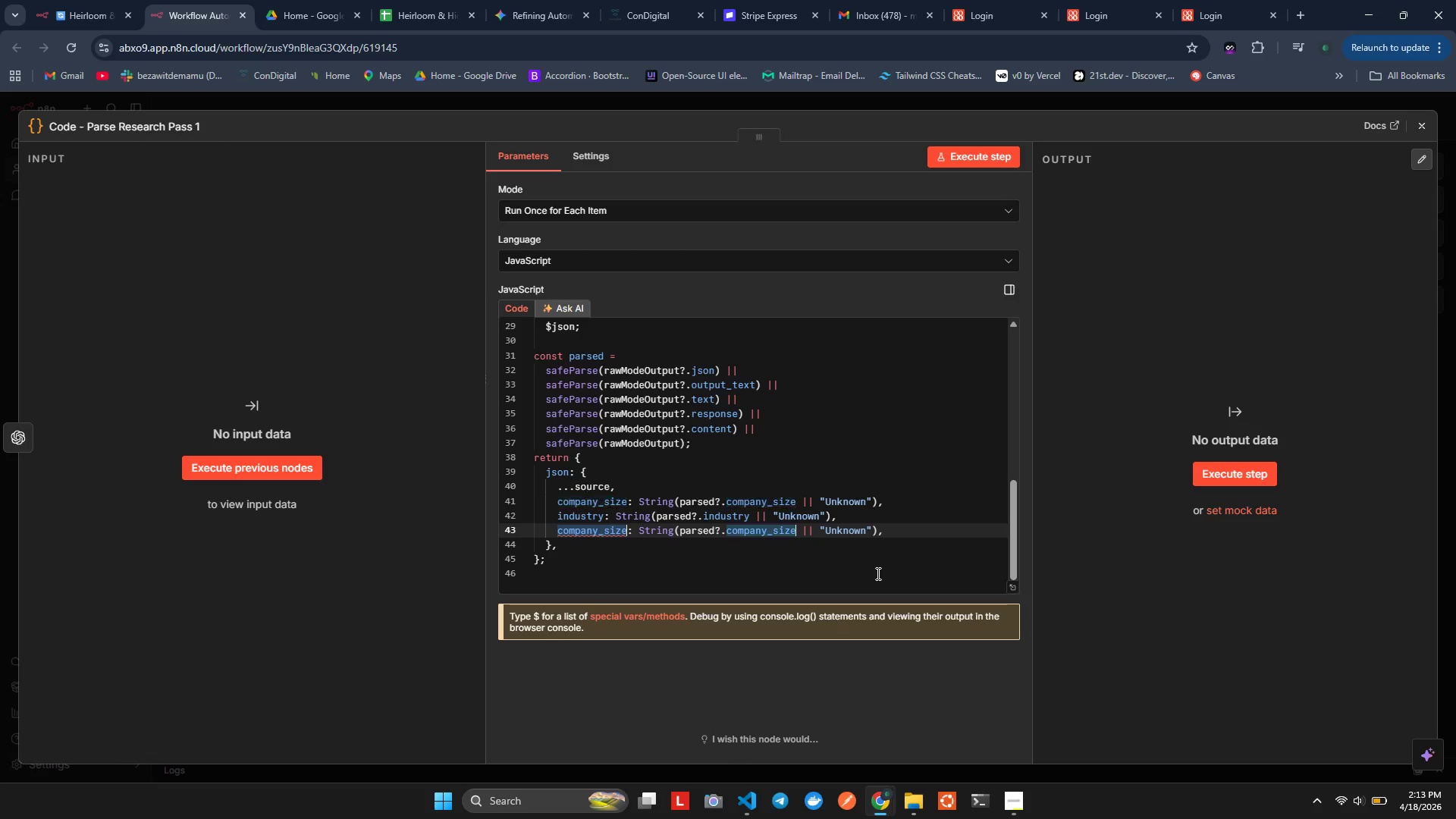 
key(Control+Shift+D)
 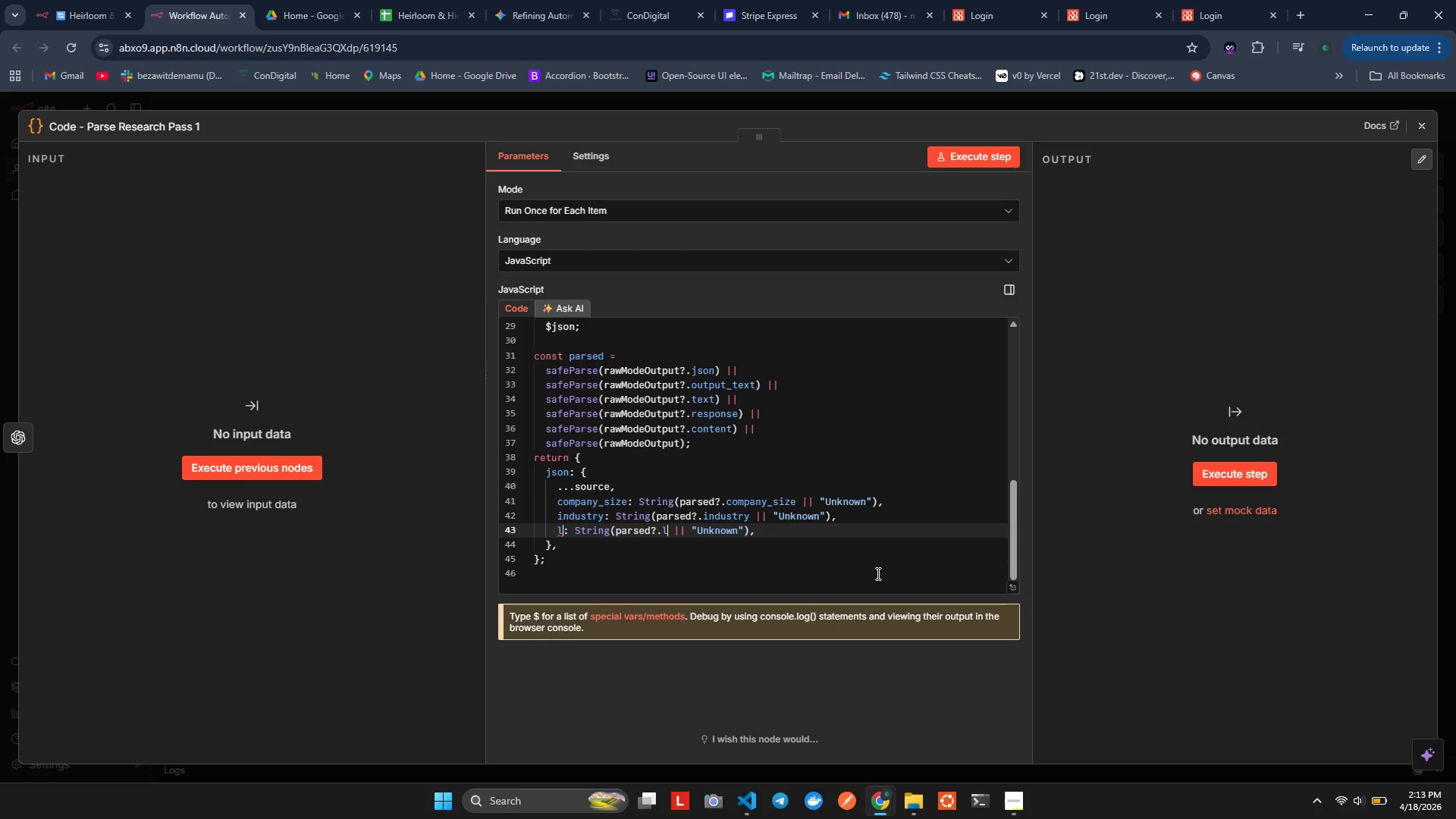 
type(LOCATION)
 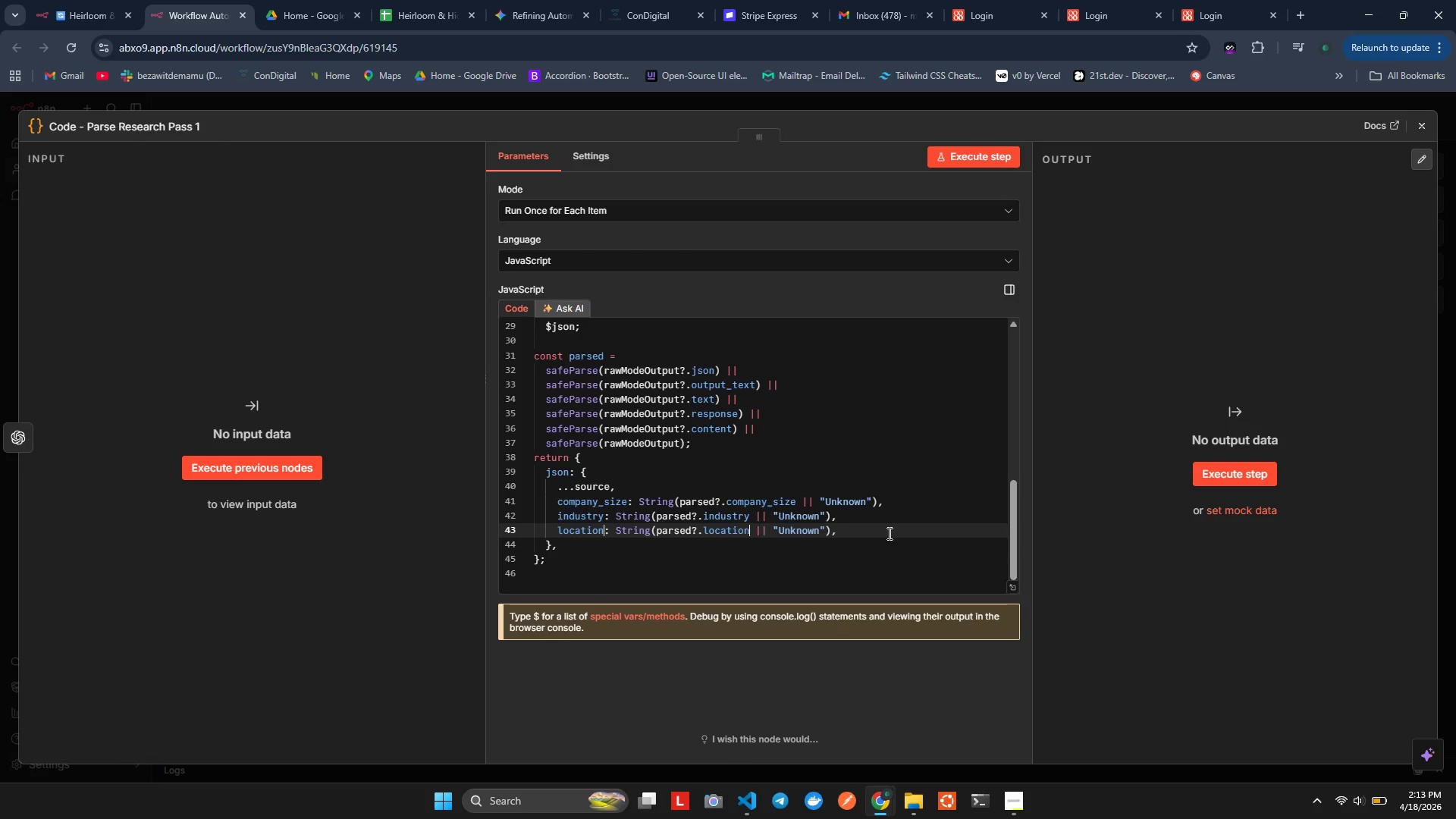 
left_click([888, 533])
 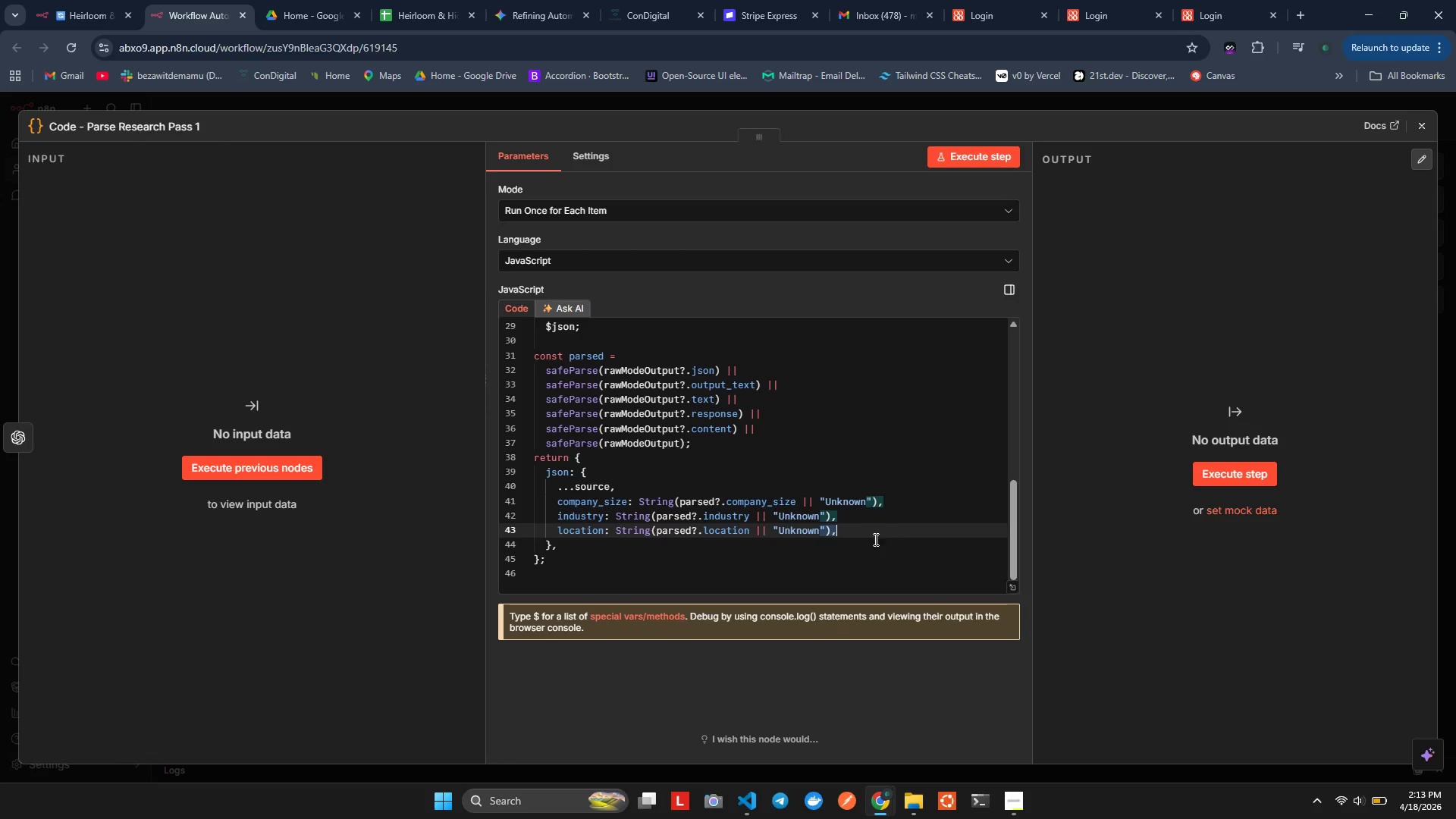 
left_click_drag(start_coordinate=[888, 533], to_coordinate=[852, 548])
 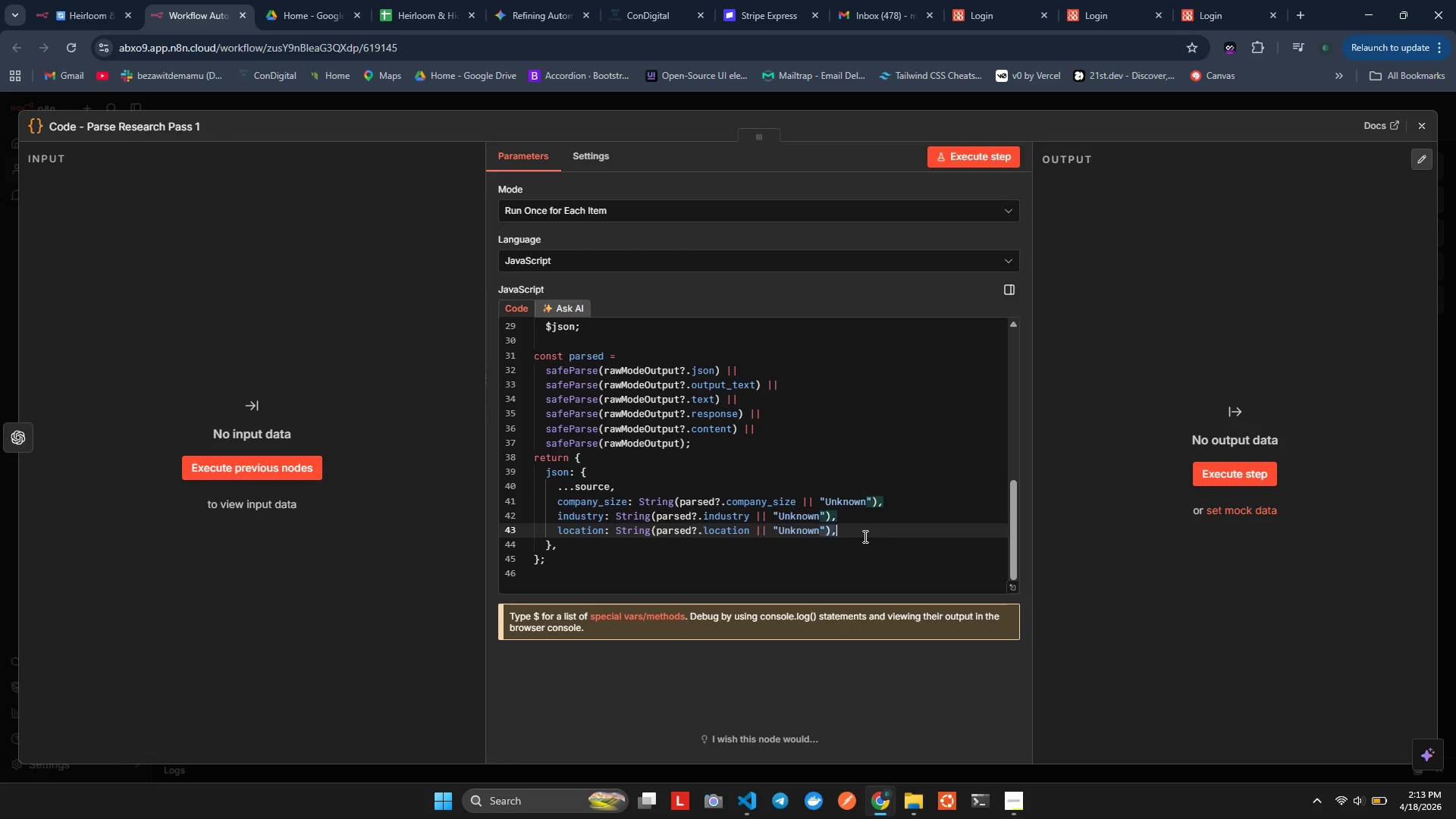 
double_click([864, 536])
 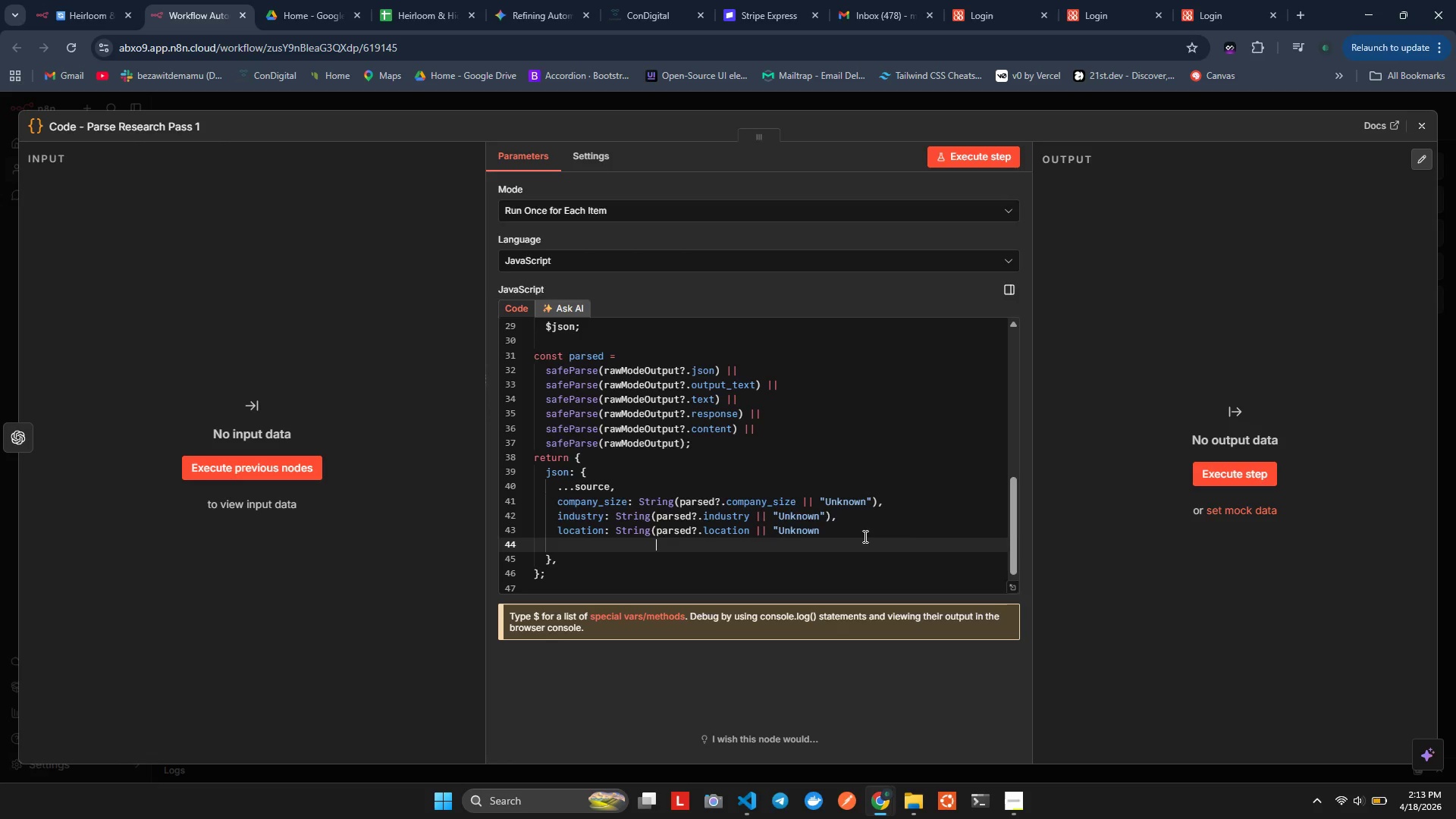 
key(Shift+Enter)
 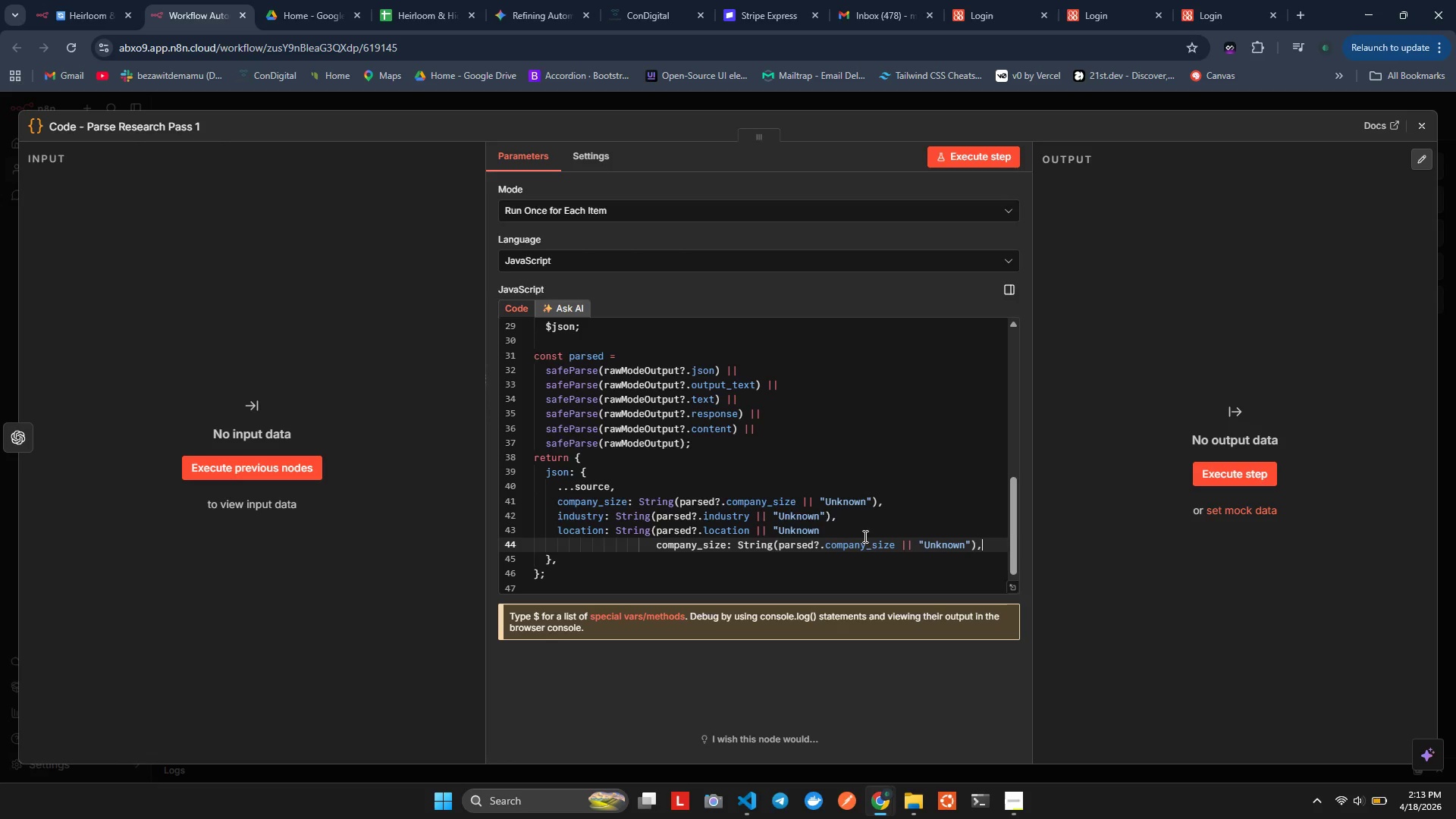 
key(Control+Shift+ControlLeft)
 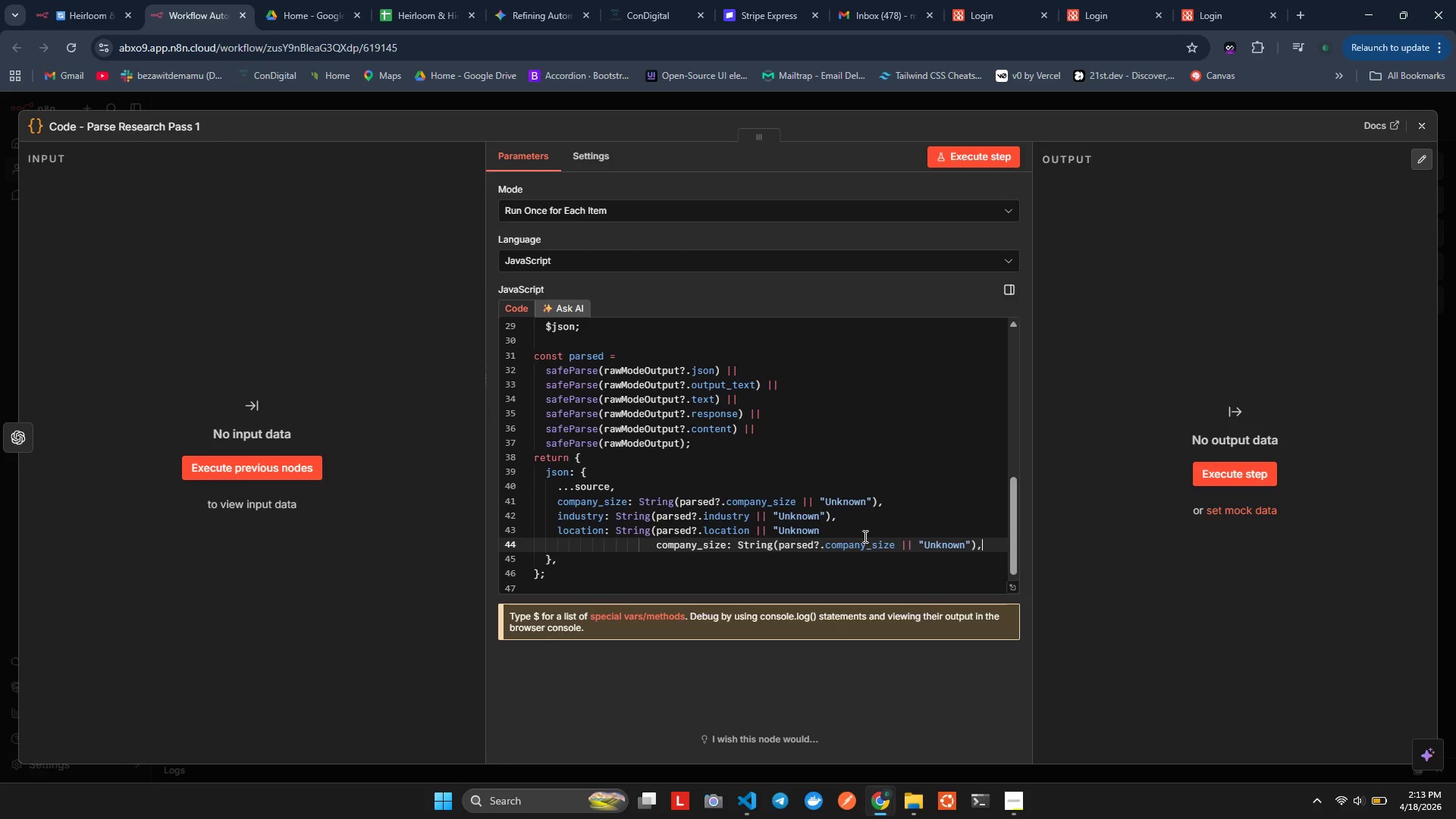 
key(Control+Shift+V)
 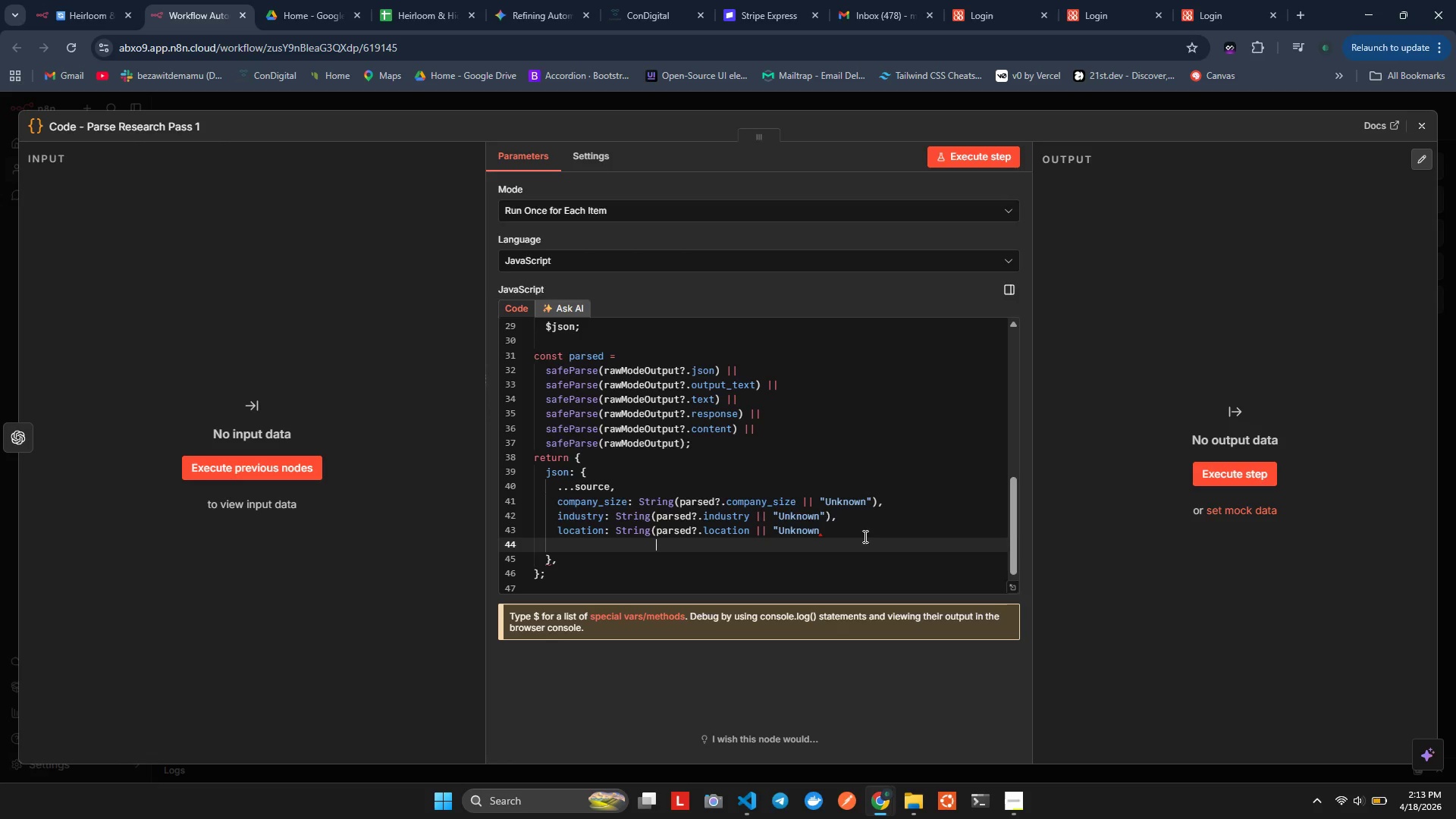 
key(Control+Shift+ControlLeft)
 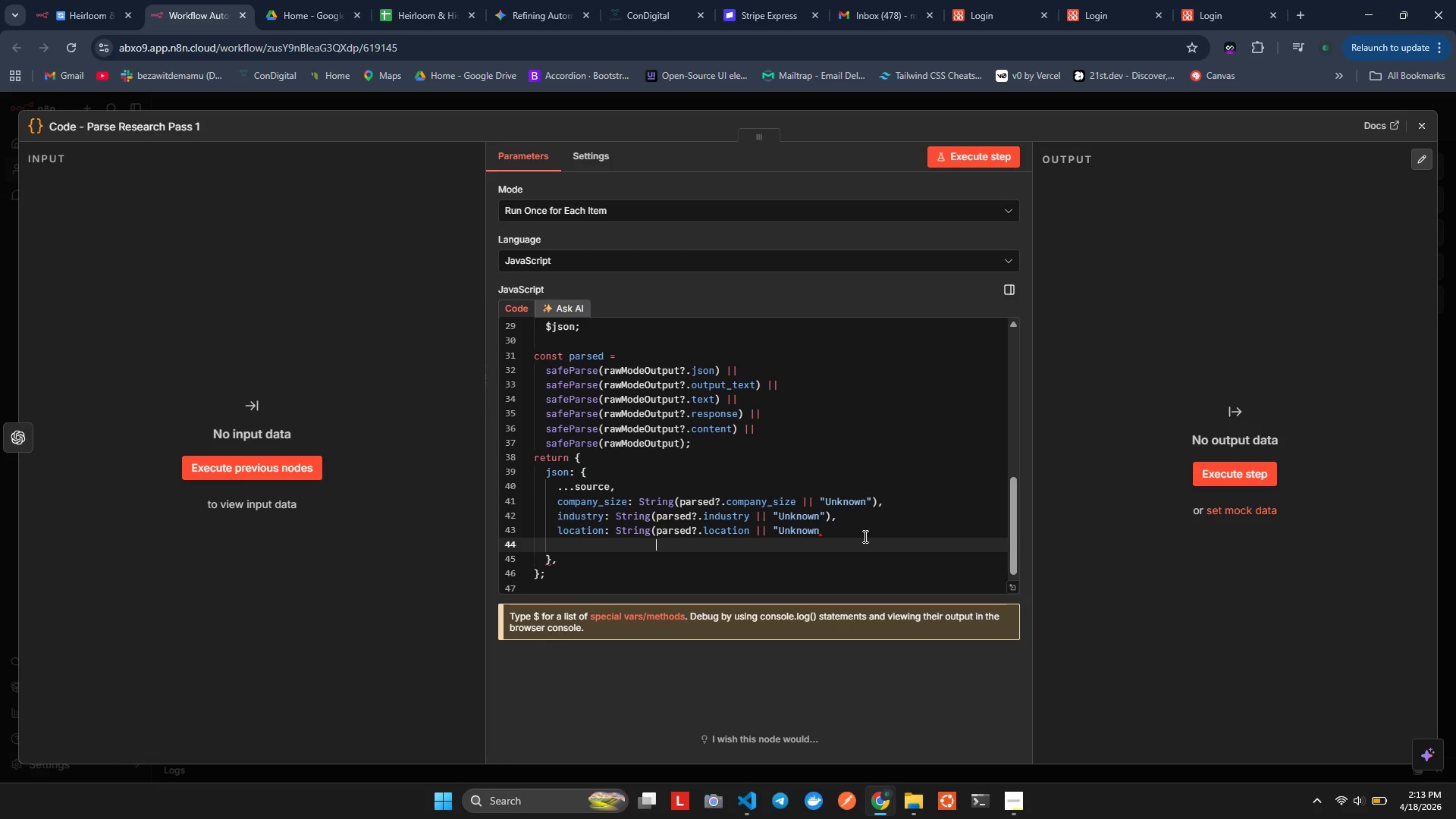 
key(Control+Shift+Z)
 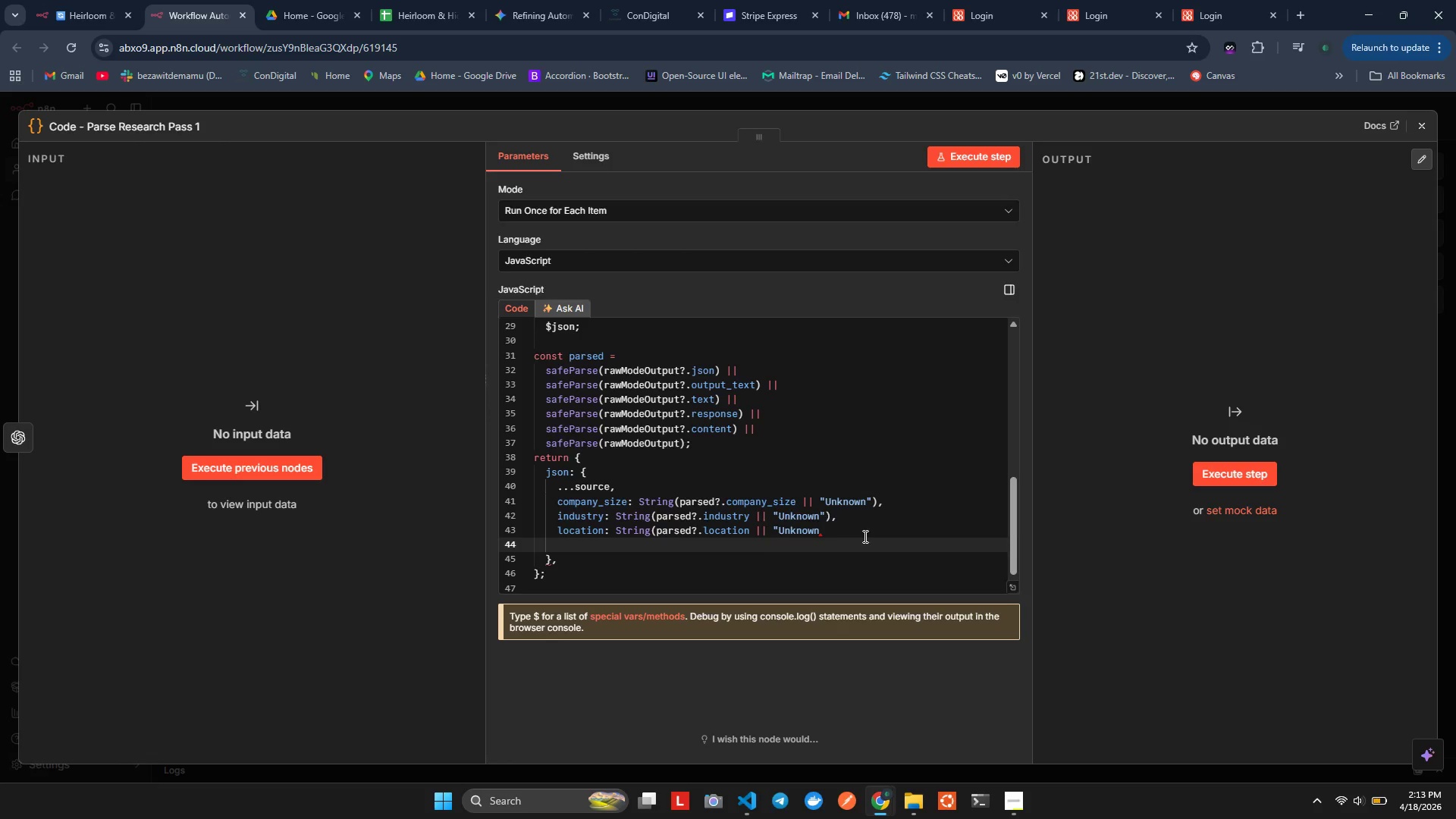 
key(Control+Shift+Z)
 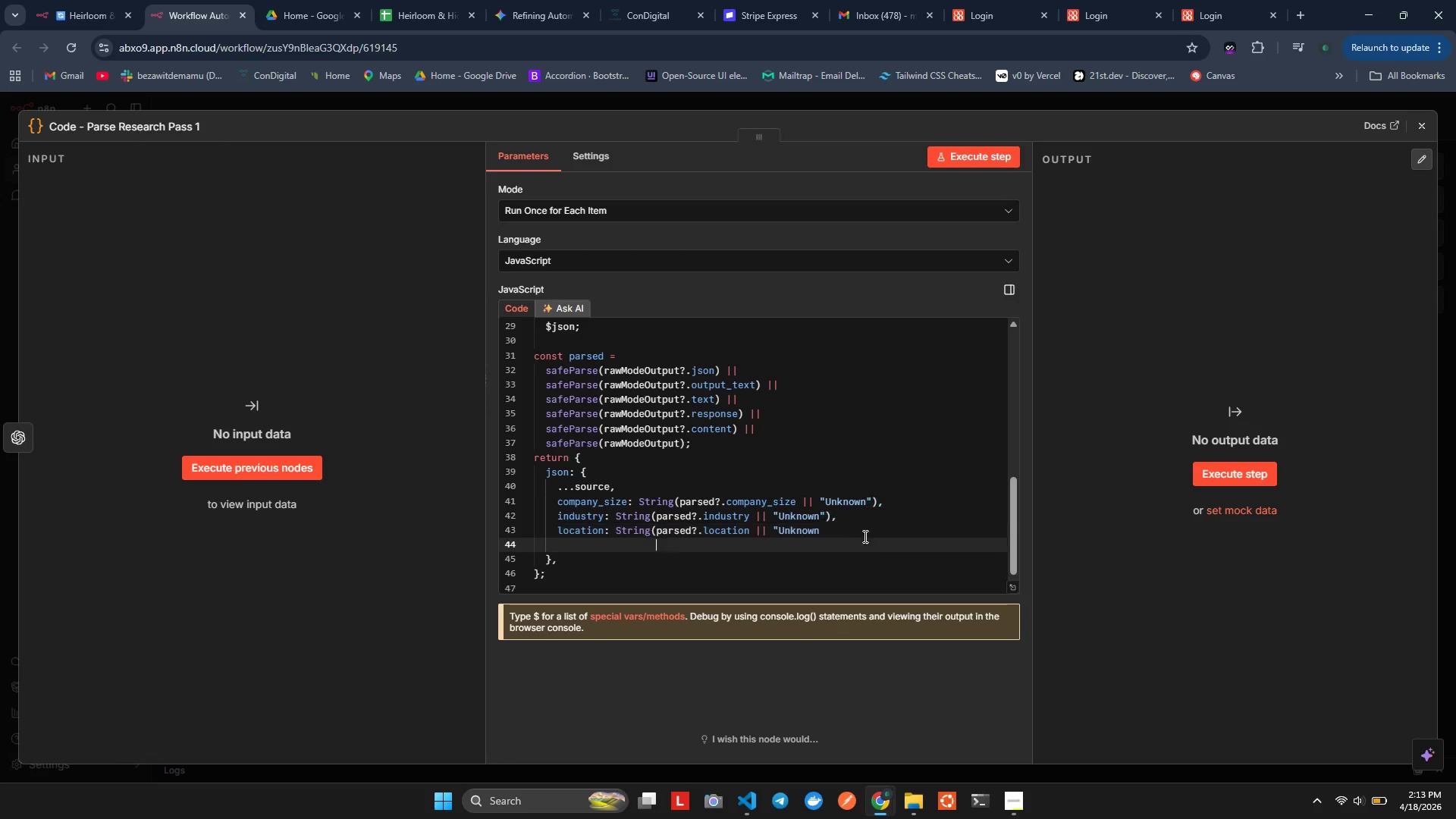 
key(Shift+Enter)
 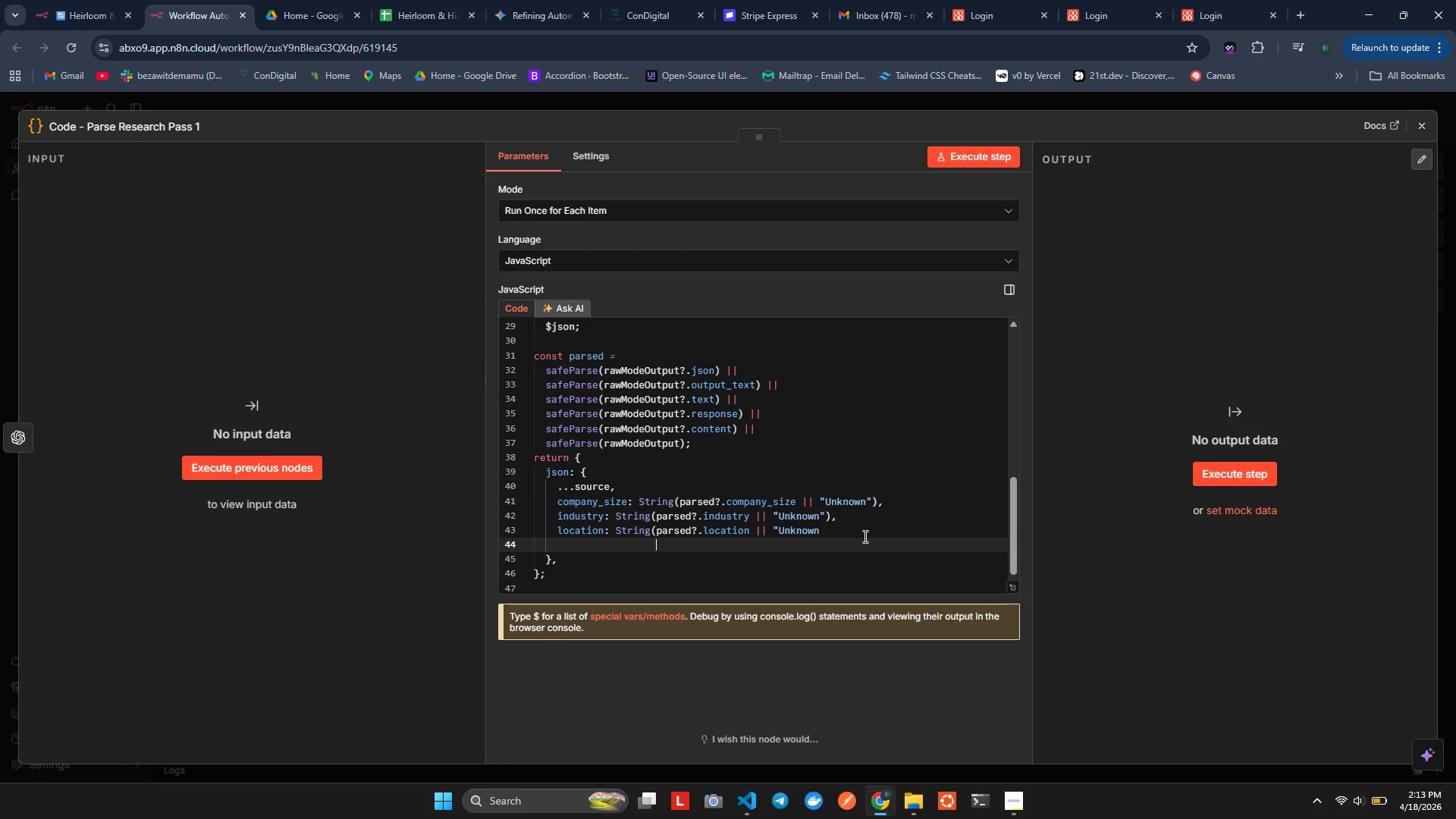 
hold_key(key=ControlLeft, duration=0.8)
 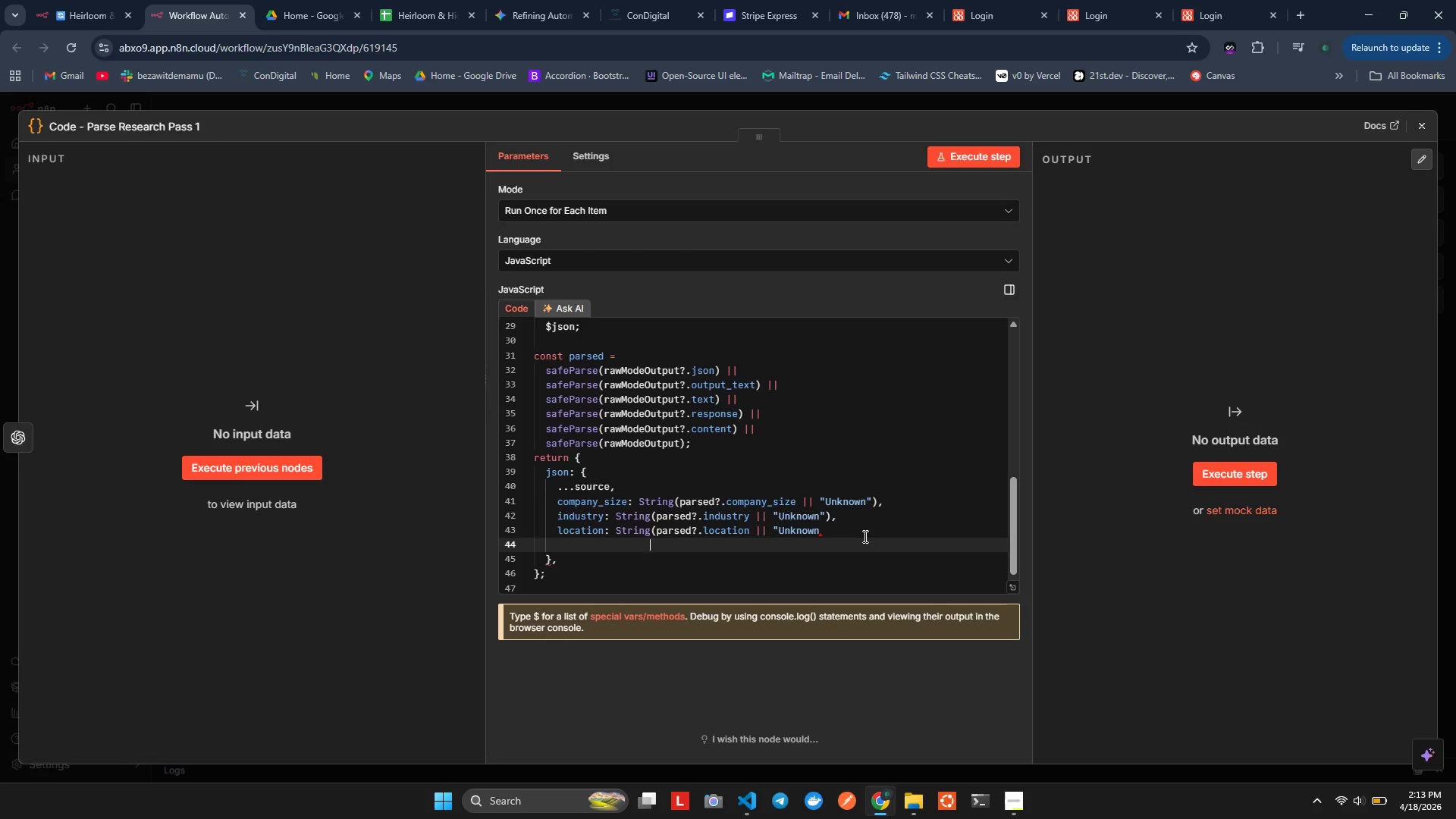 
key(Shift+Backspace)
 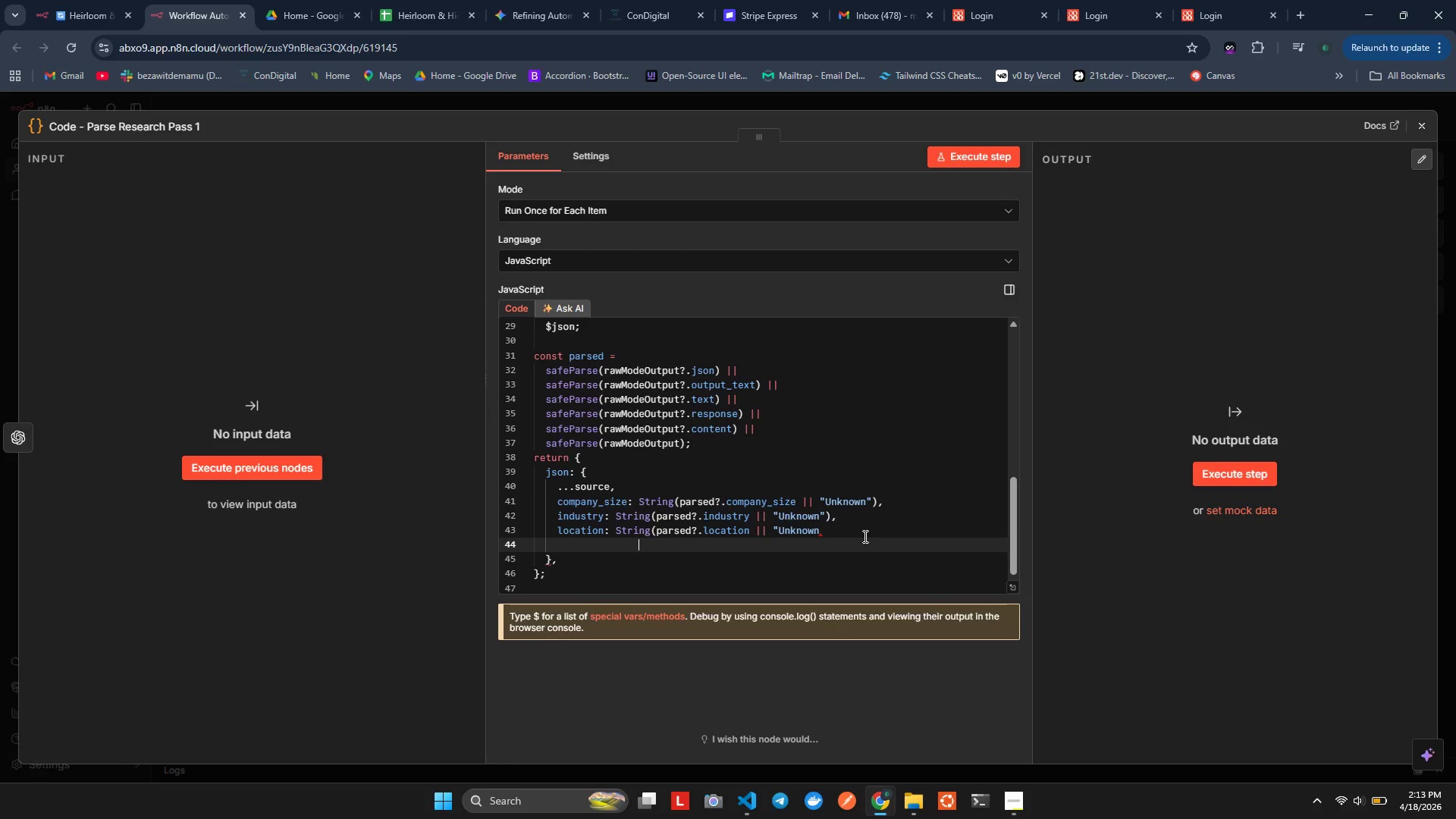 
hold_key(key=Backspace, duration=0.61)
 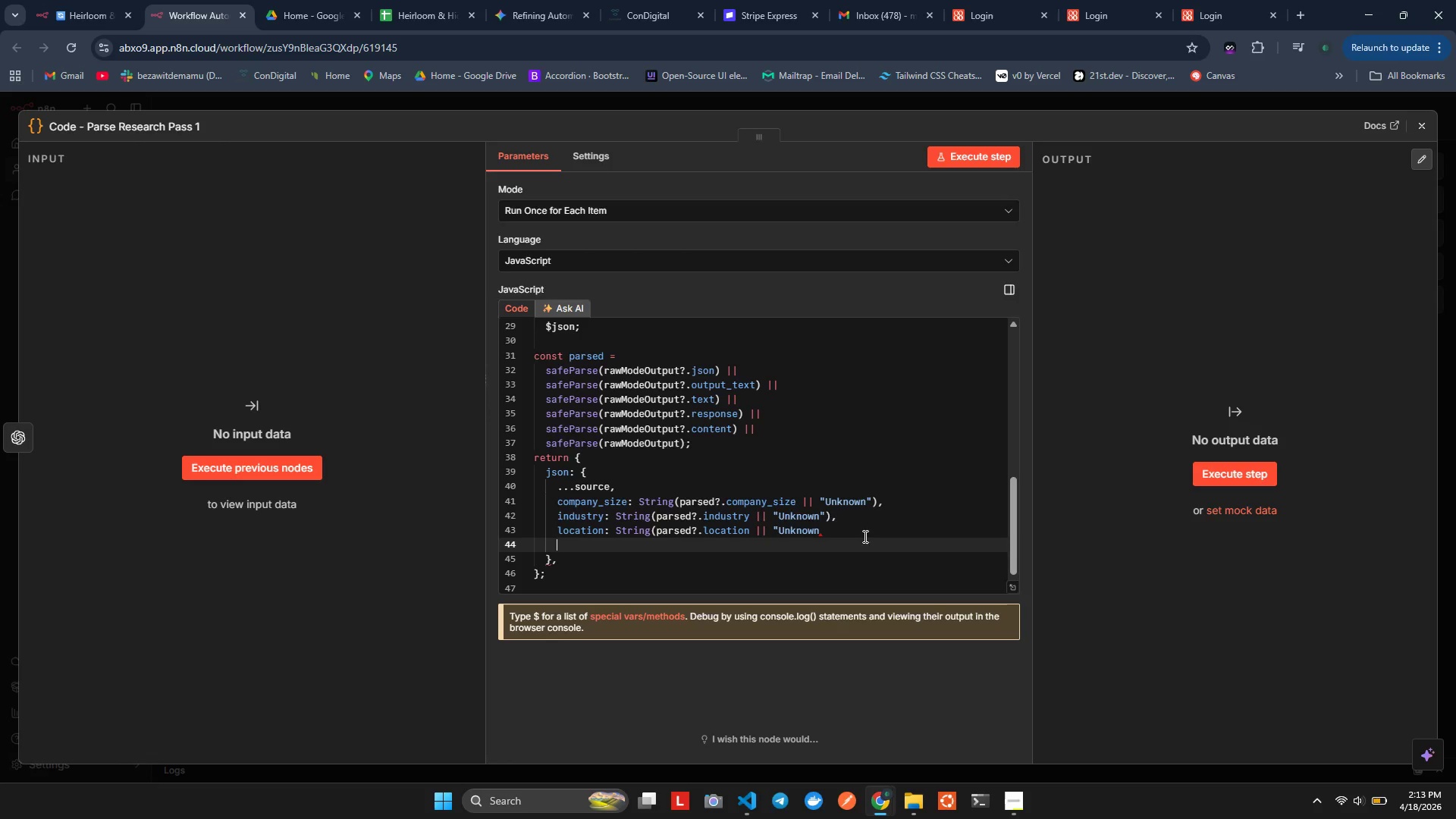 
hold_key(key=Backspace, duration=0.31)
 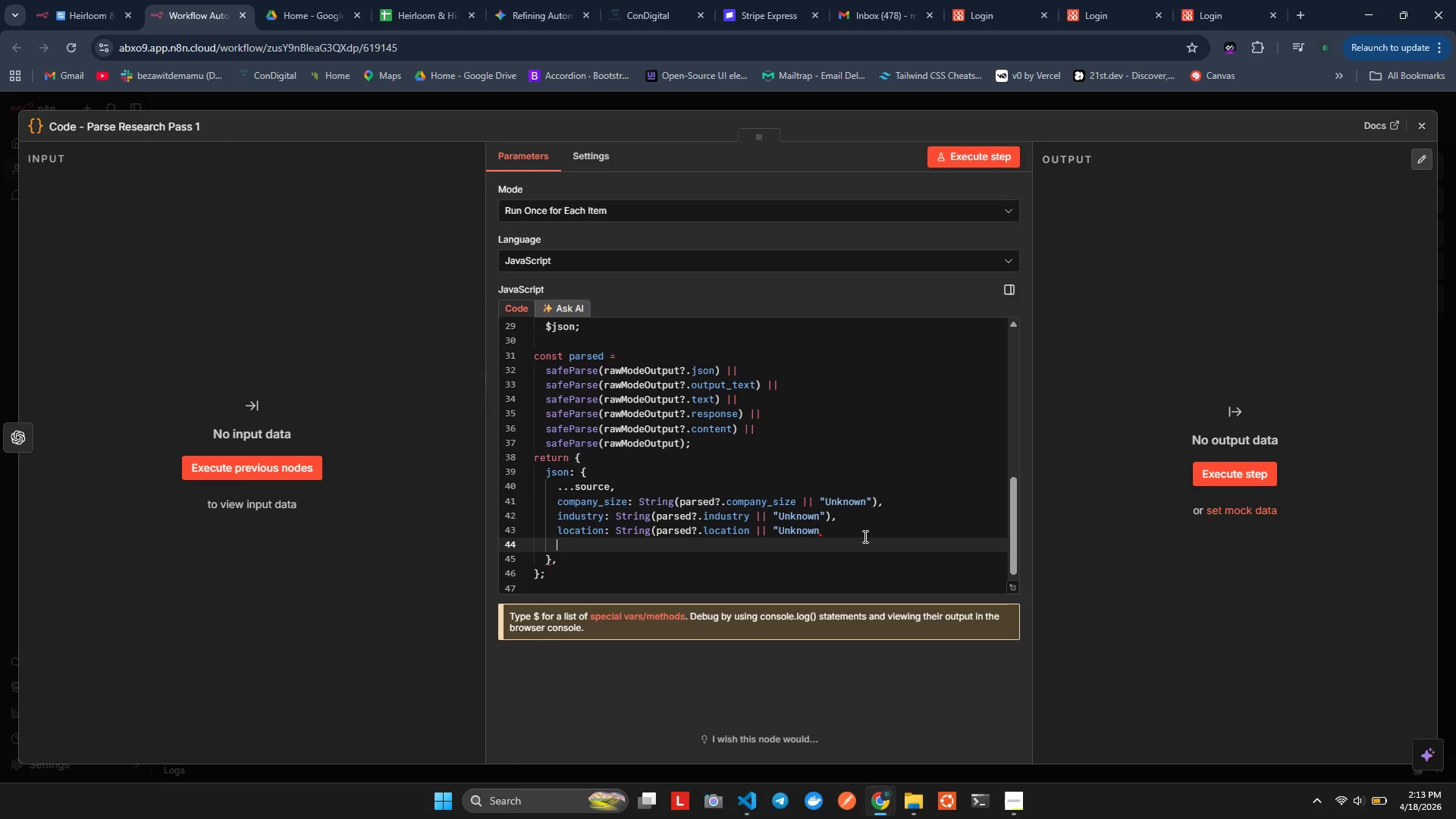 
key(Shift+Backspace)
 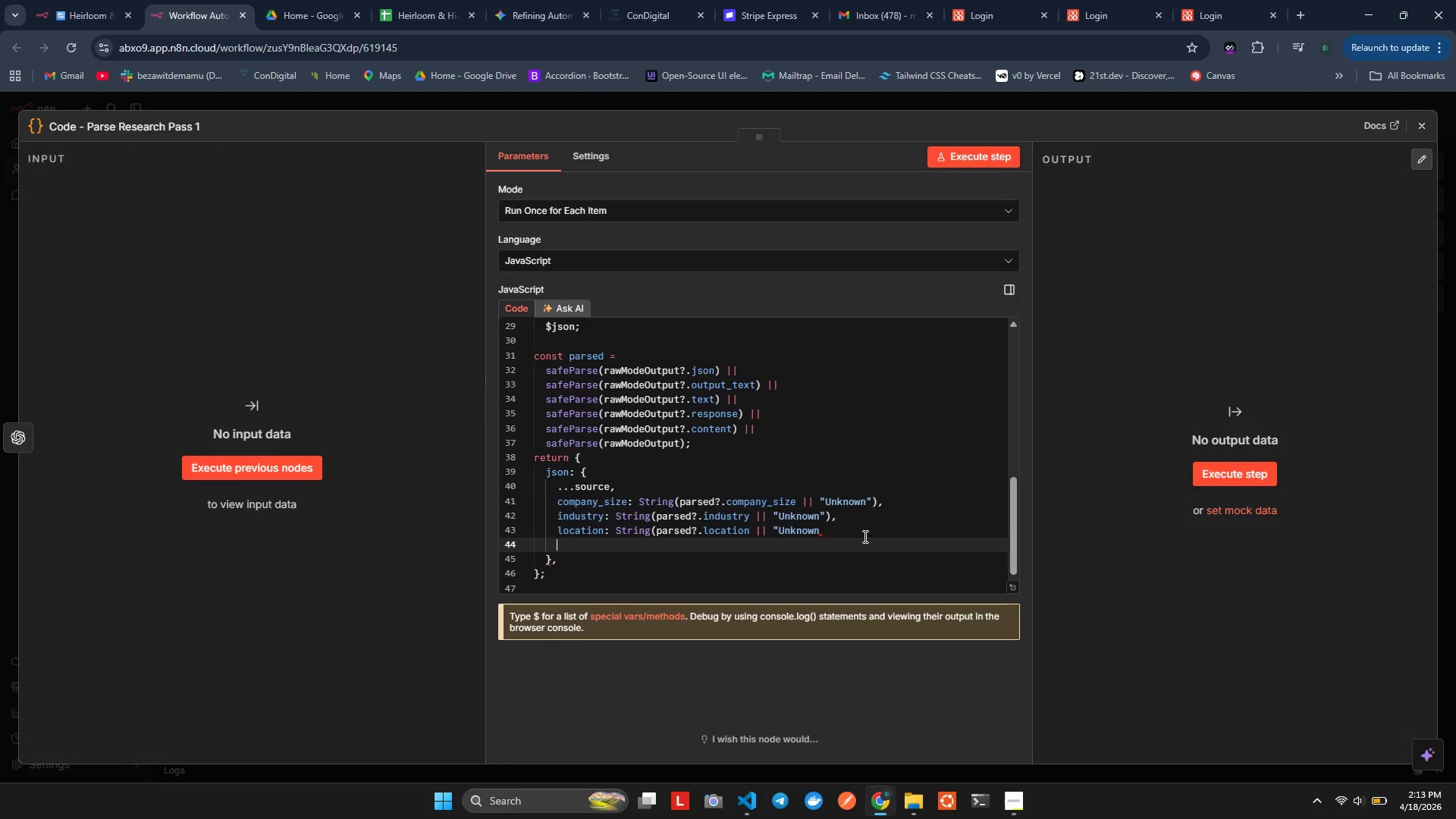 
key(Shift+Backspace)
 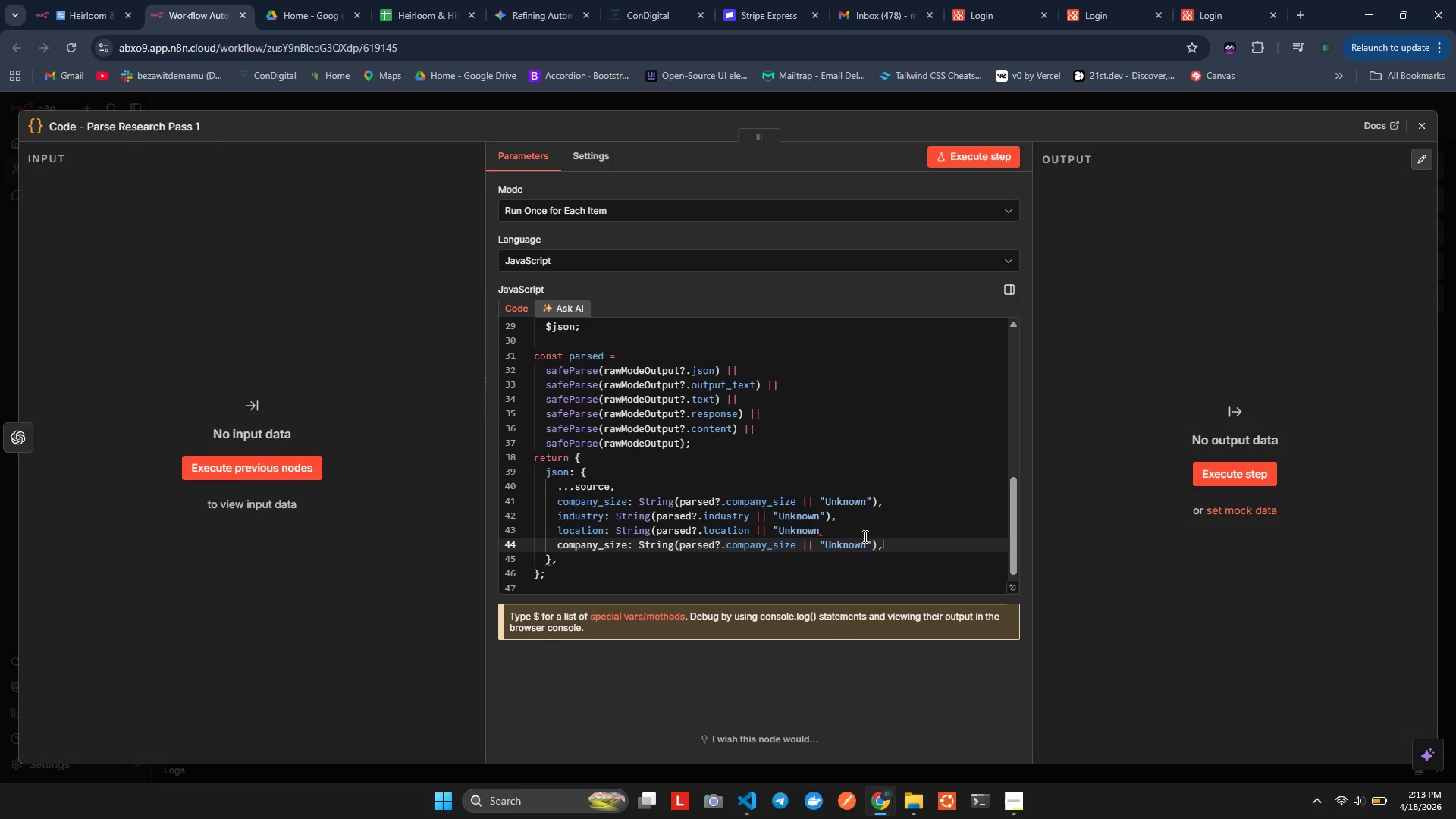 
key(Control+Shift+V)
 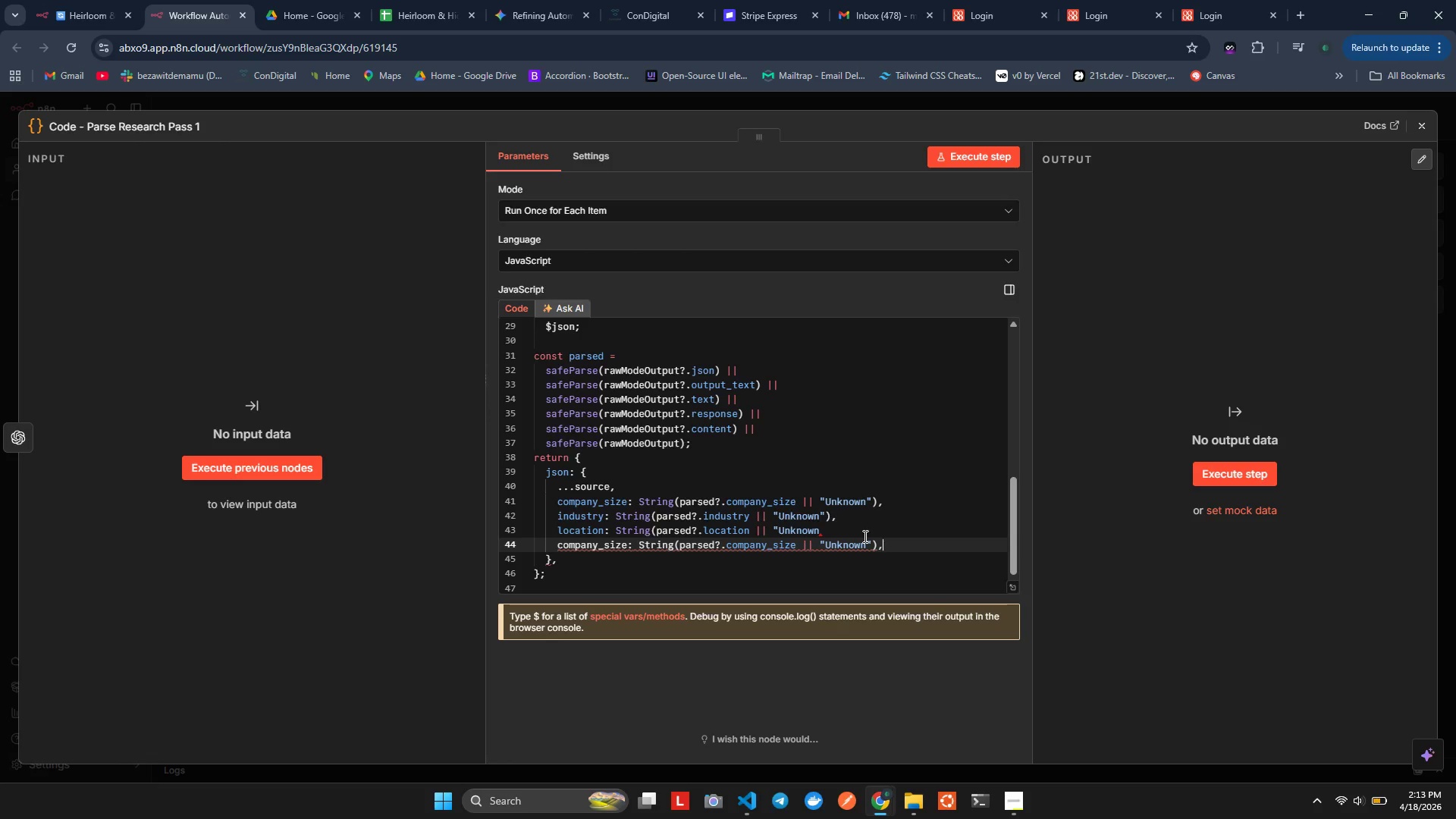 
key(Shift+ArrowUp)
 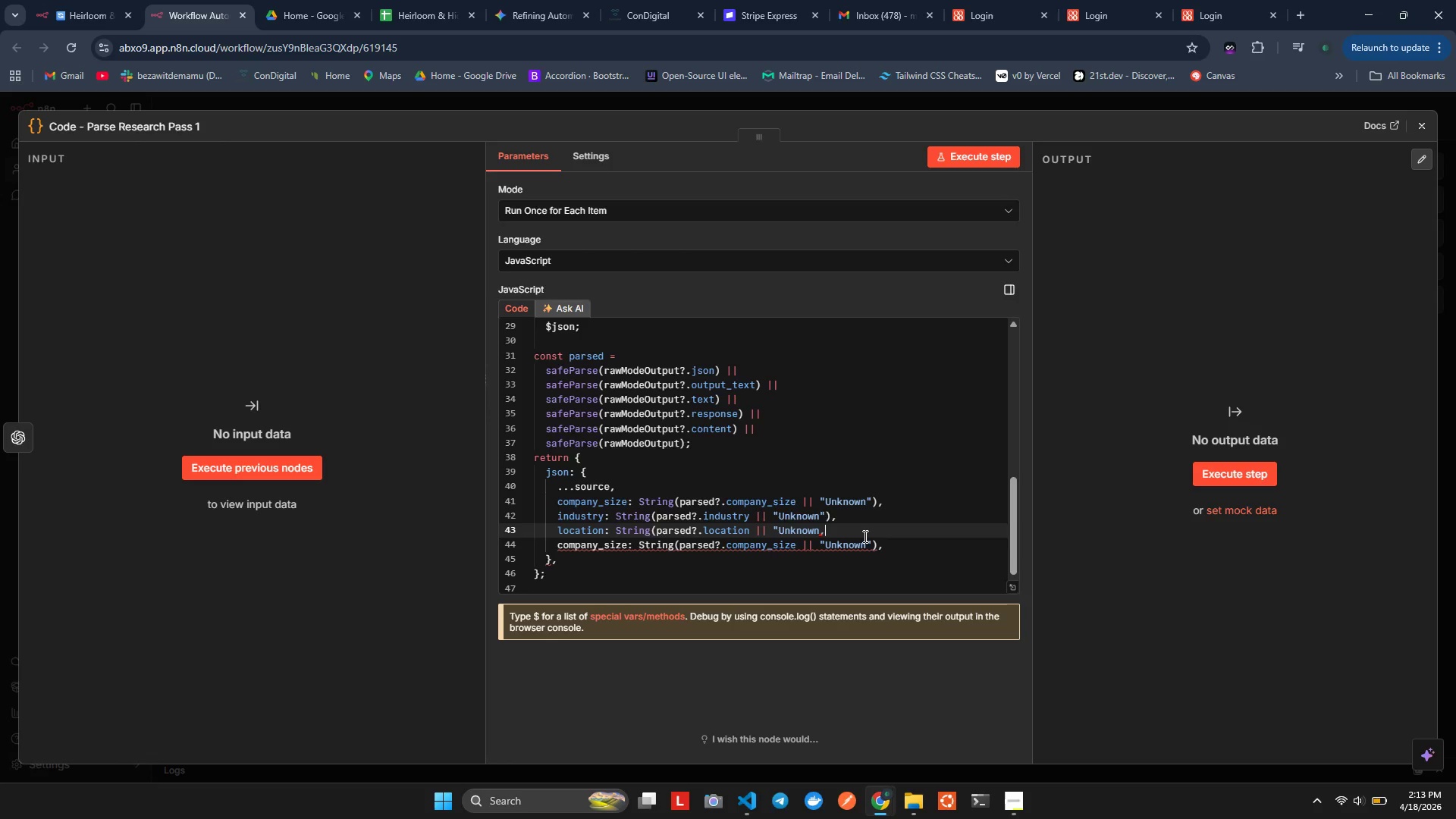 
key(Shift+Comma)
 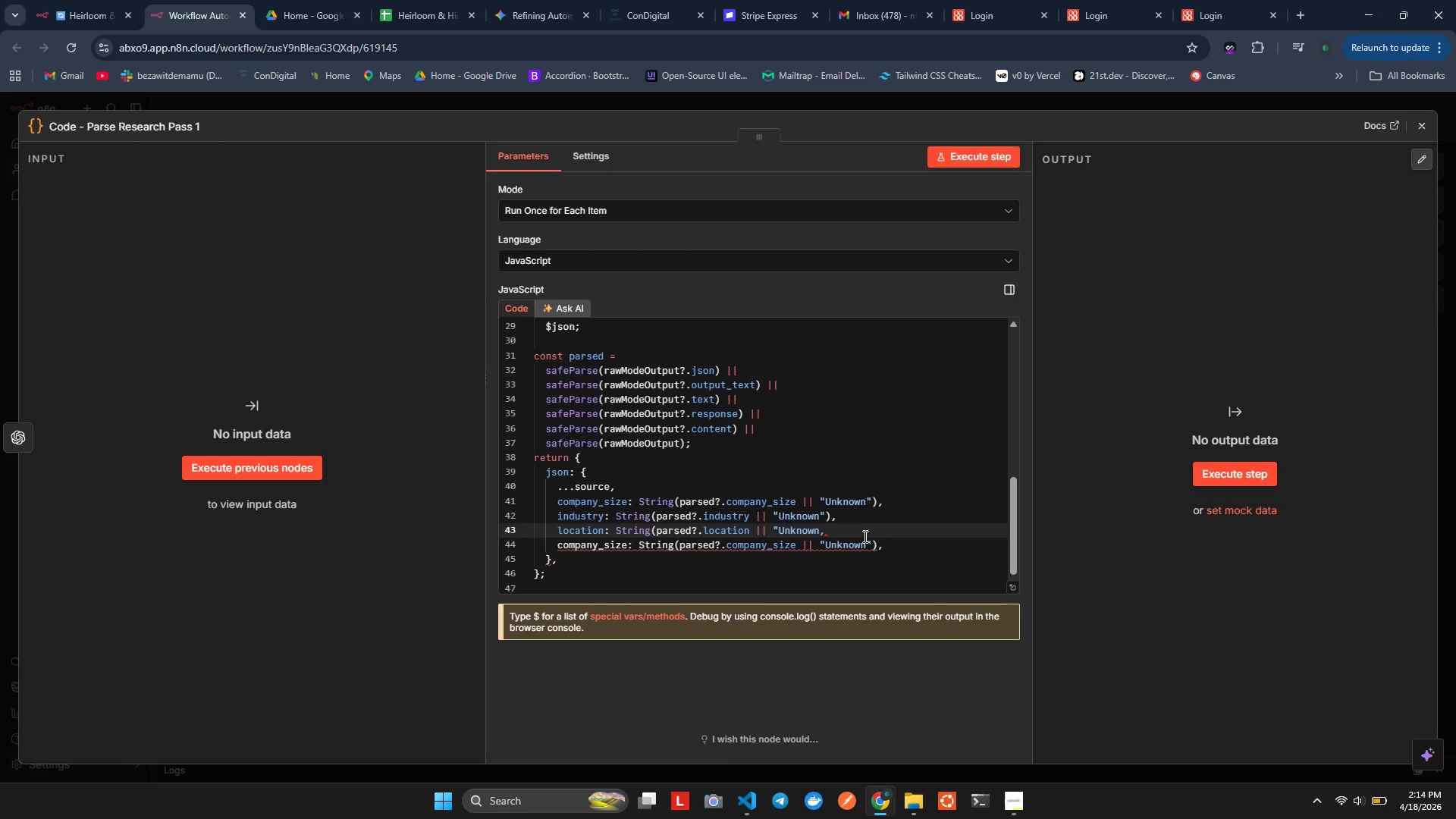 
key(Shift+ArrowRight)
 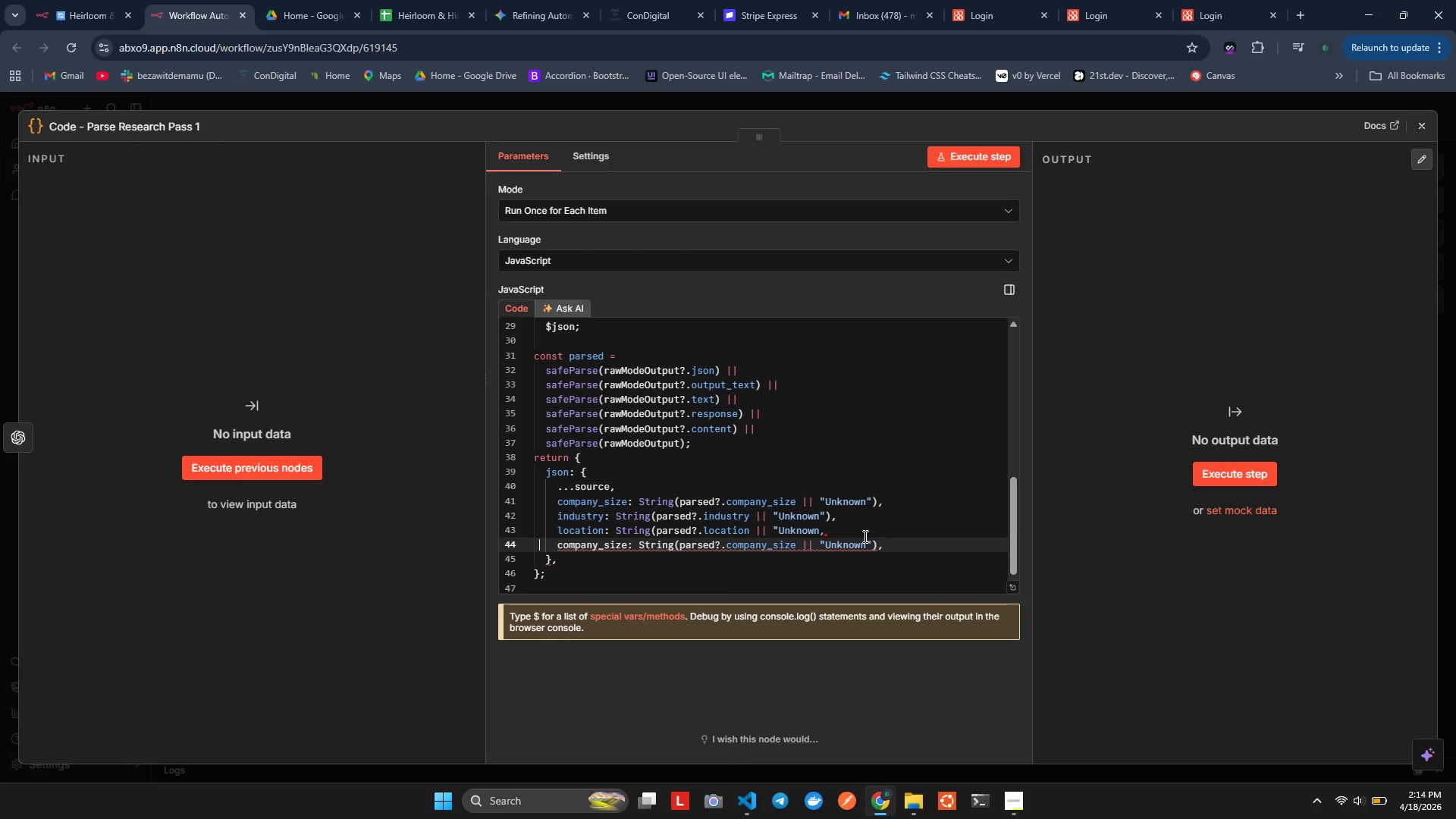 
key(Shift+ArrowRight)
 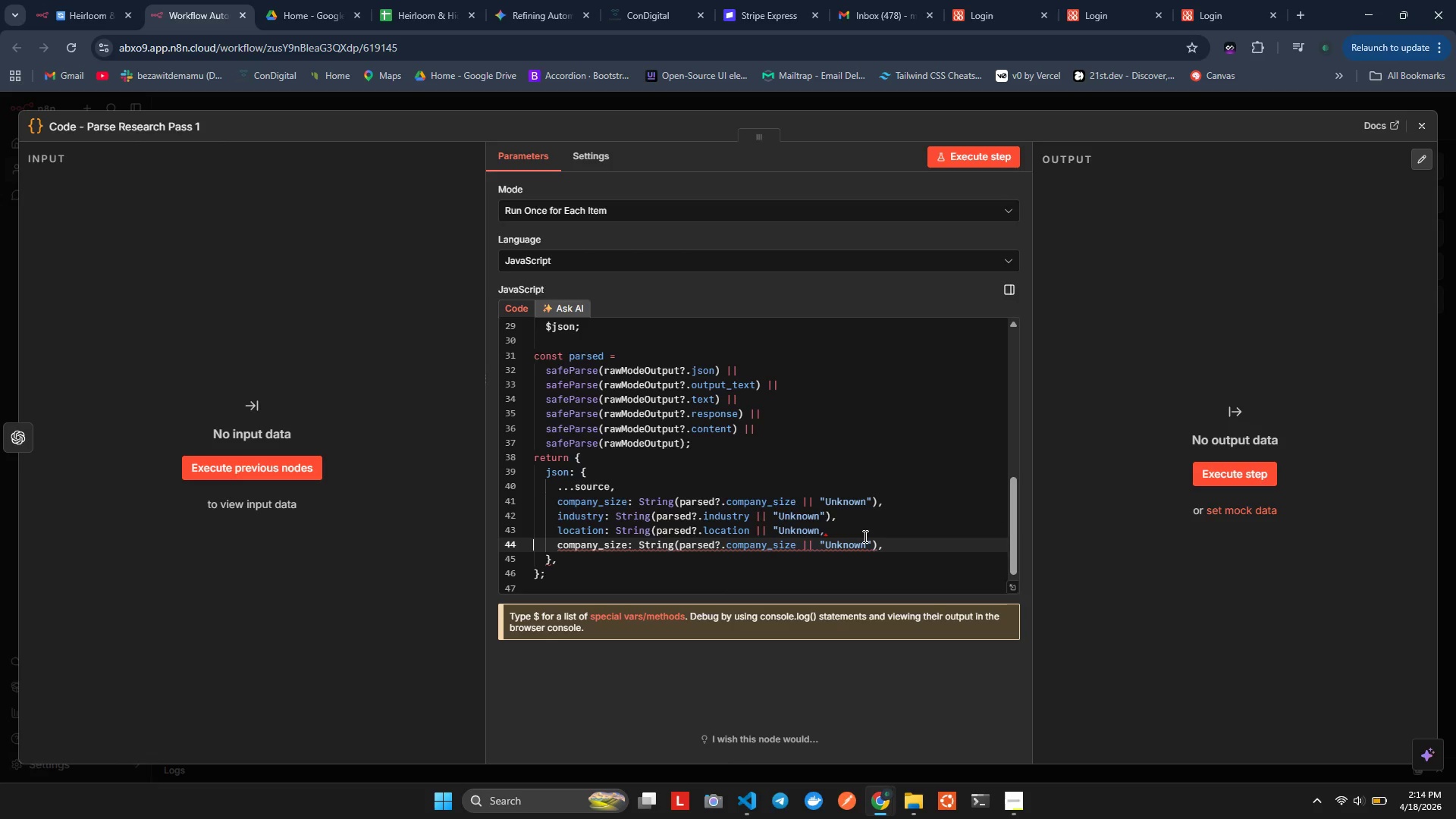 
key(ArrowLeft)
 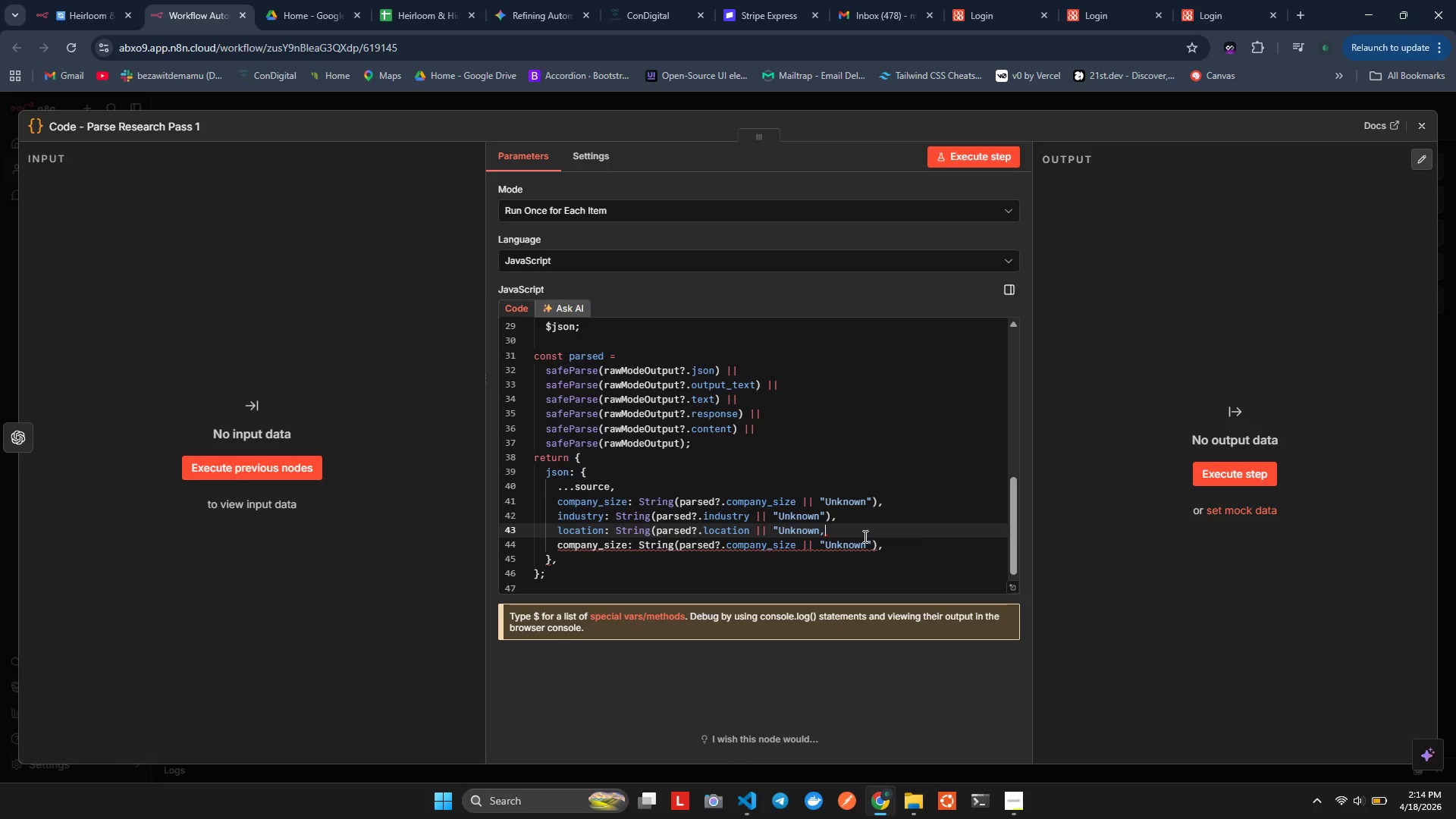 
key(ArrowLeft)
 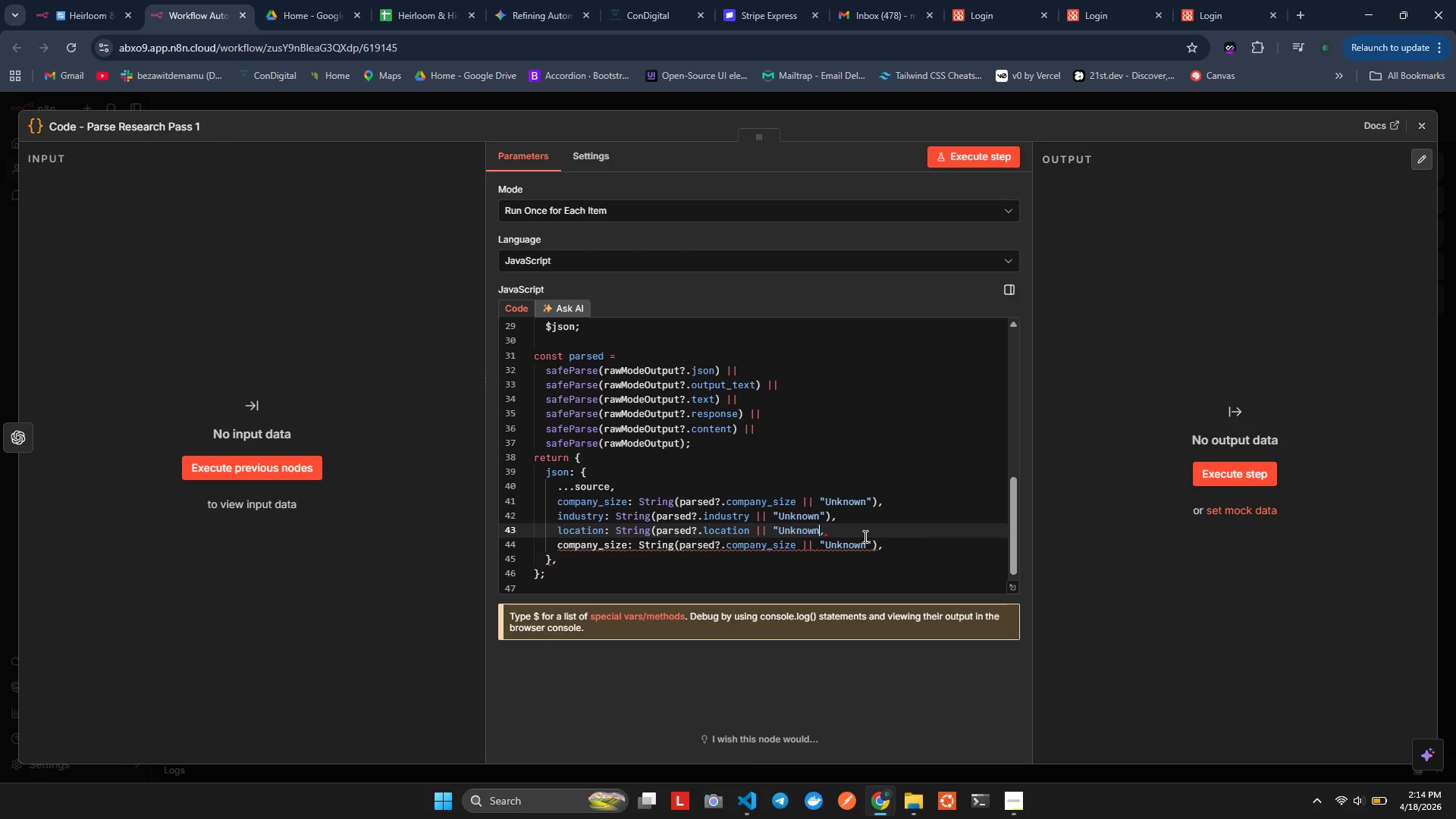 
key(ArrowLeft)
 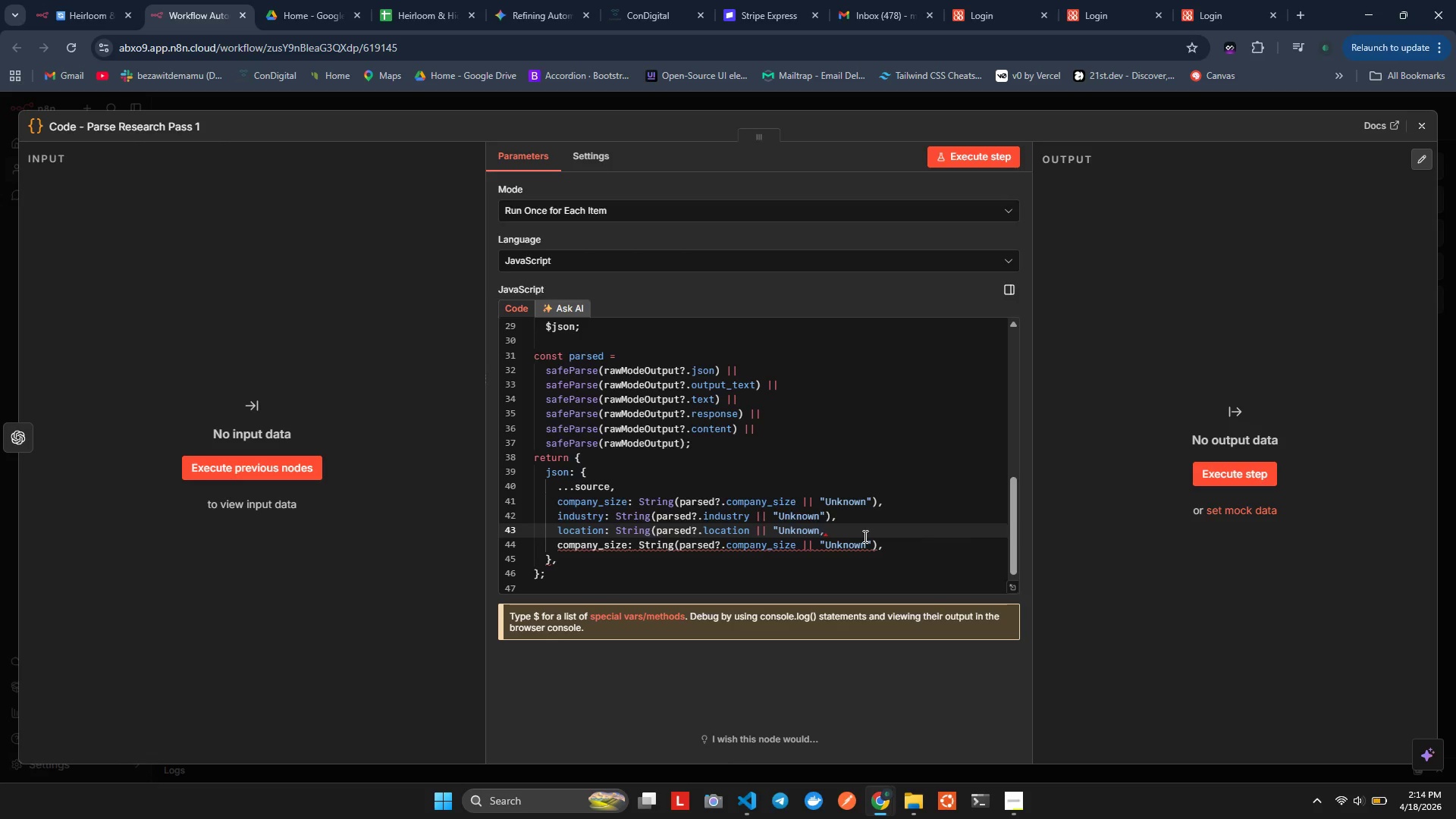 
key(Shift+0)
 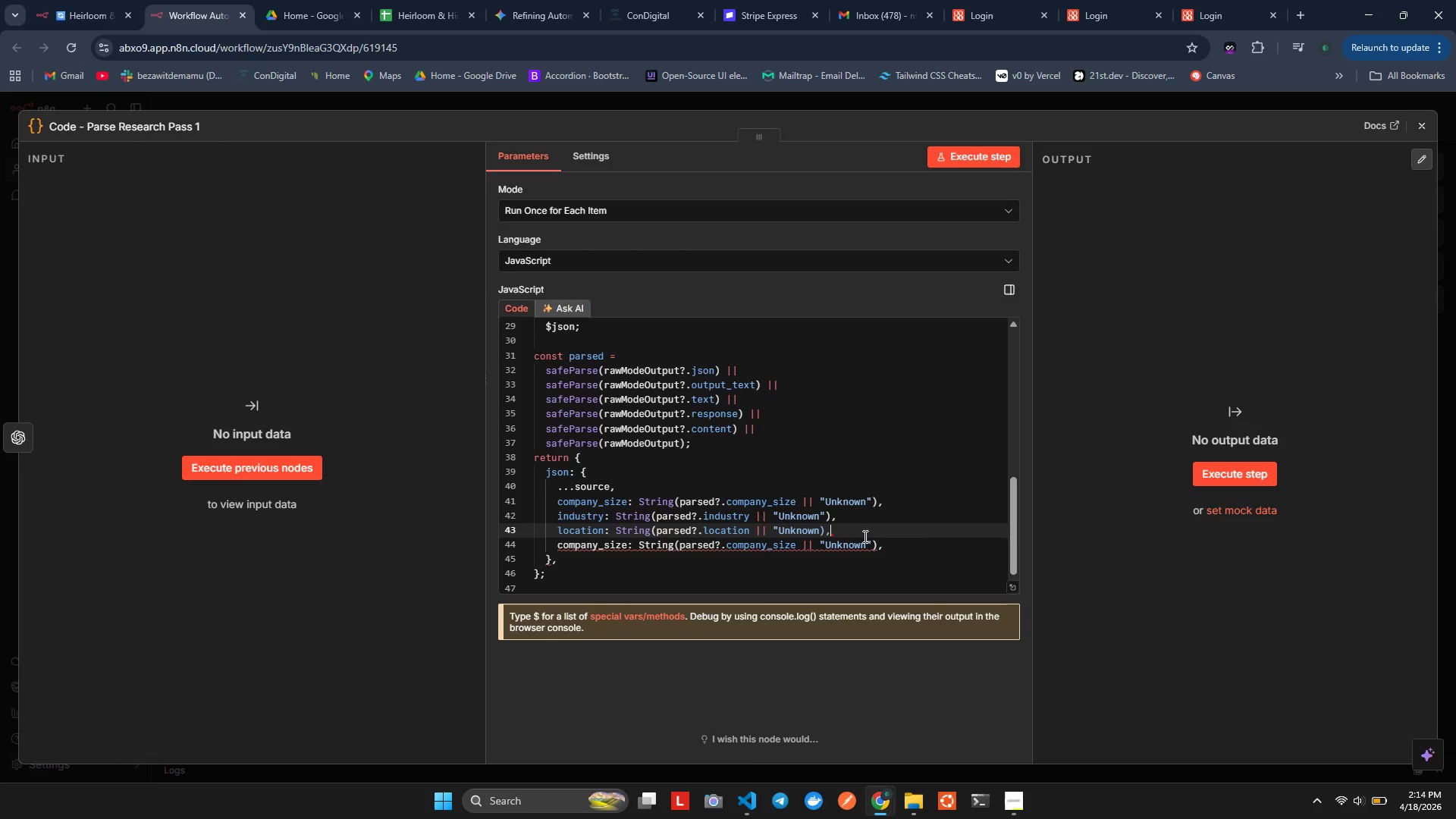 
key(ArrowRight)
 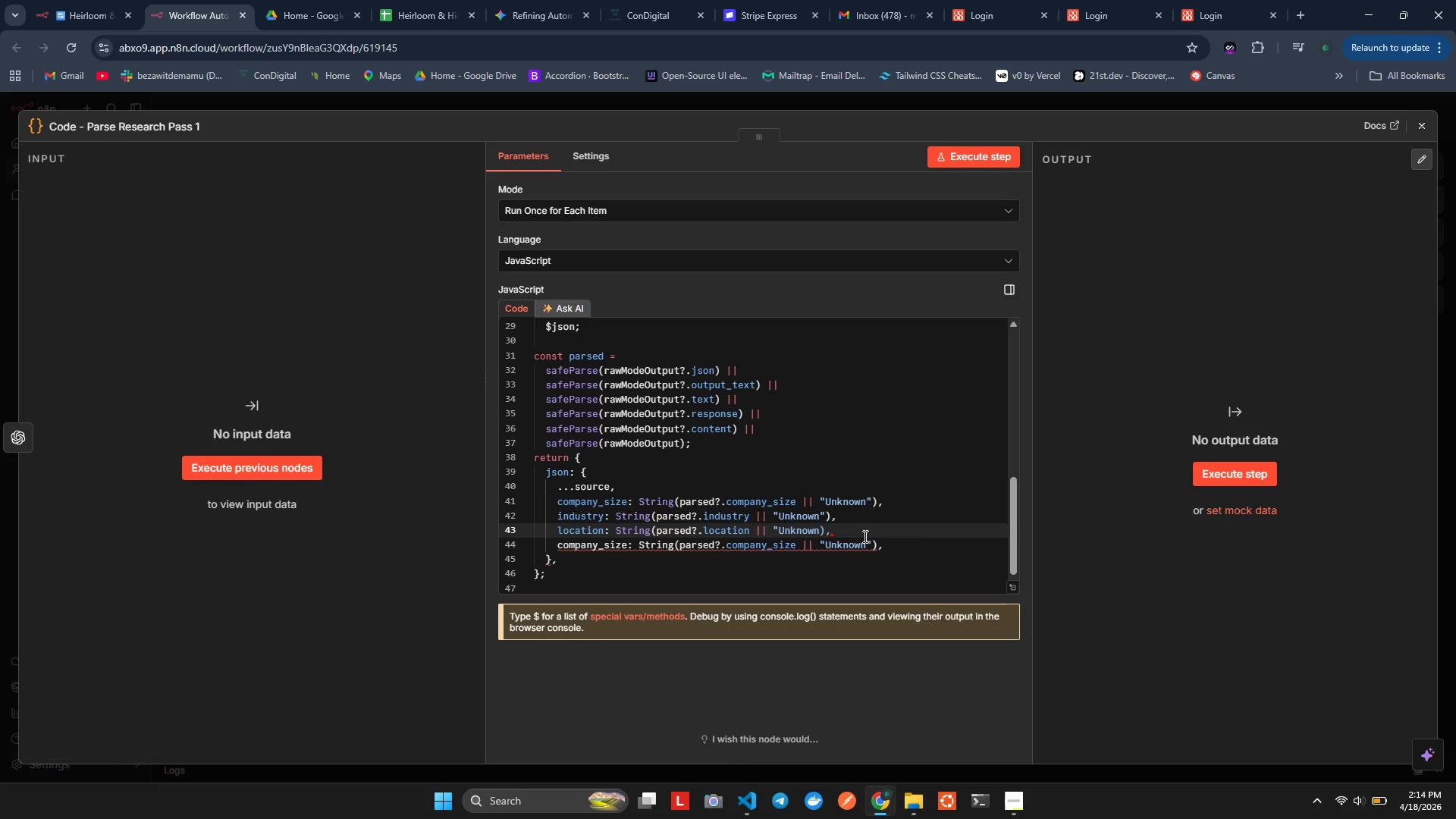 
key(ArrowLeft)
 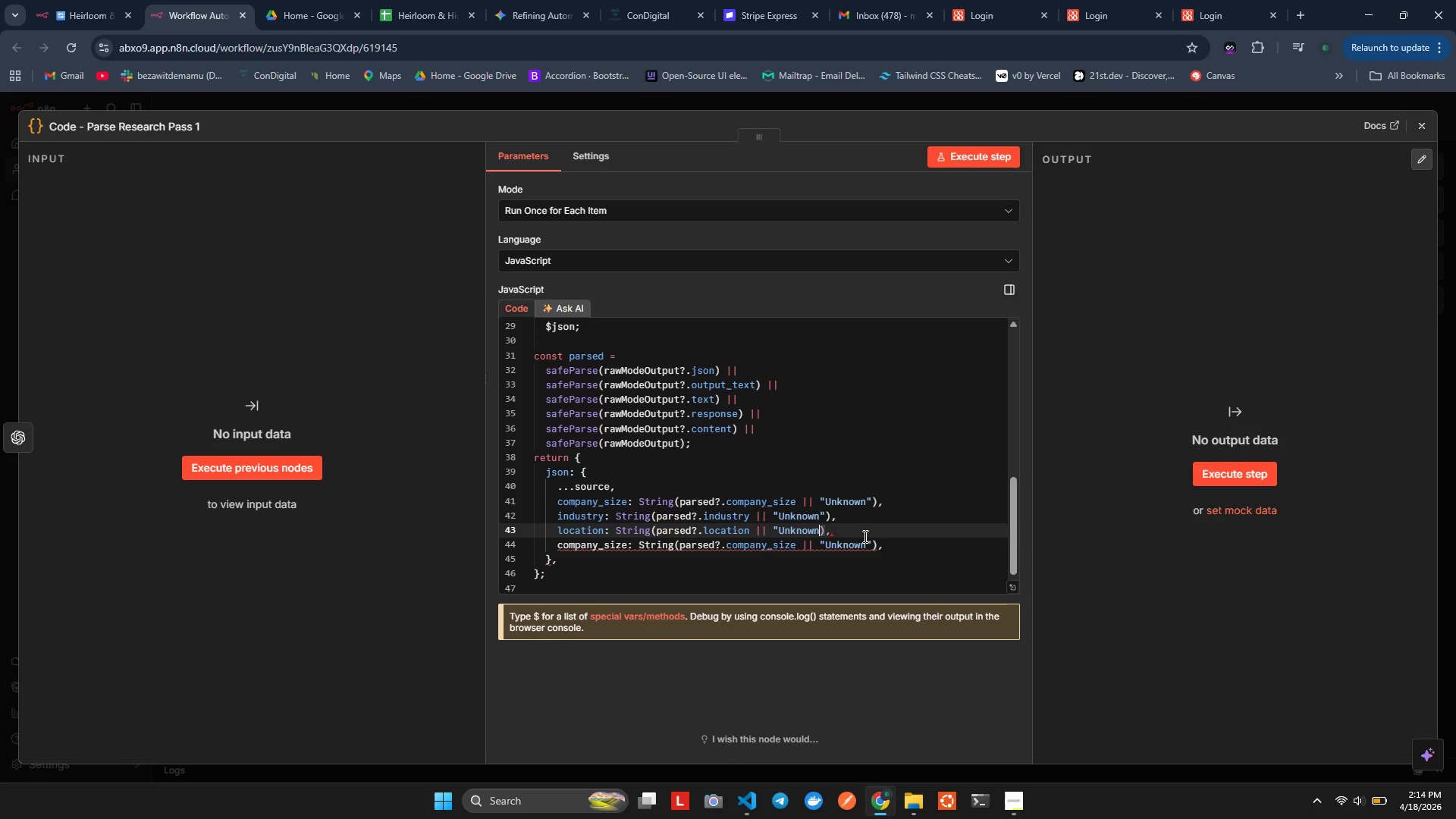 
key(ArrowLeft)
 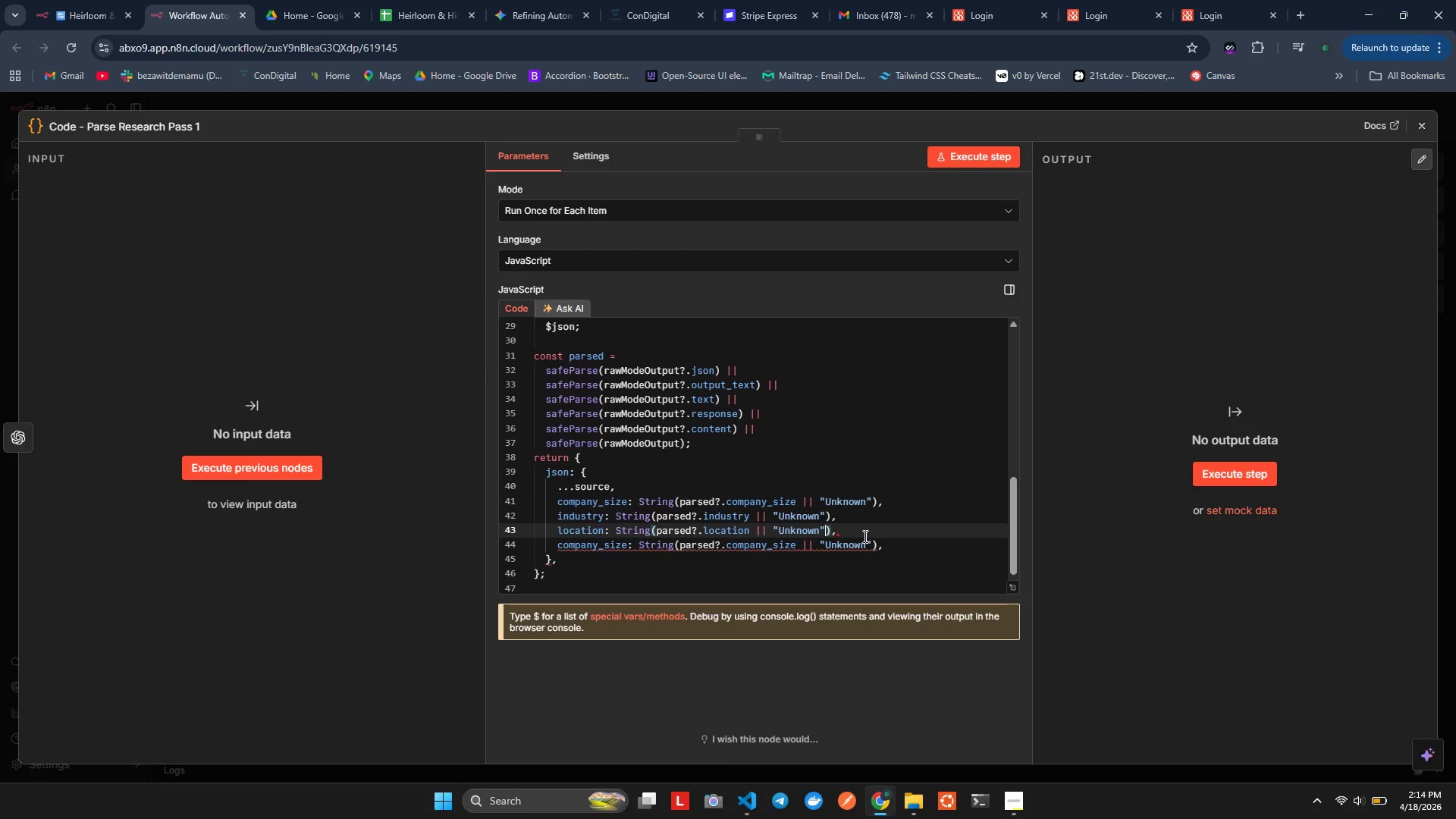 
key(Shift+Quote)
 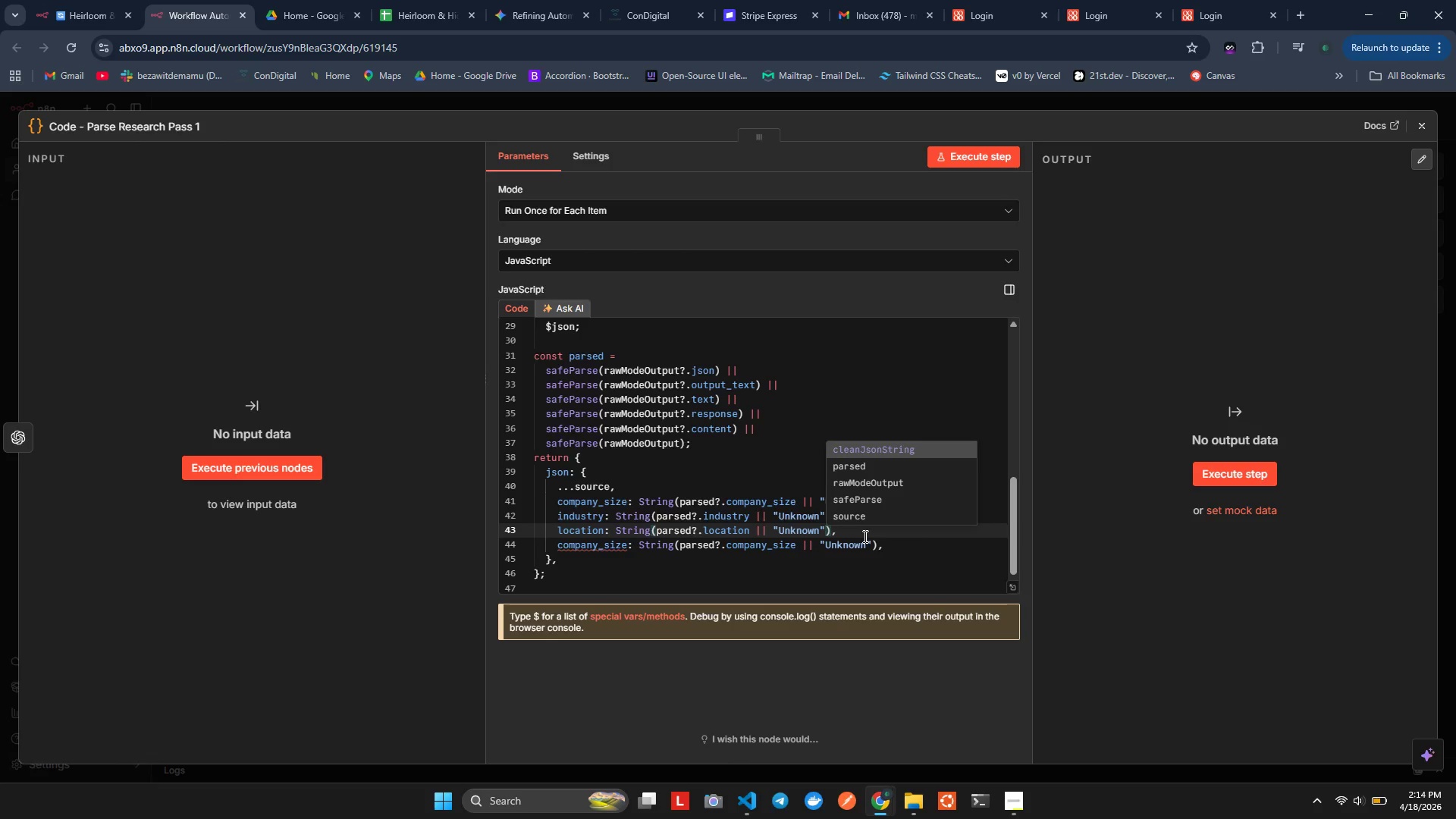 
key(Alt+Shift+ShiftLeft)
 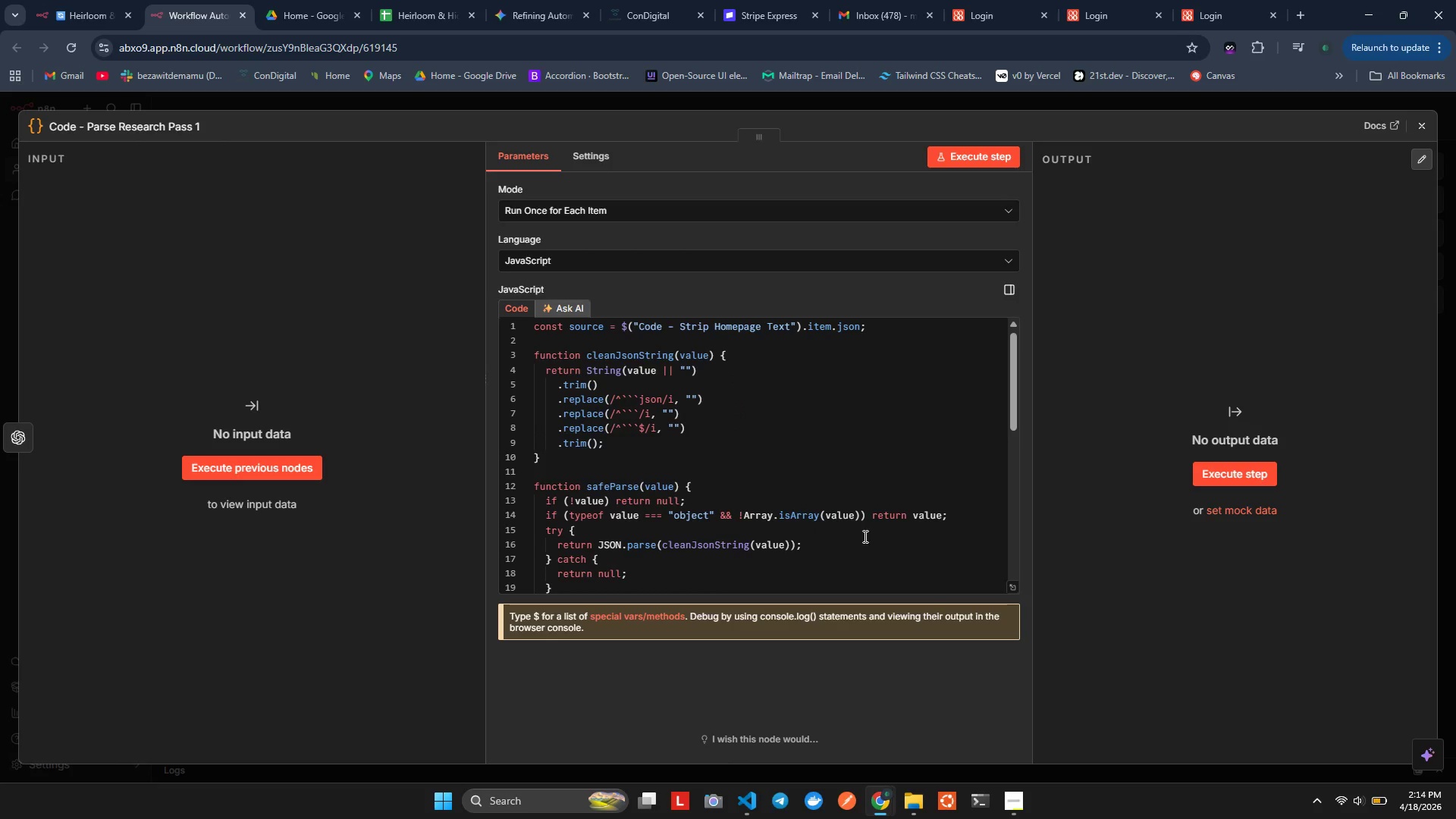 
key(Alt+Shift+F)
 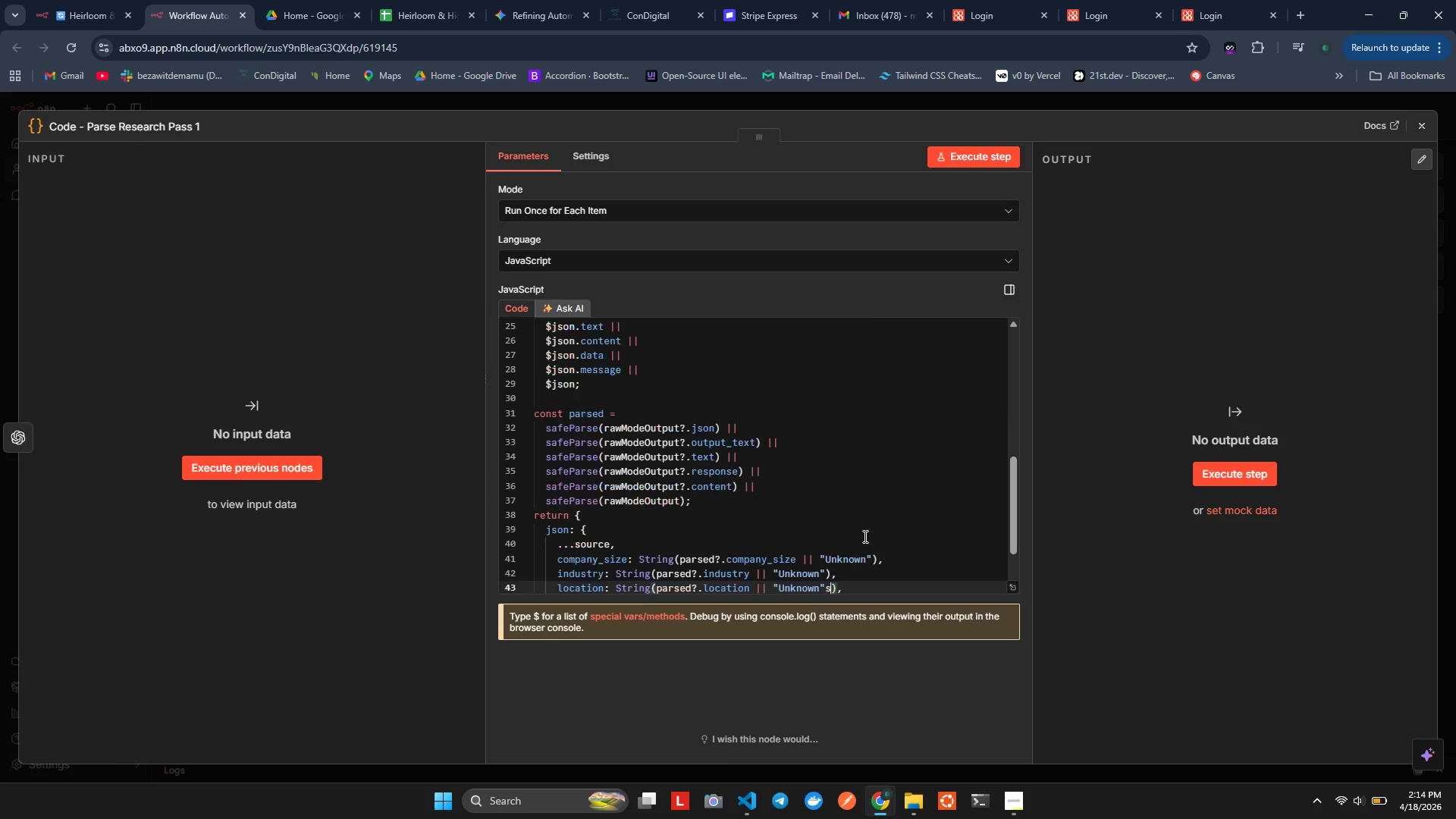 
key(S)
 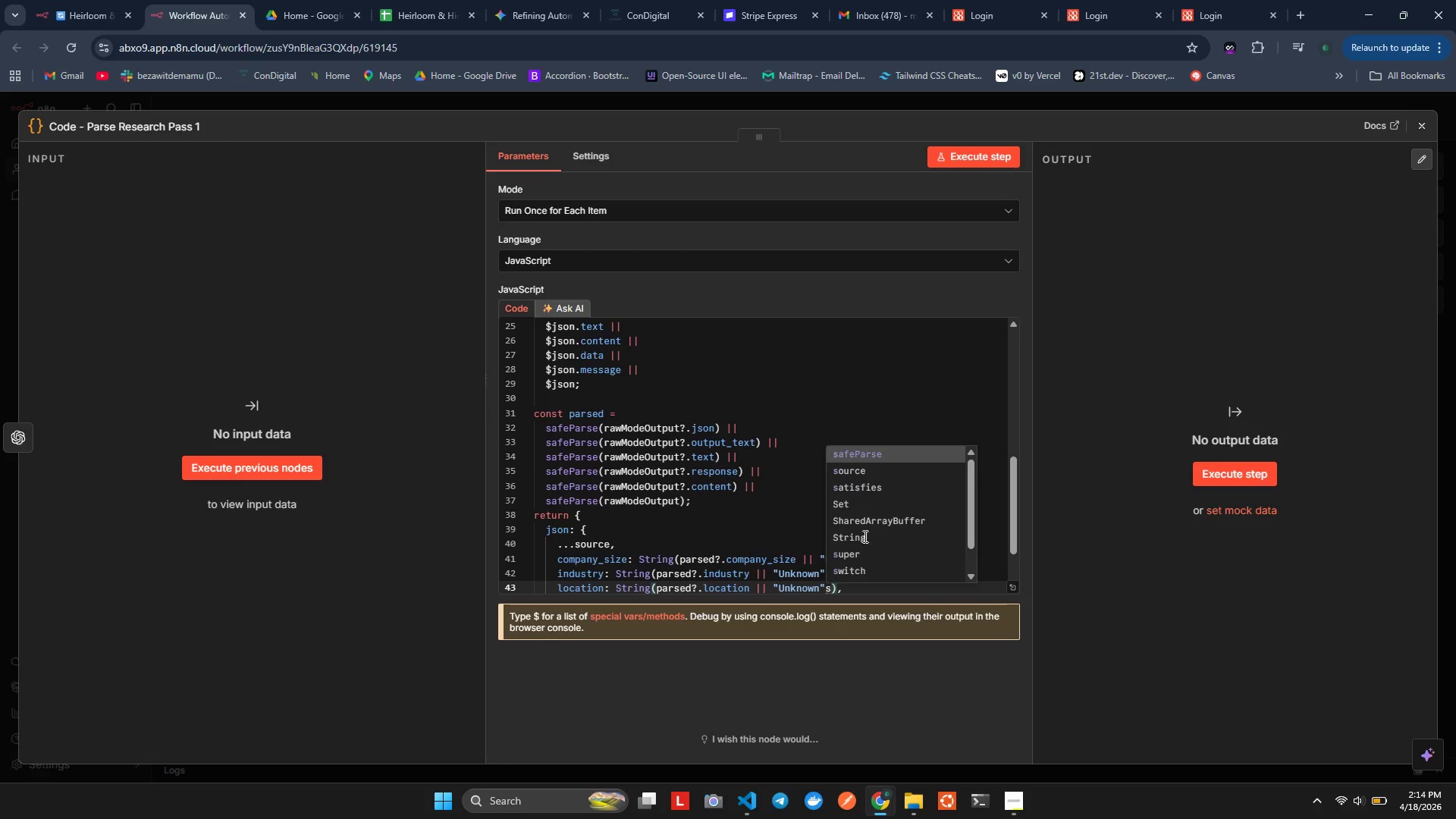 
key(Backspace)
 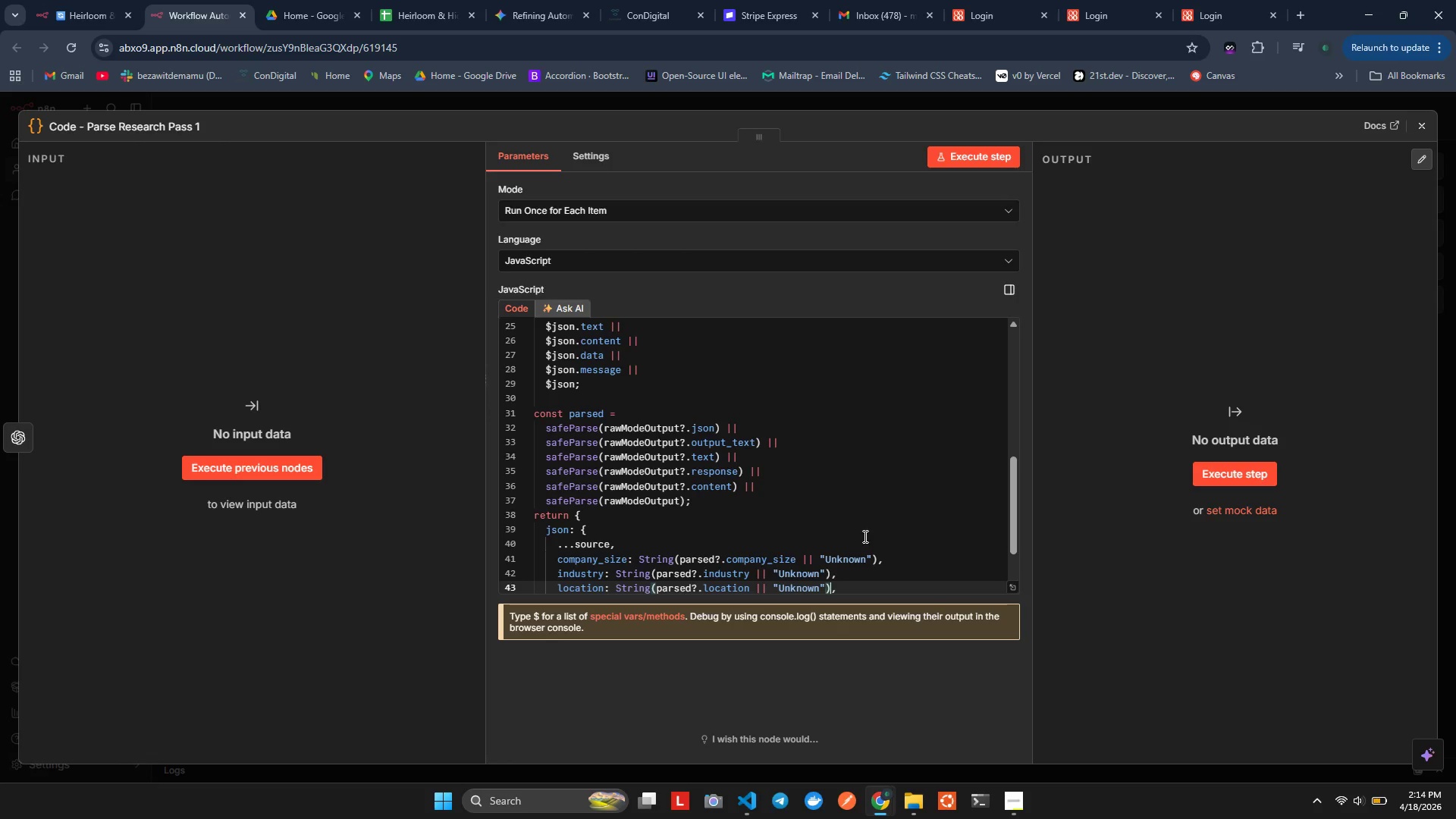 
key(ArrowRight)
 